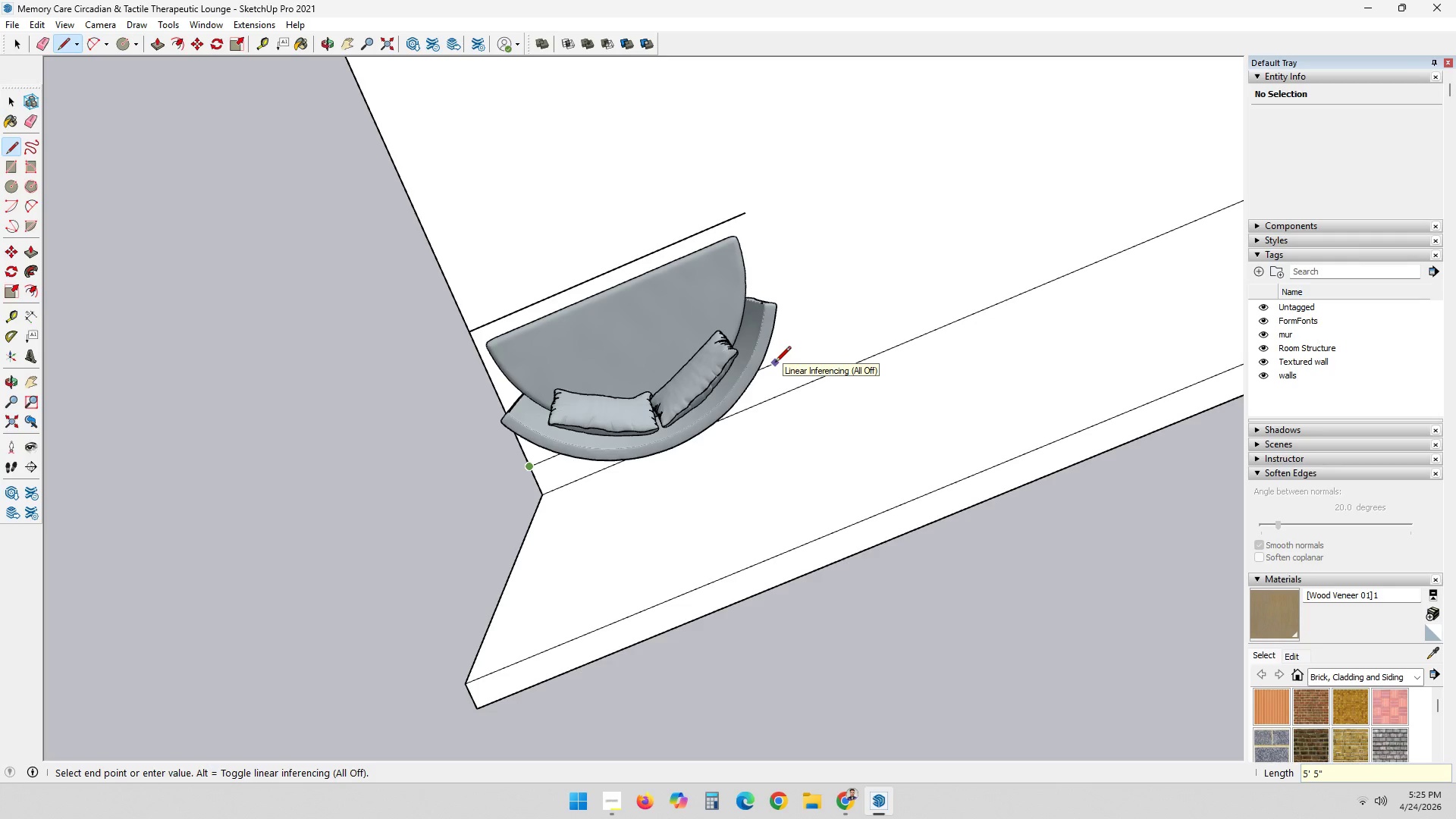 
key(Backspace)
 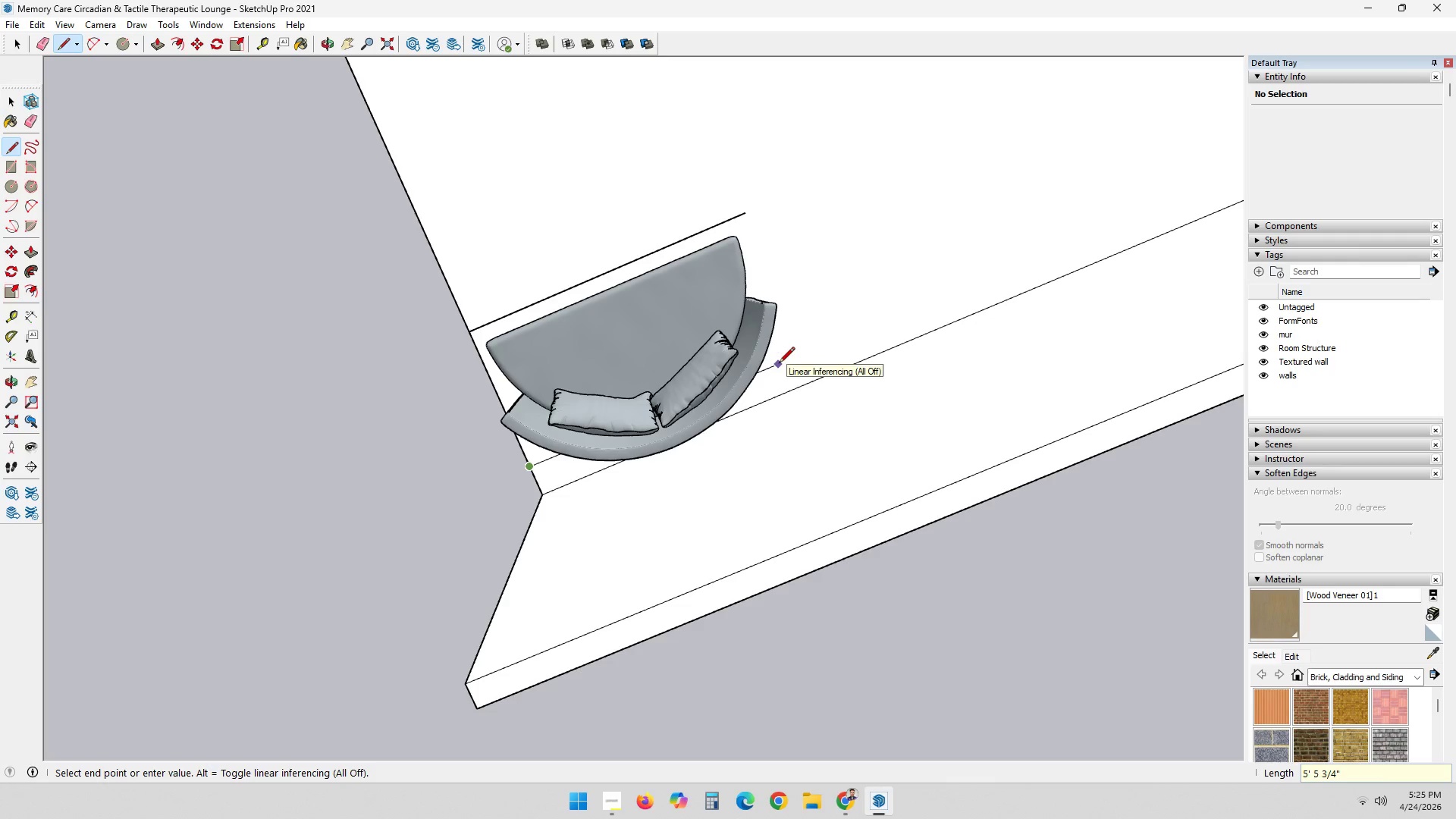 
key(Backspace)
 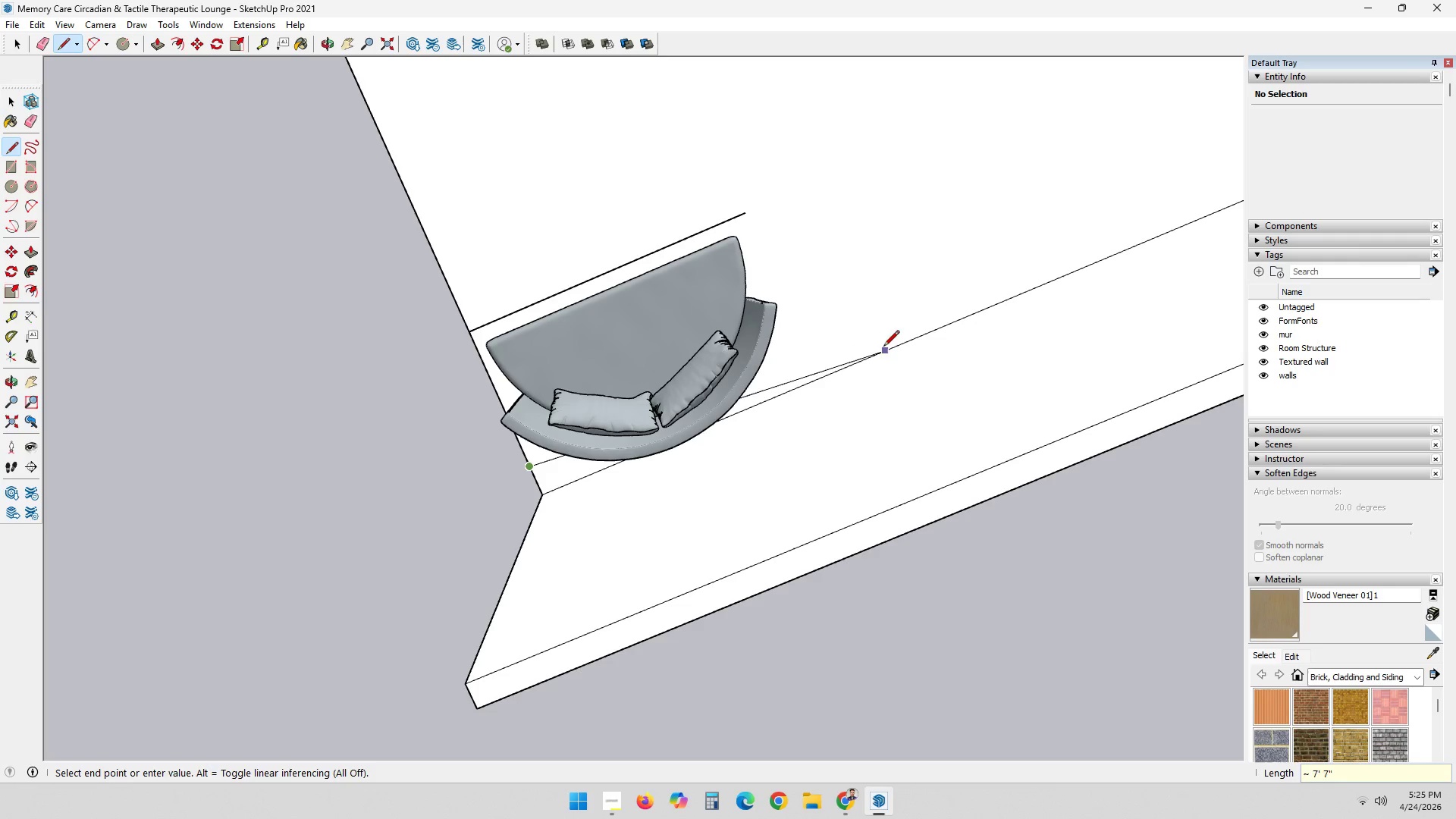 
key(Space)
 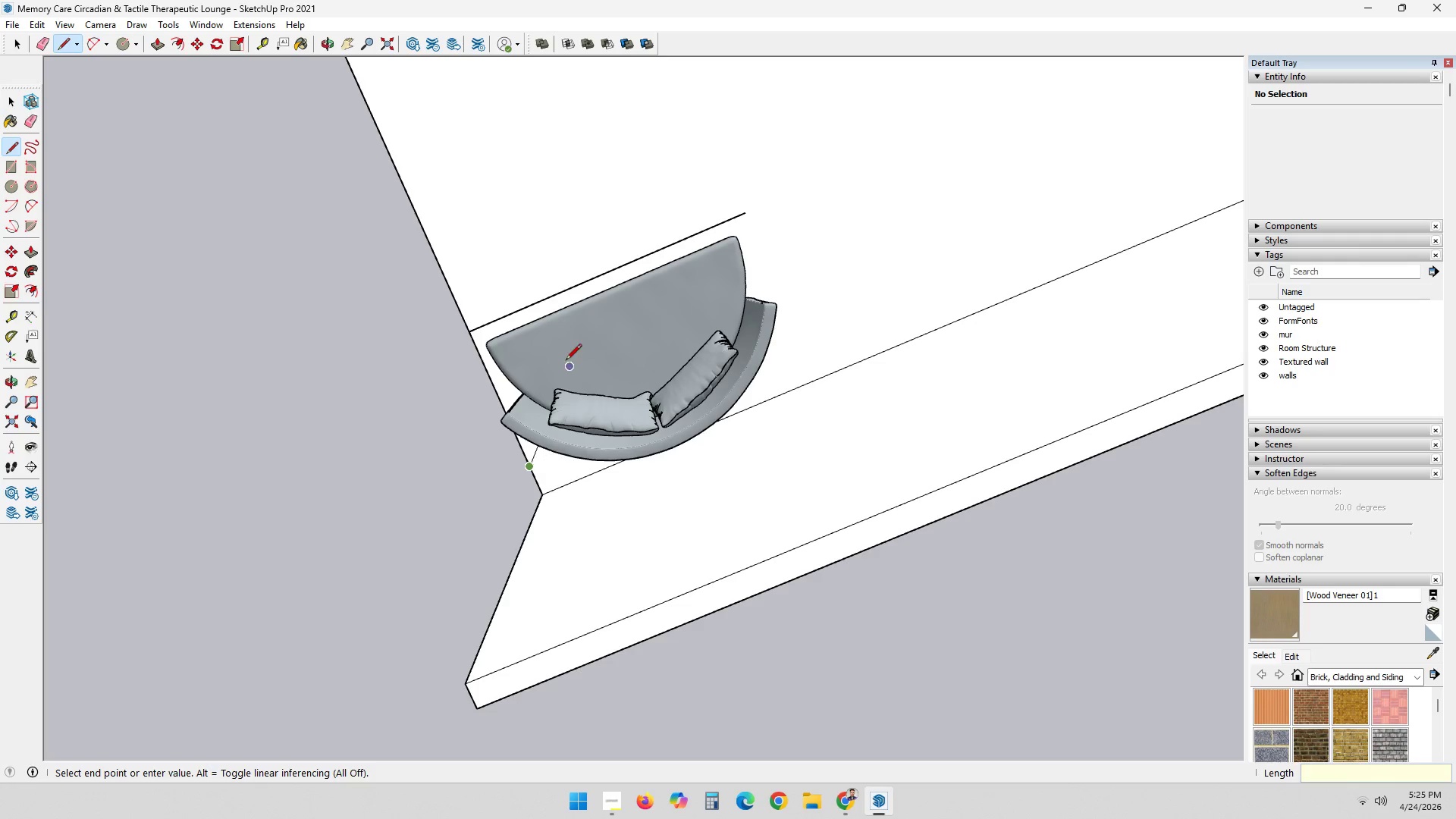 
scroll: coordinate [548, 347], scroll_direction: down, amount: 3.0
 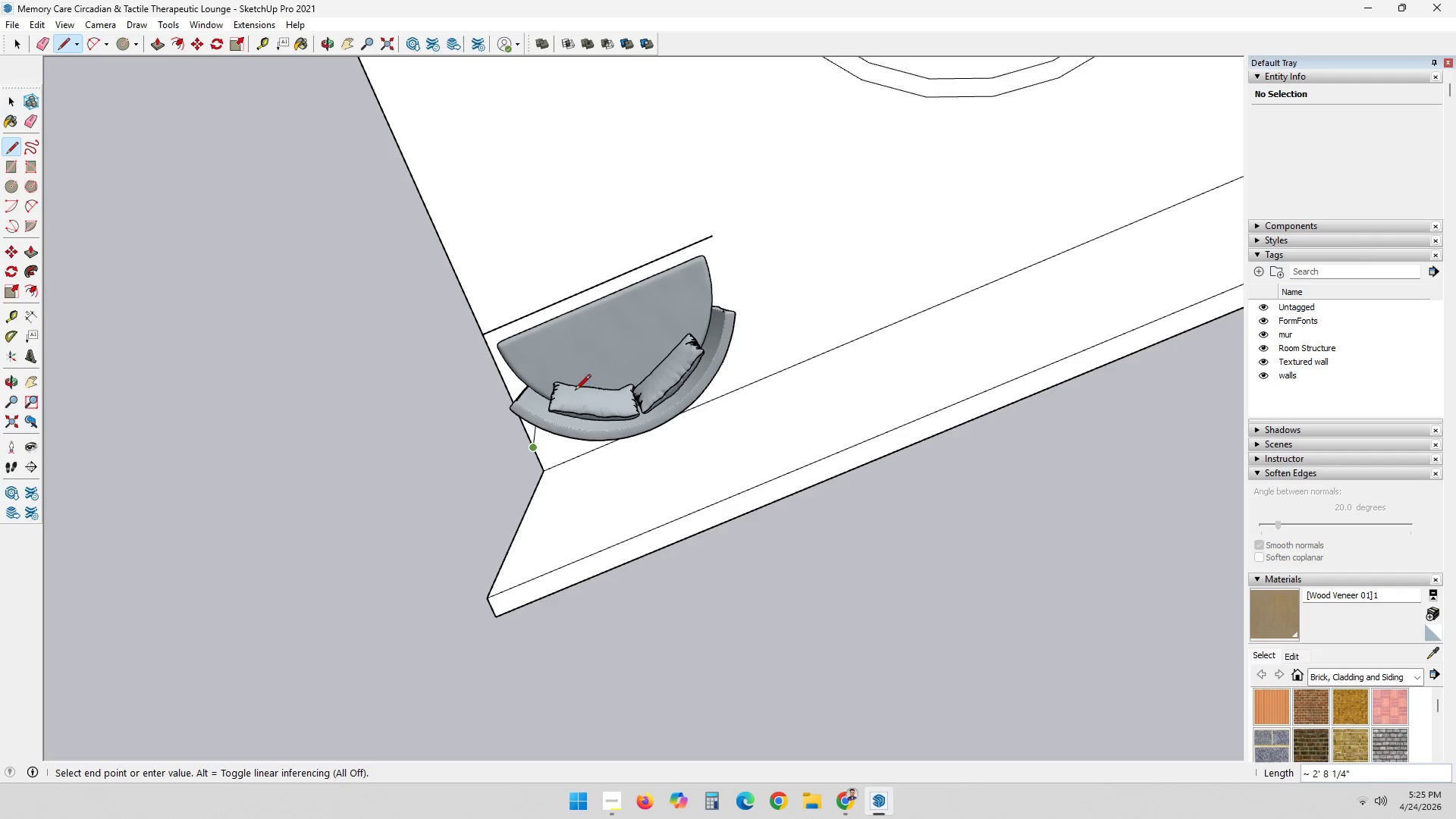 
scroll: coordinate [561, 428], scroll_direction: up, amount: 3.0
 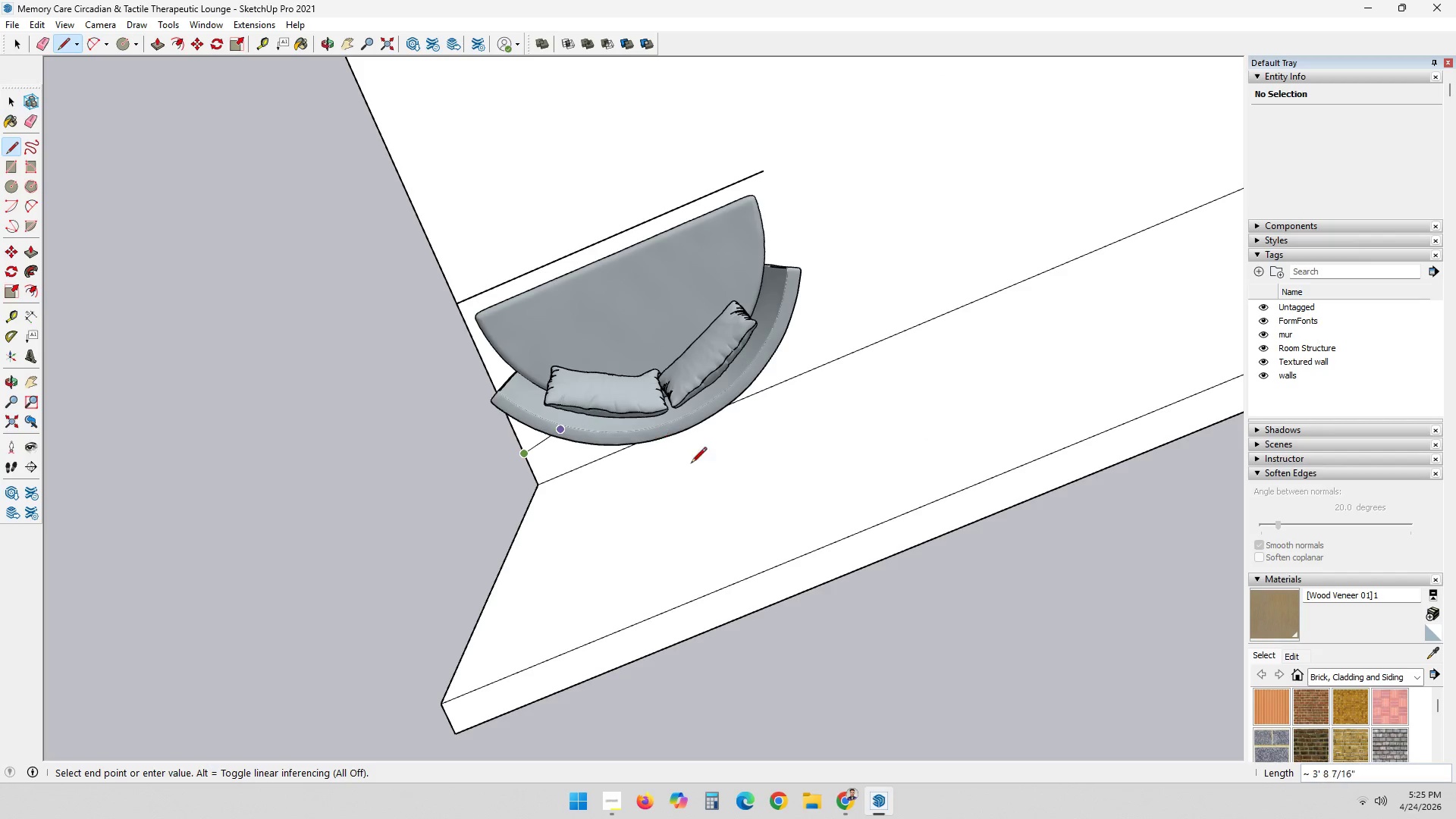 
key(Space)
 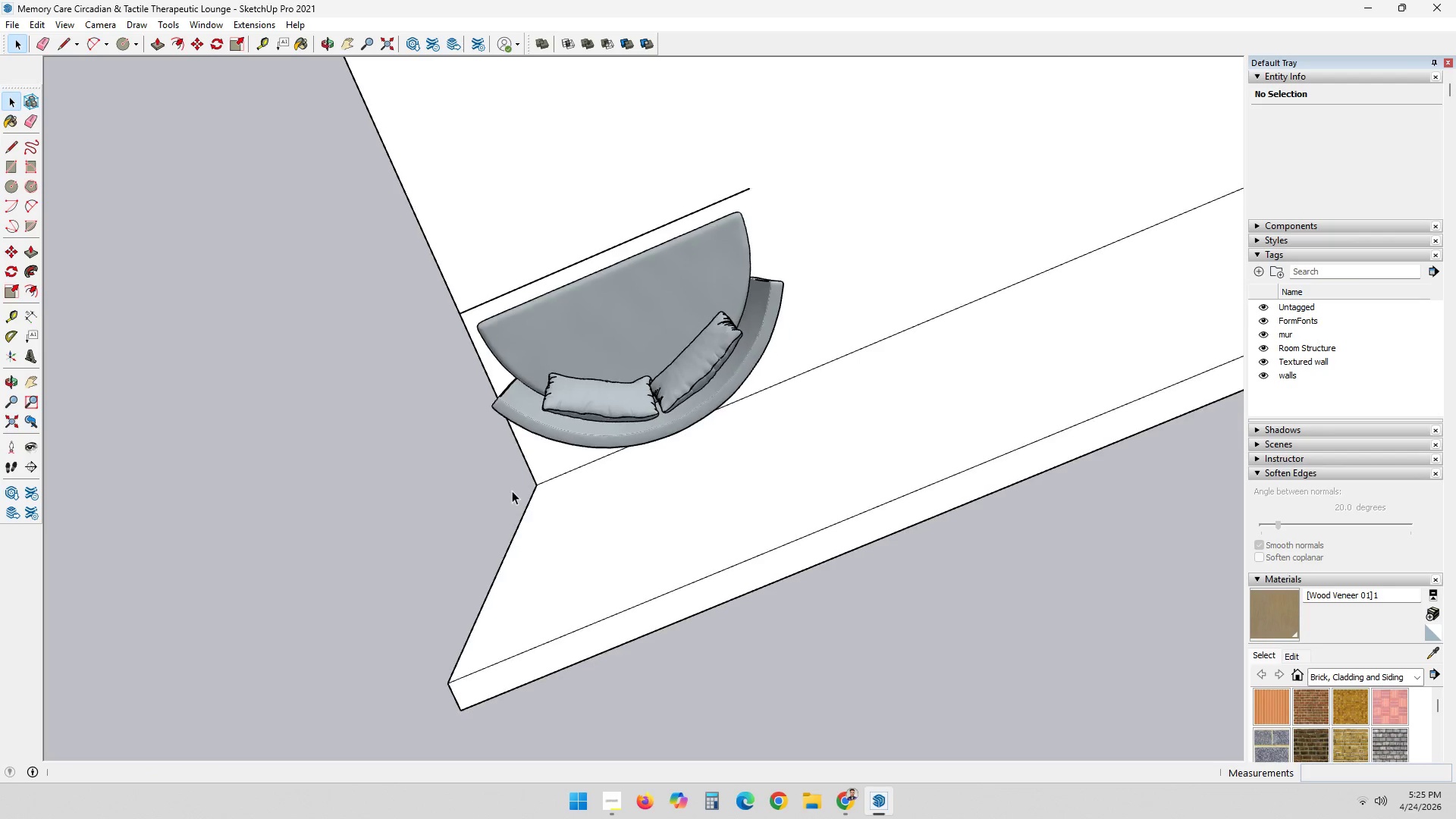 
scroll: coordinate [512, 491], scroll_direction: down, amount: 3.0
 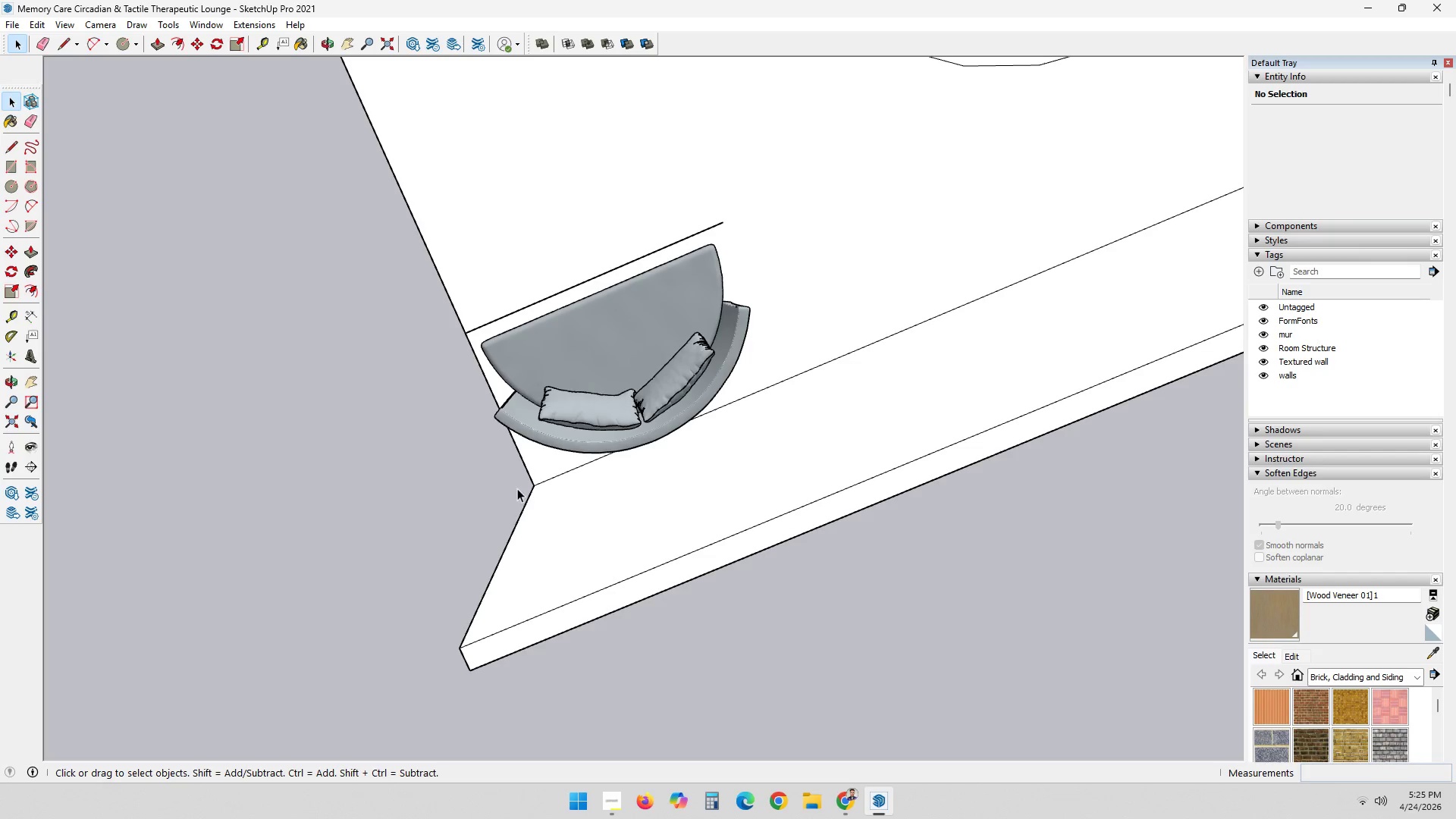 
key(L)
 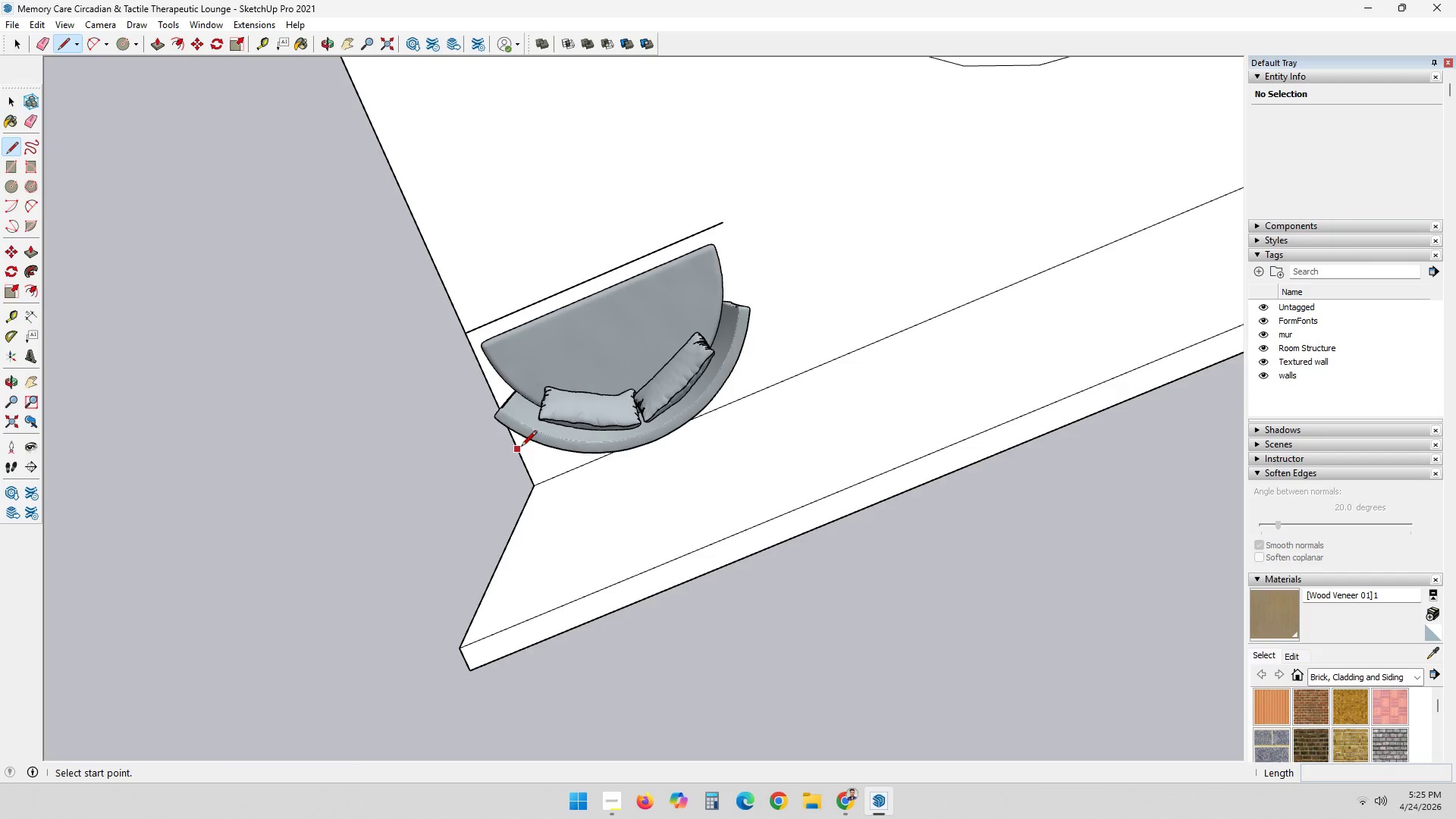 
left_click([523, 458])
 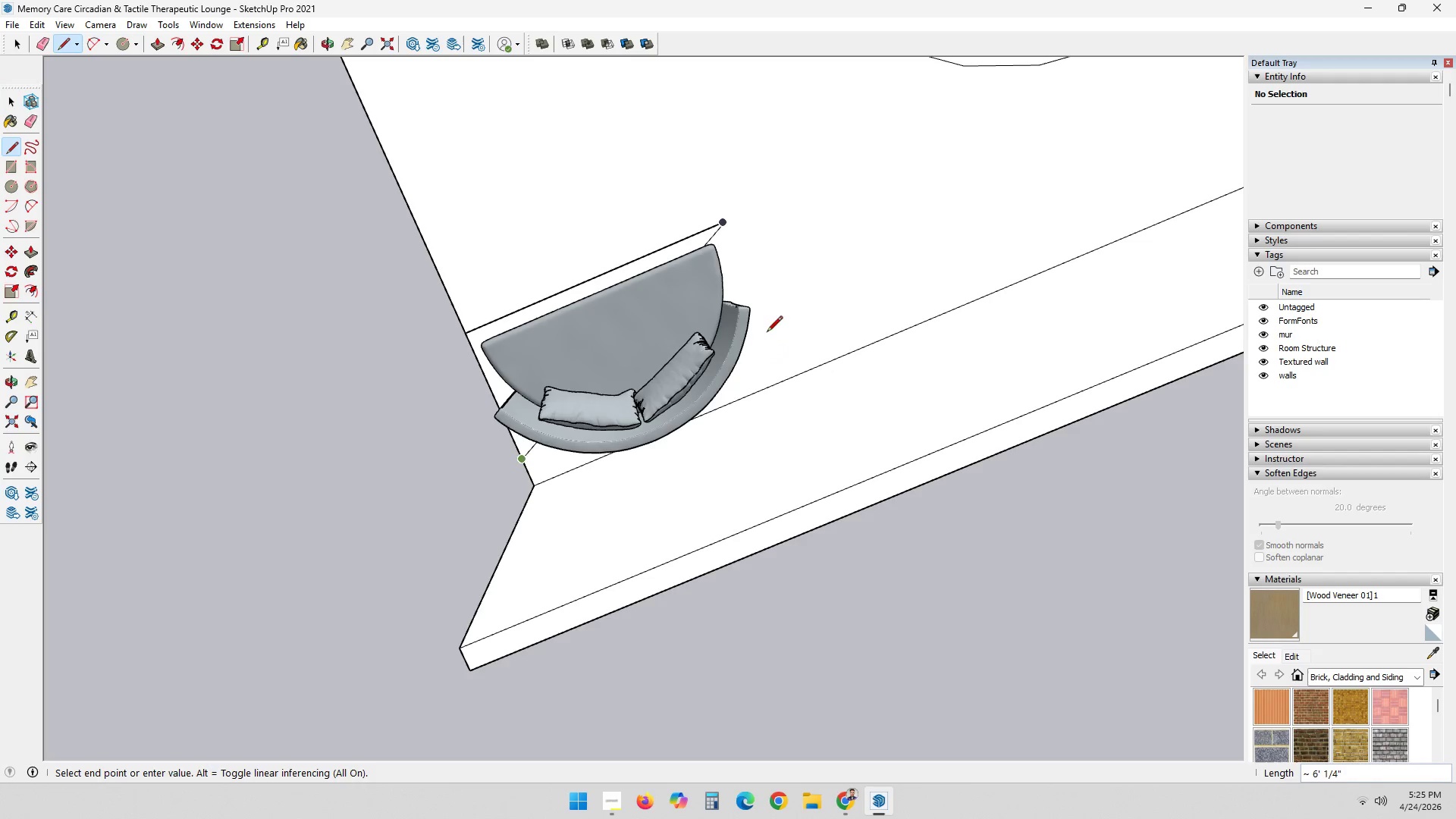 
left_click([774, 350])
 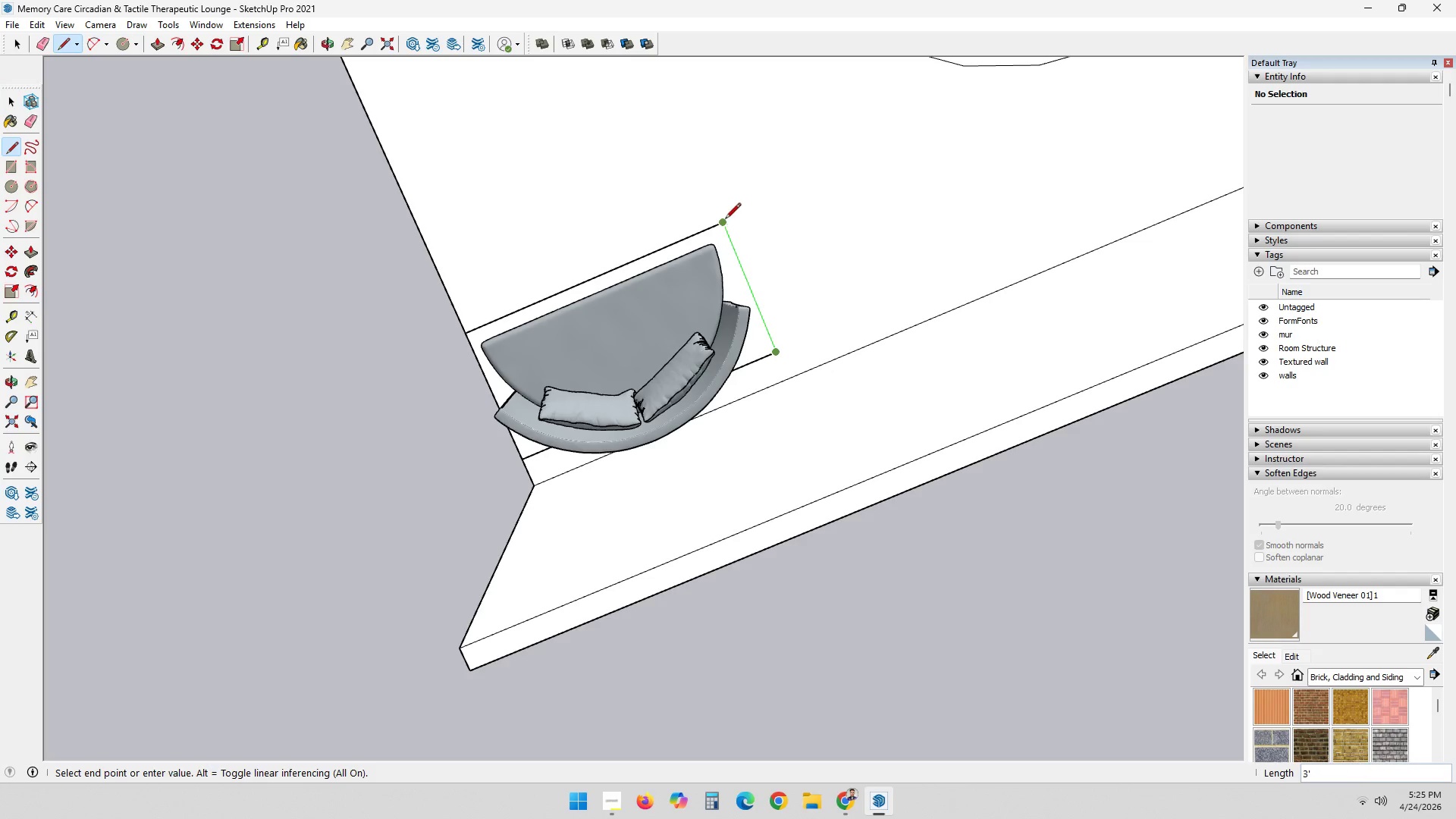 
left_click([724, 218])
 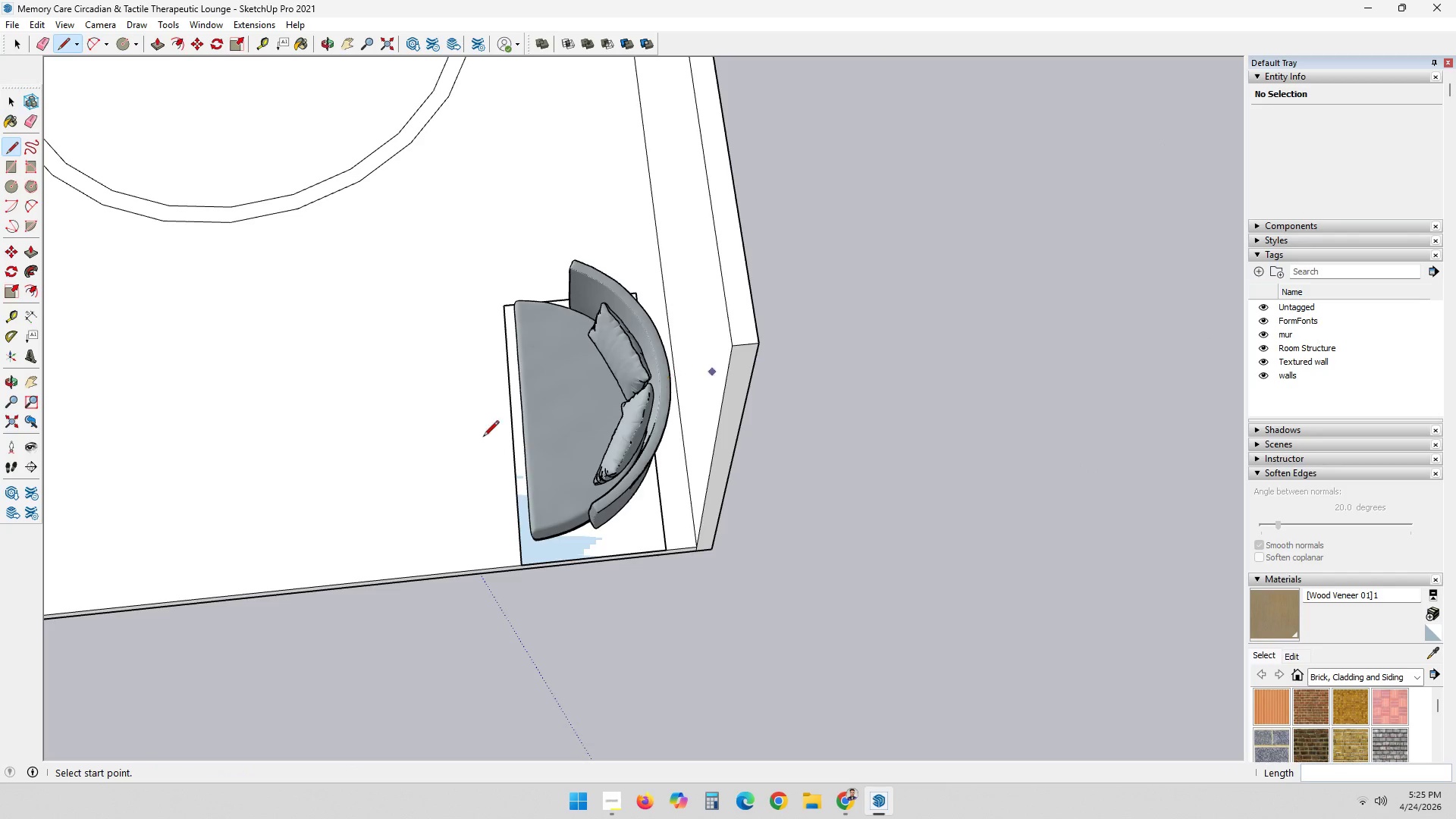 
key(Space)
 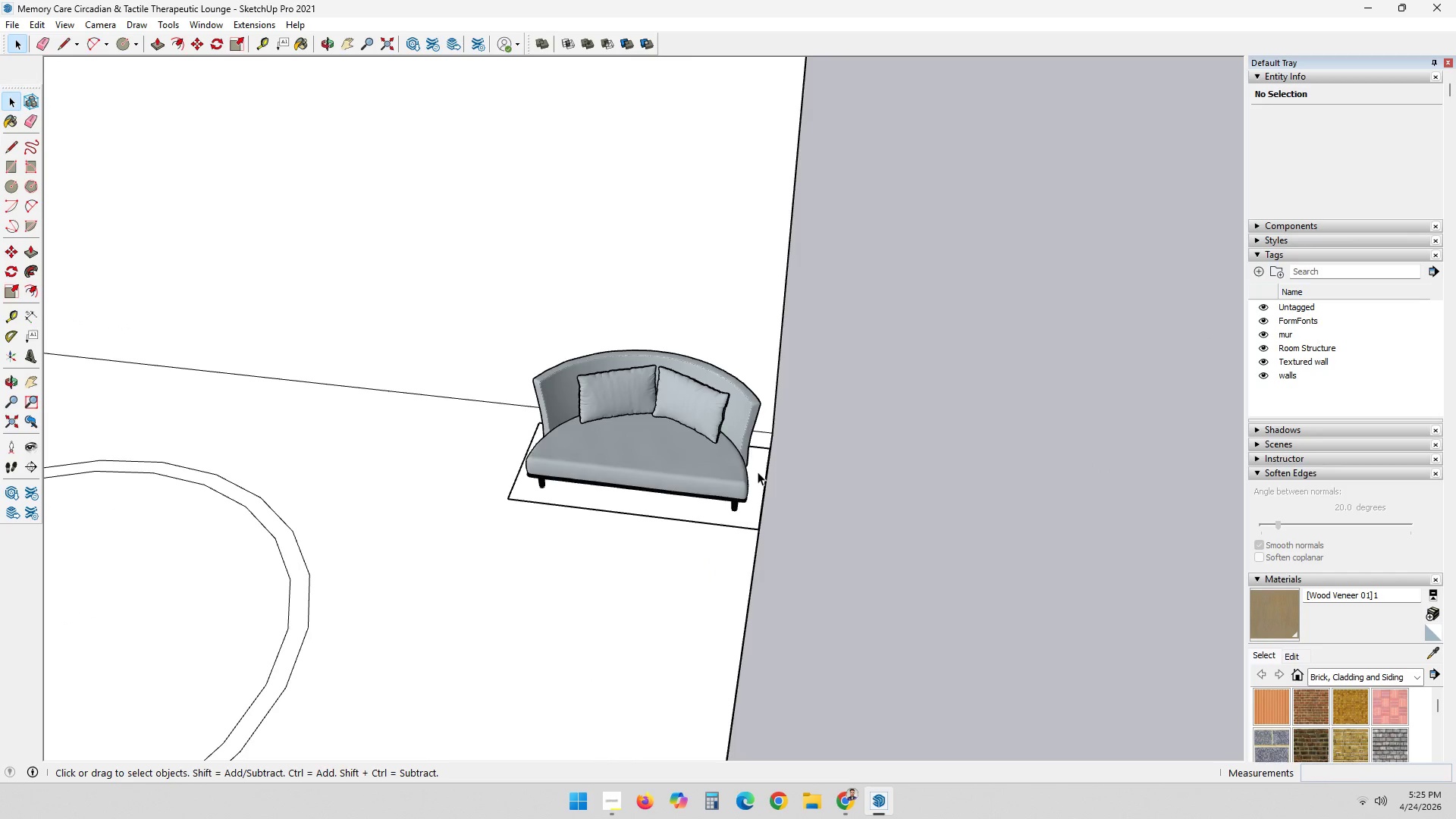 
scroll: coordinate [785, 416], scroll_direction: down, amount: 2.0
 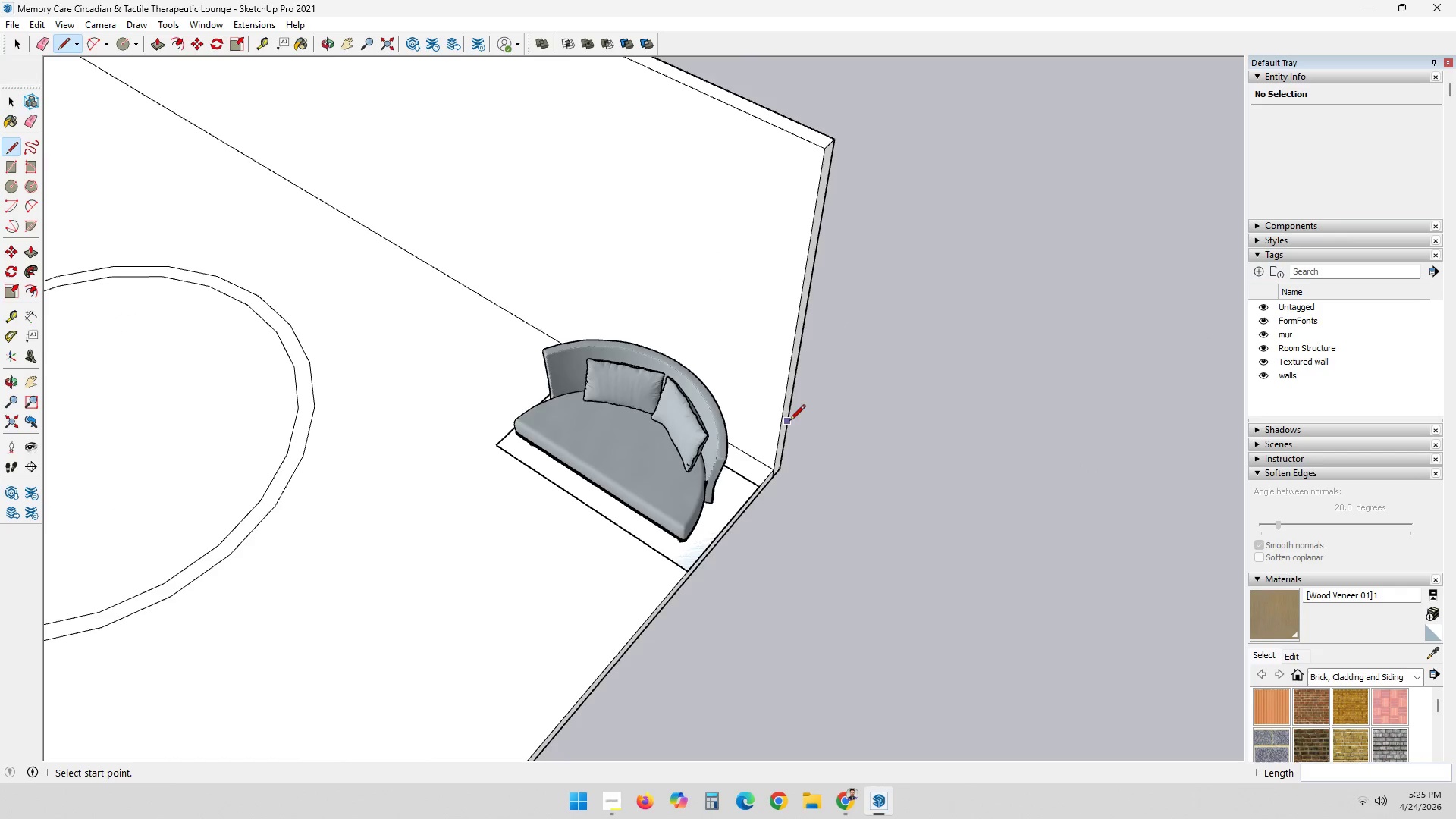 
key(P)
 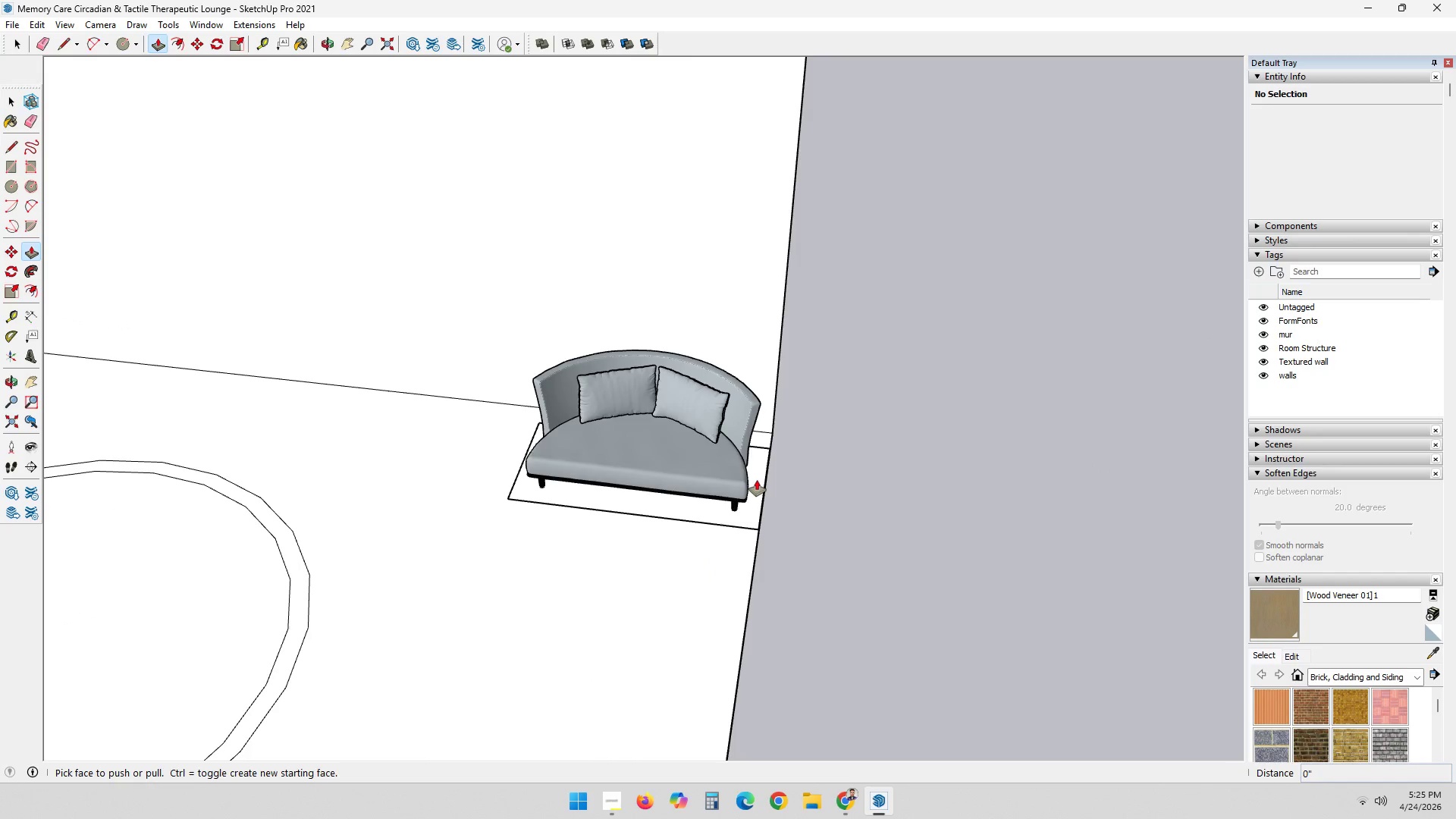 
left_click([757, 480])
 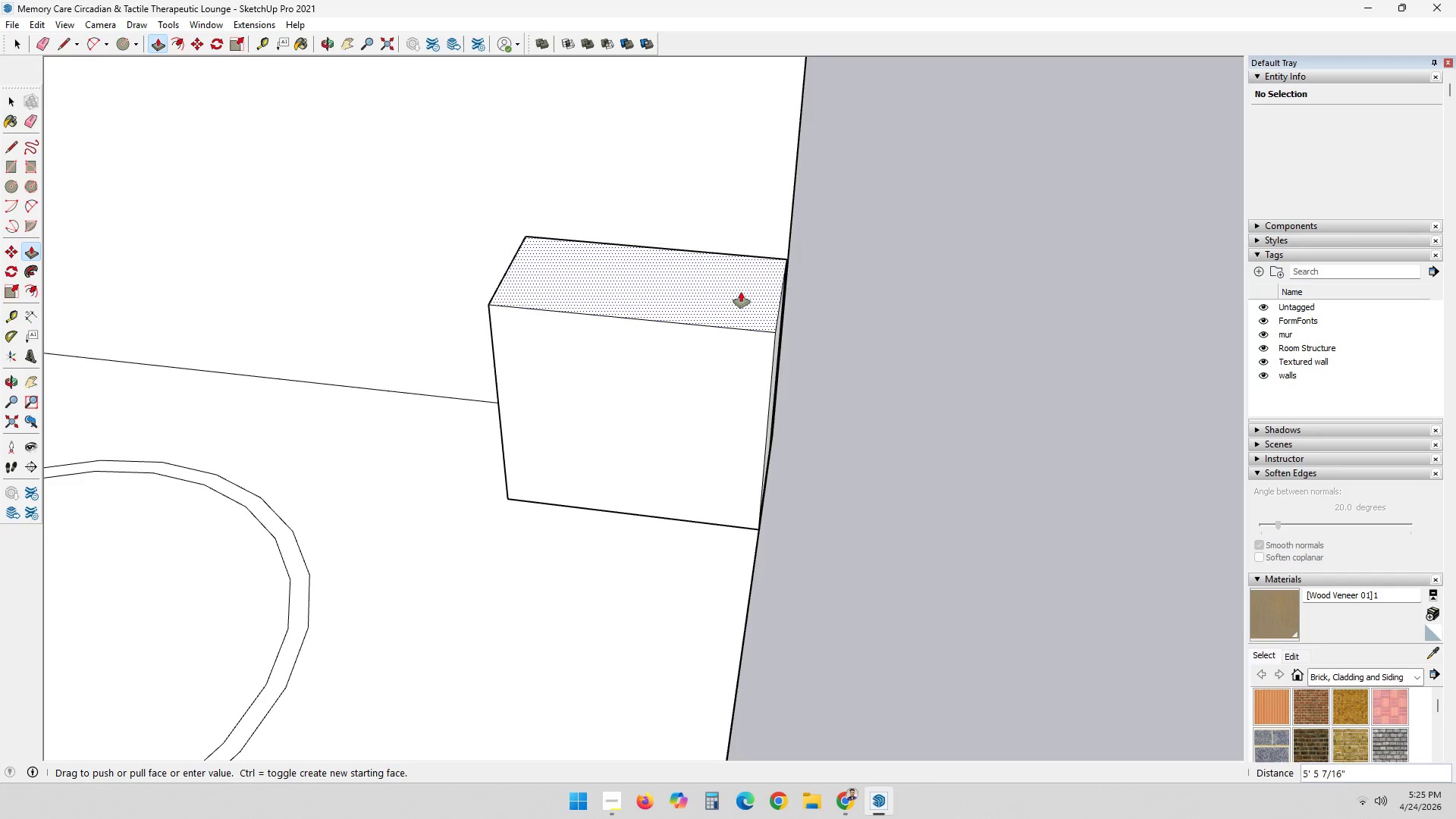 
key(Space)
 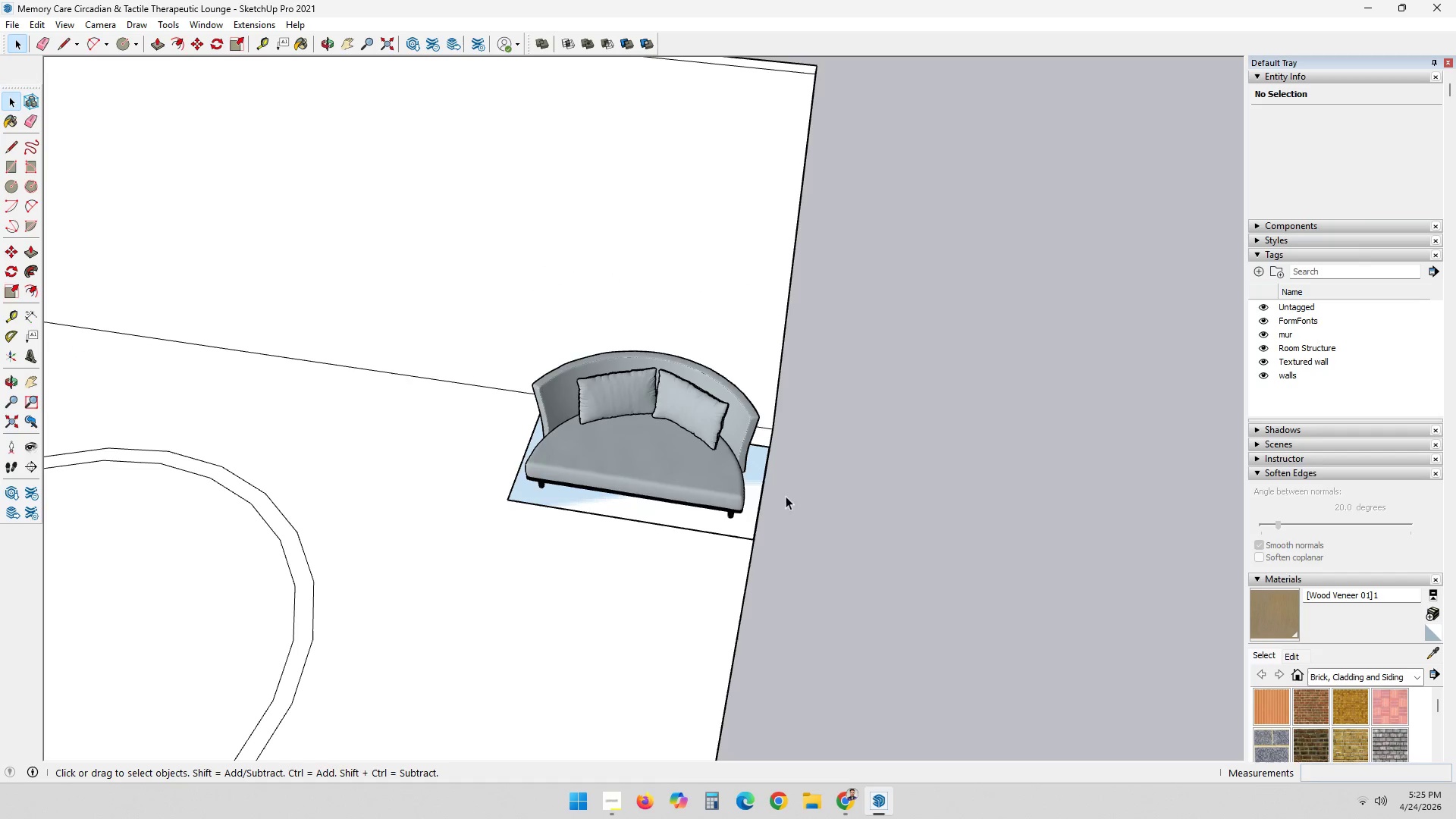 
key(F)
 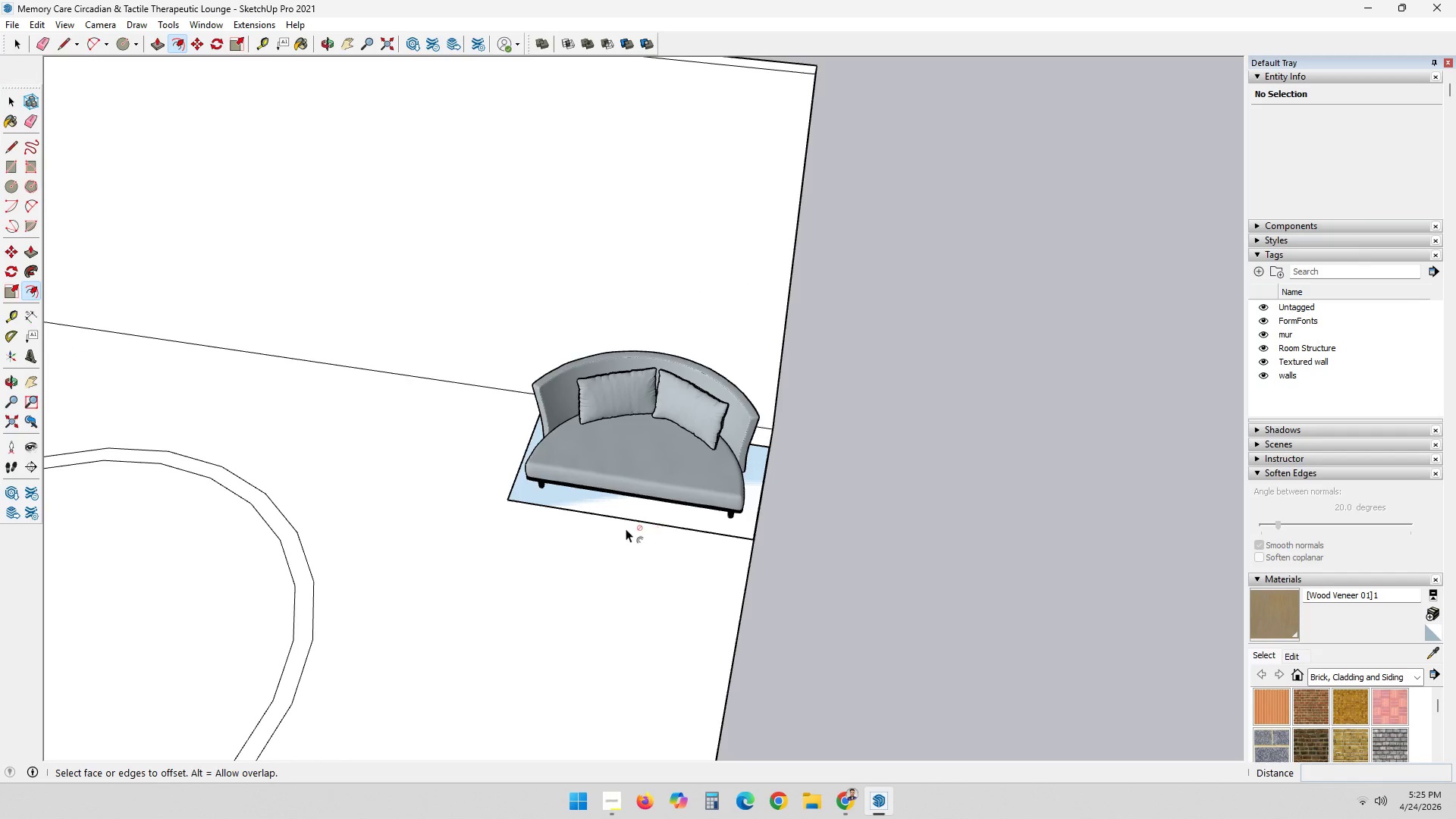 
left_click([632, 513])
 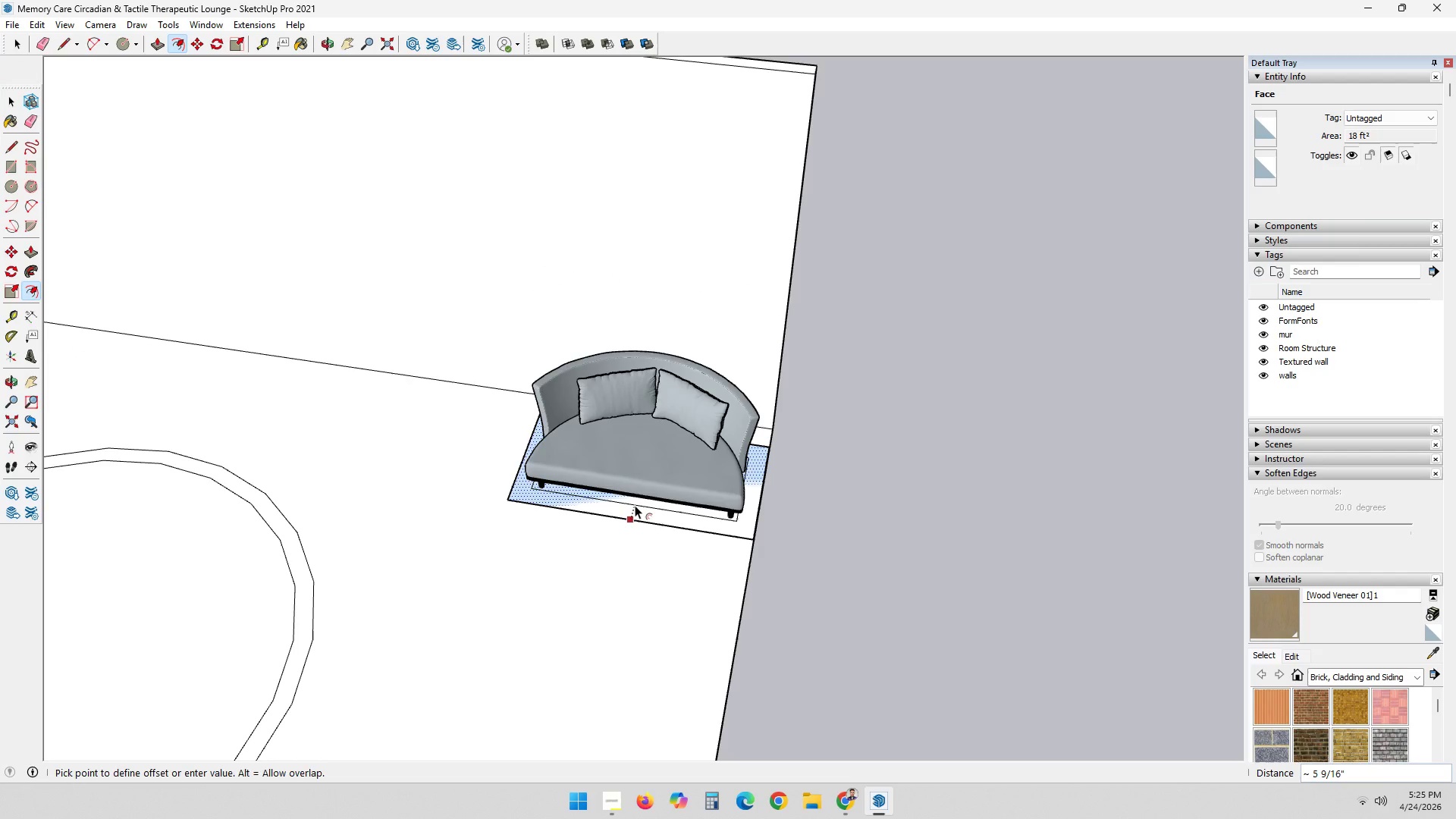 
key(4)
 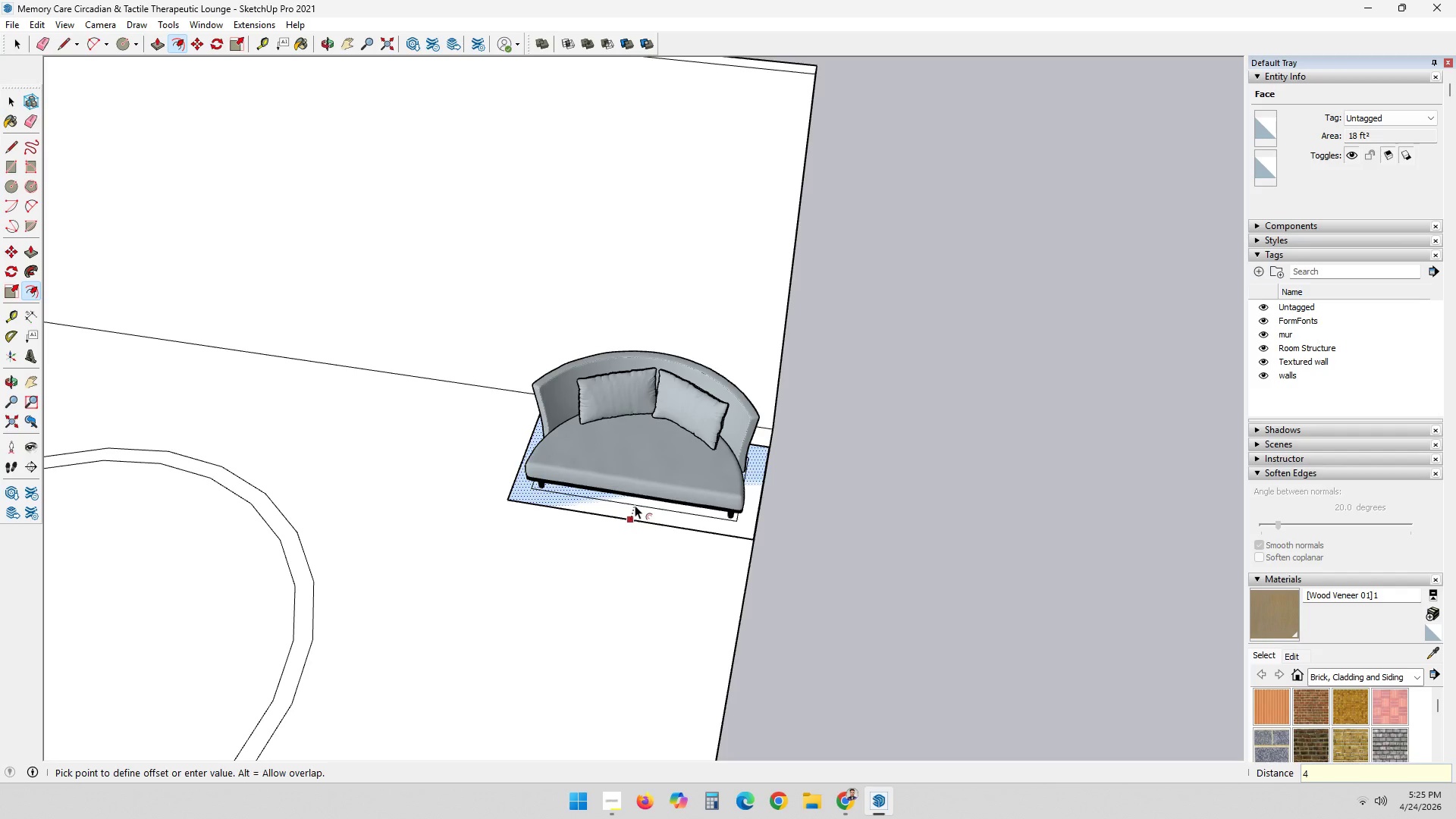 
key(Shift+ShiftRight)
 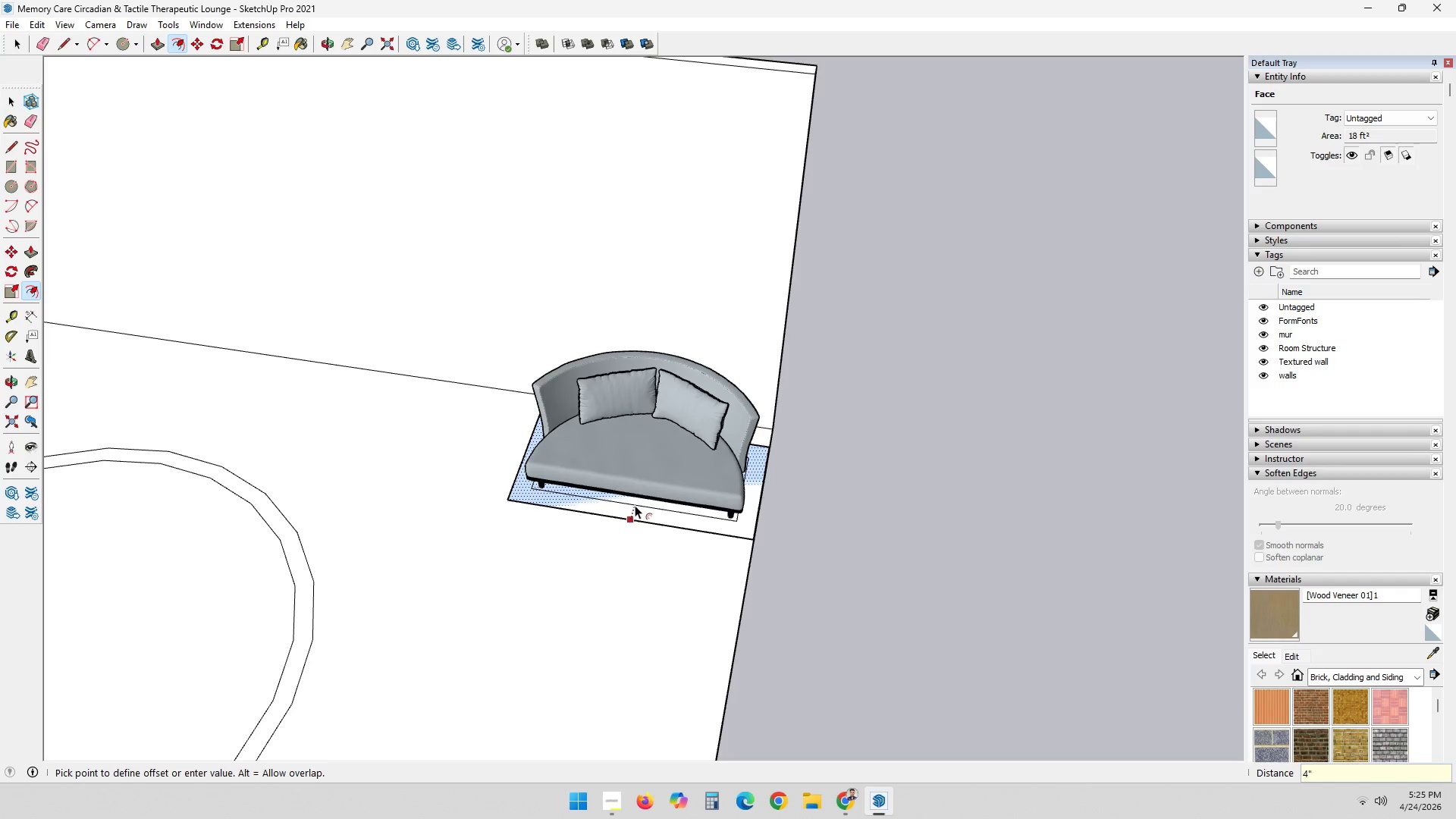 
key(Shift+Quote)
 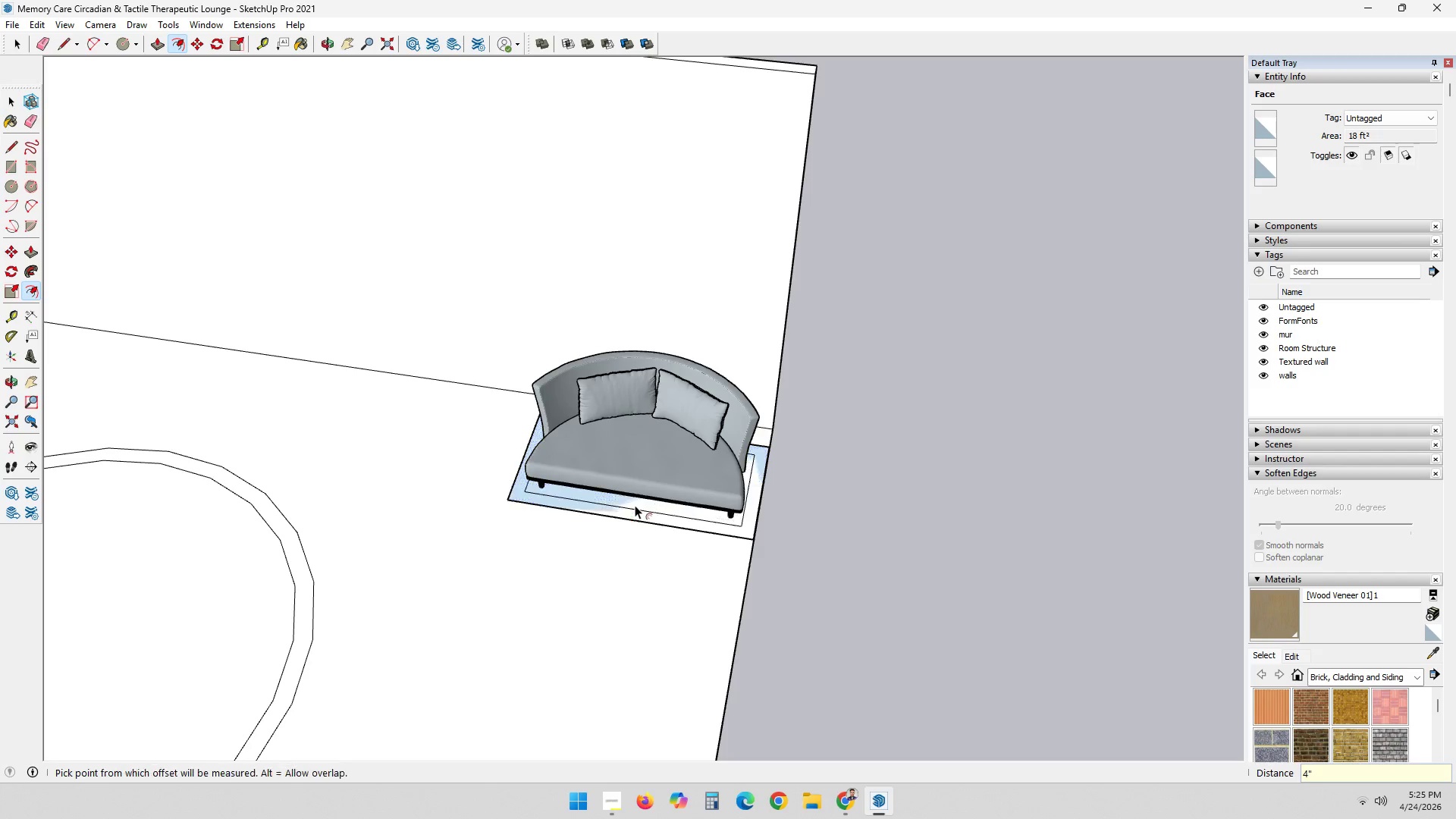 
key(Enter)
 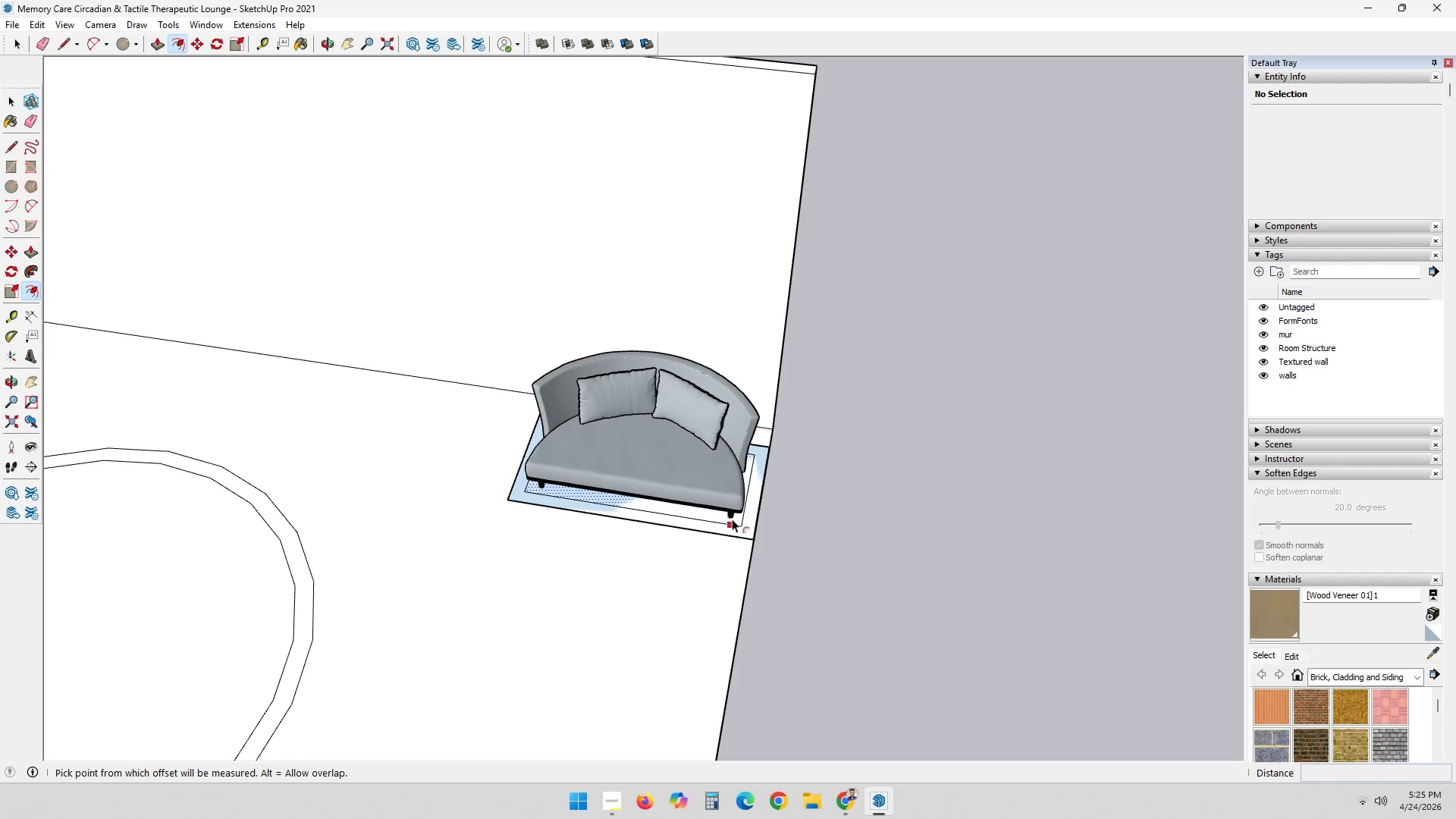 
key(L)
 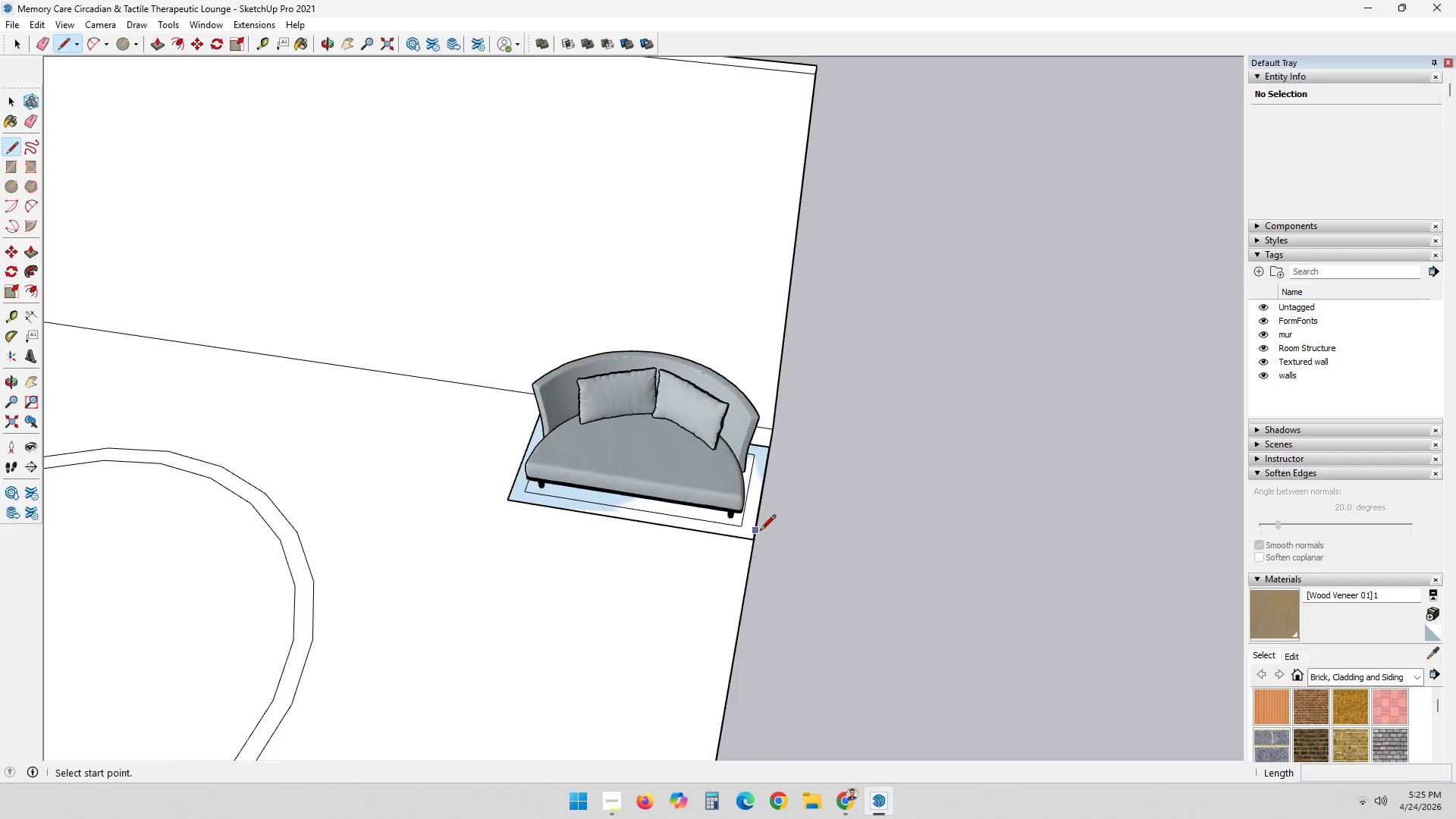 
left_click([735, 526])
 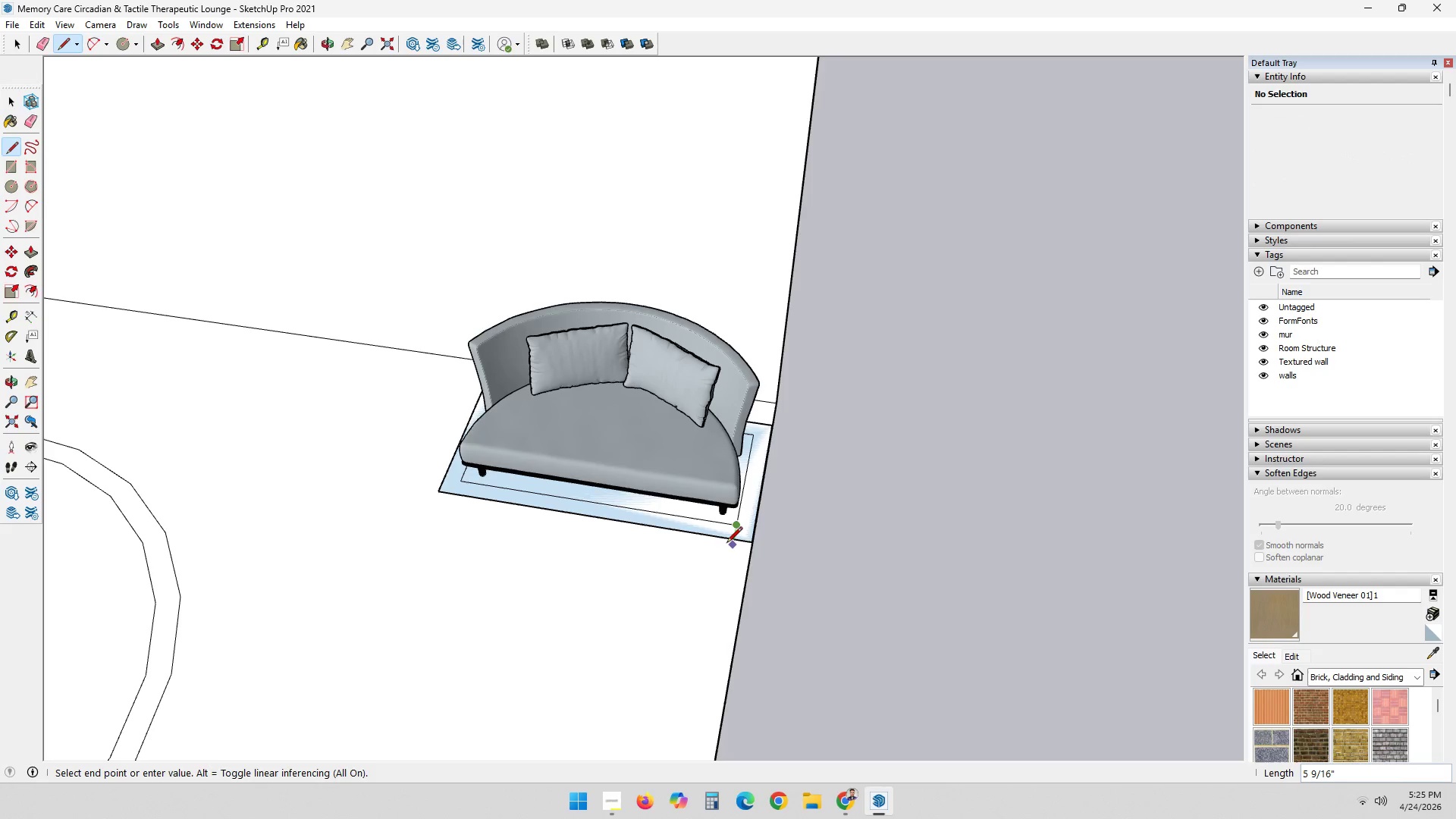 
scroll: coordinate [757, 530], scroll_direction: up, amount: 3.0
 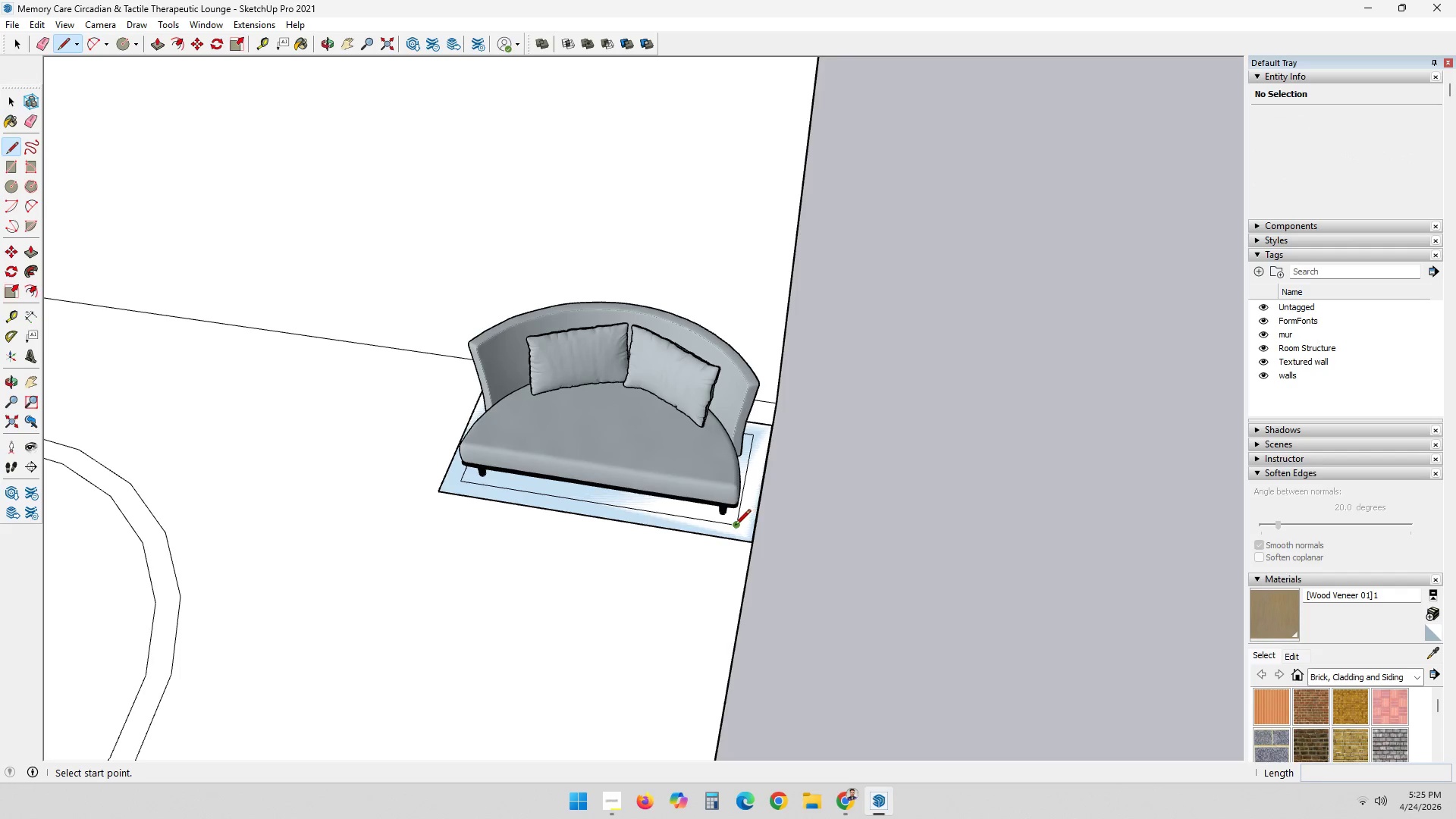 
left_click([726, 544])
 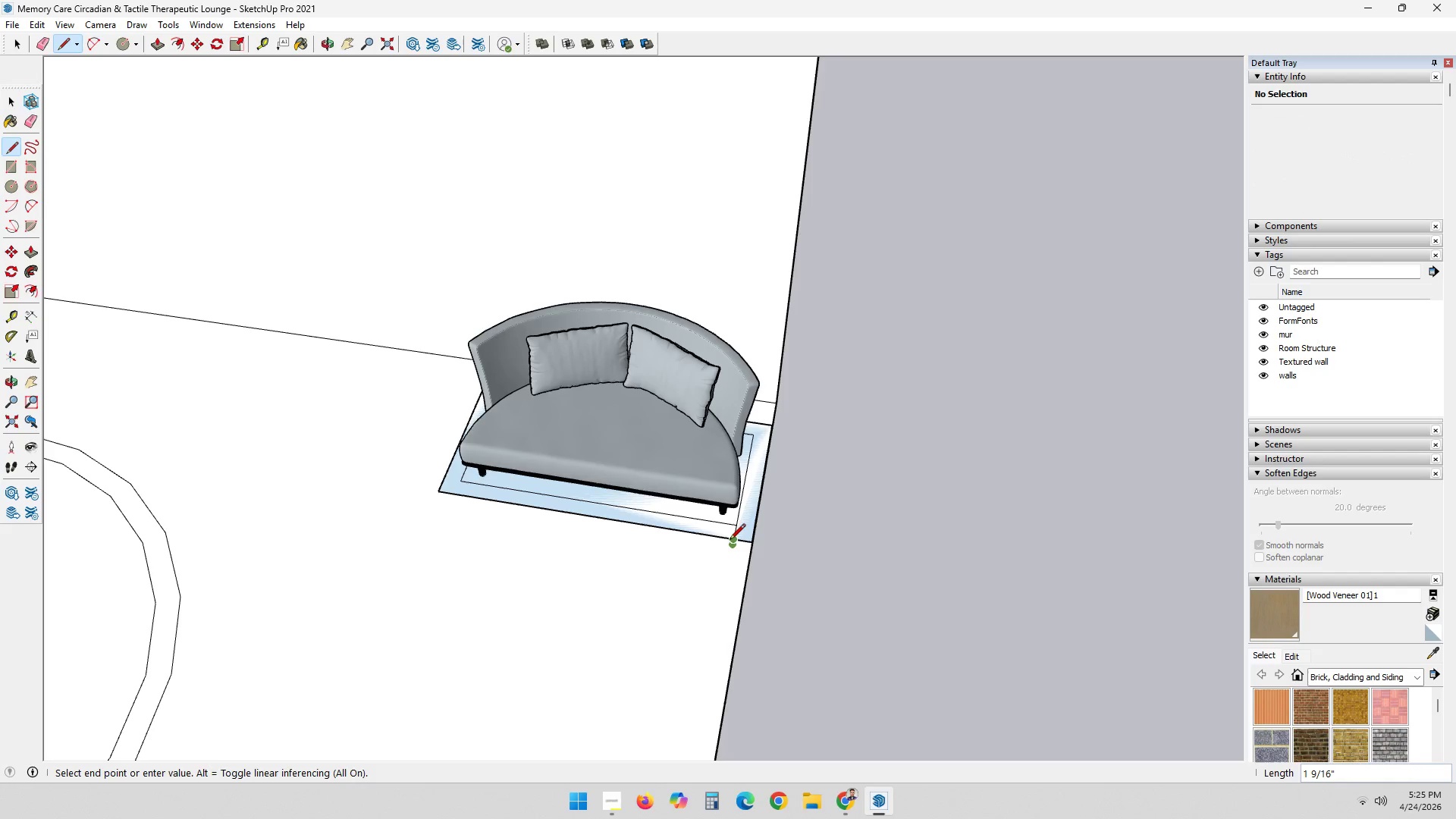 
key(Control+ControlLeft)
 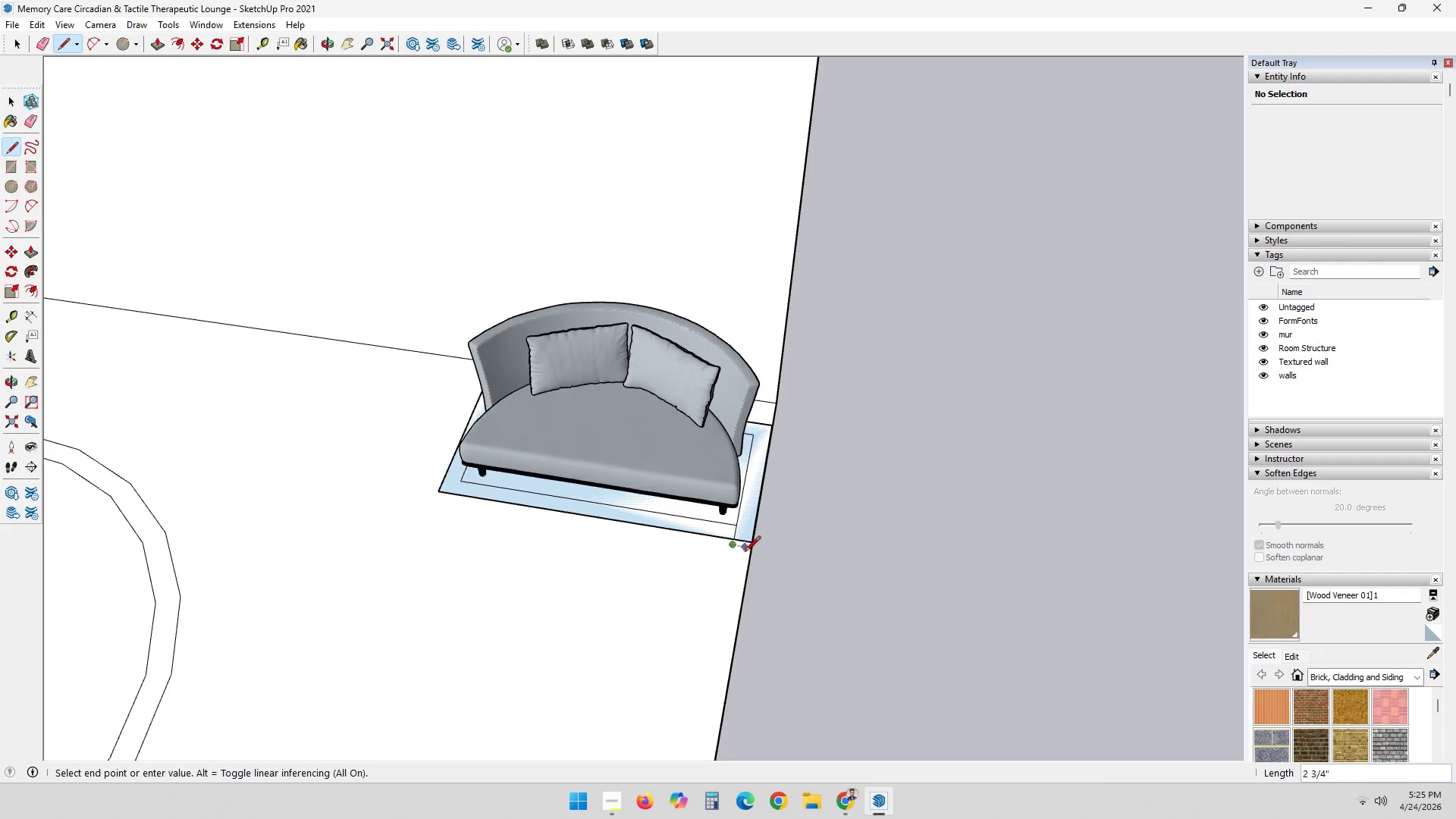 
key(Control+Z)
 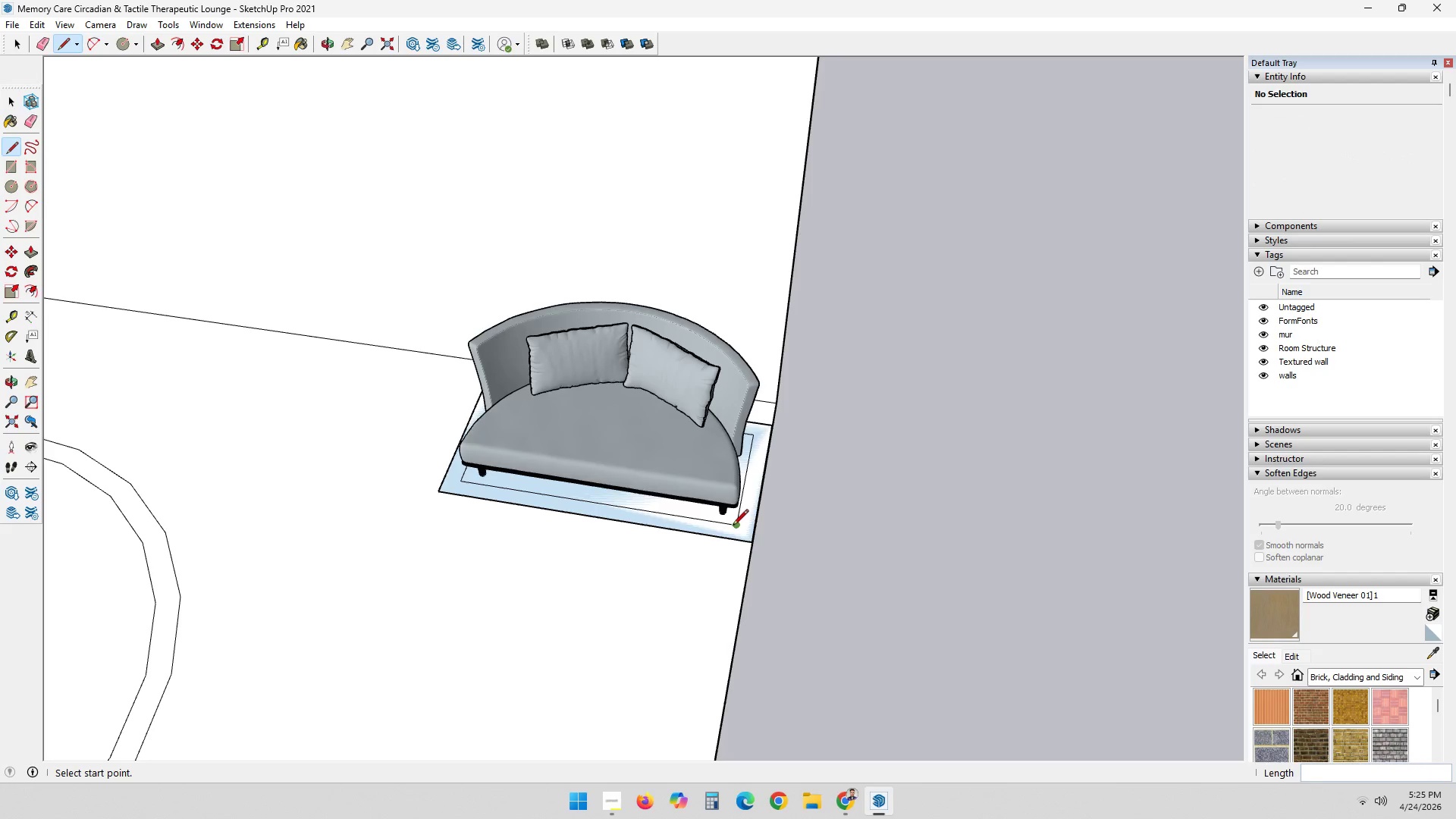 
left_click([733, 526])
 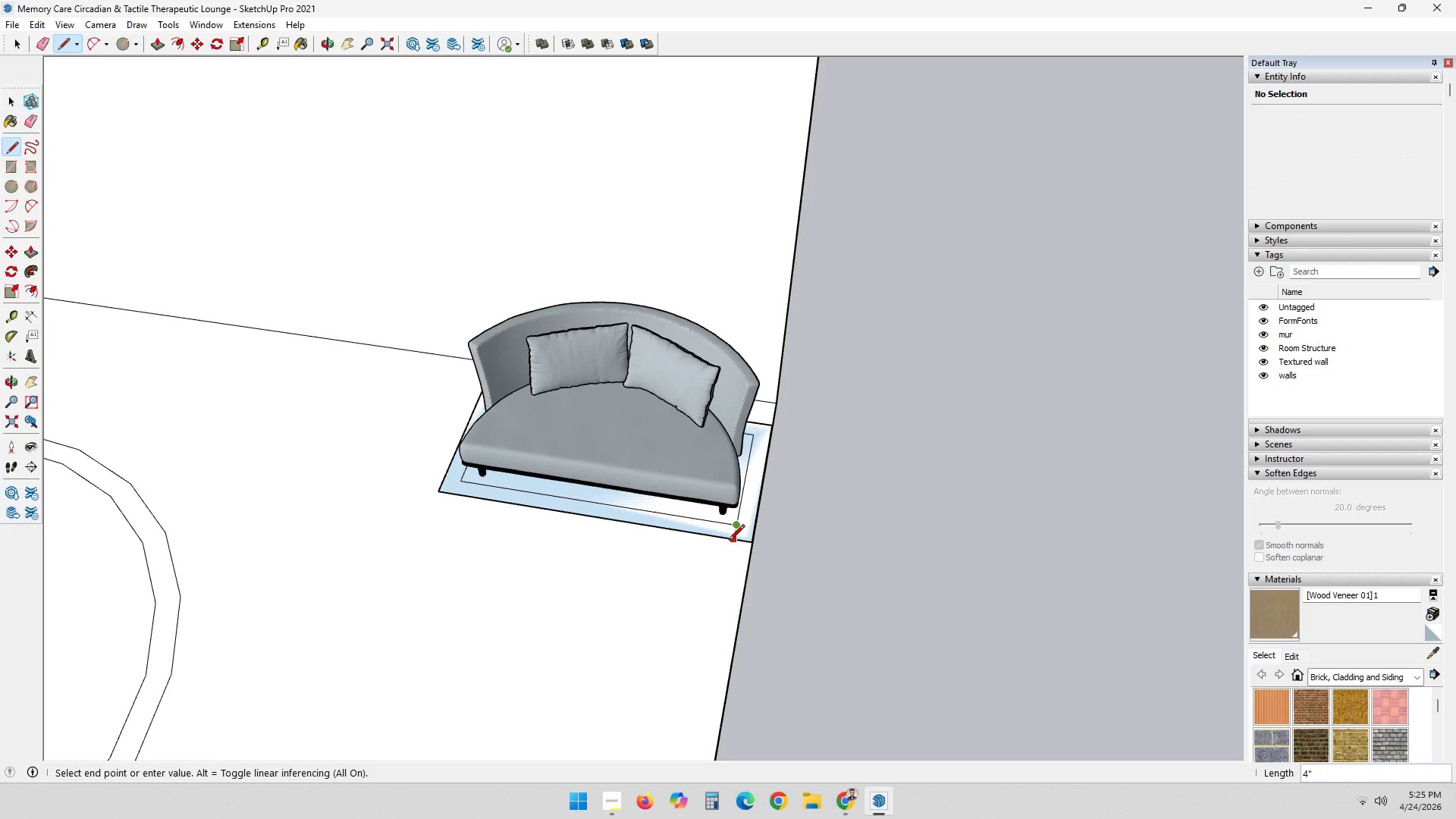 
left_click([730, 542])
 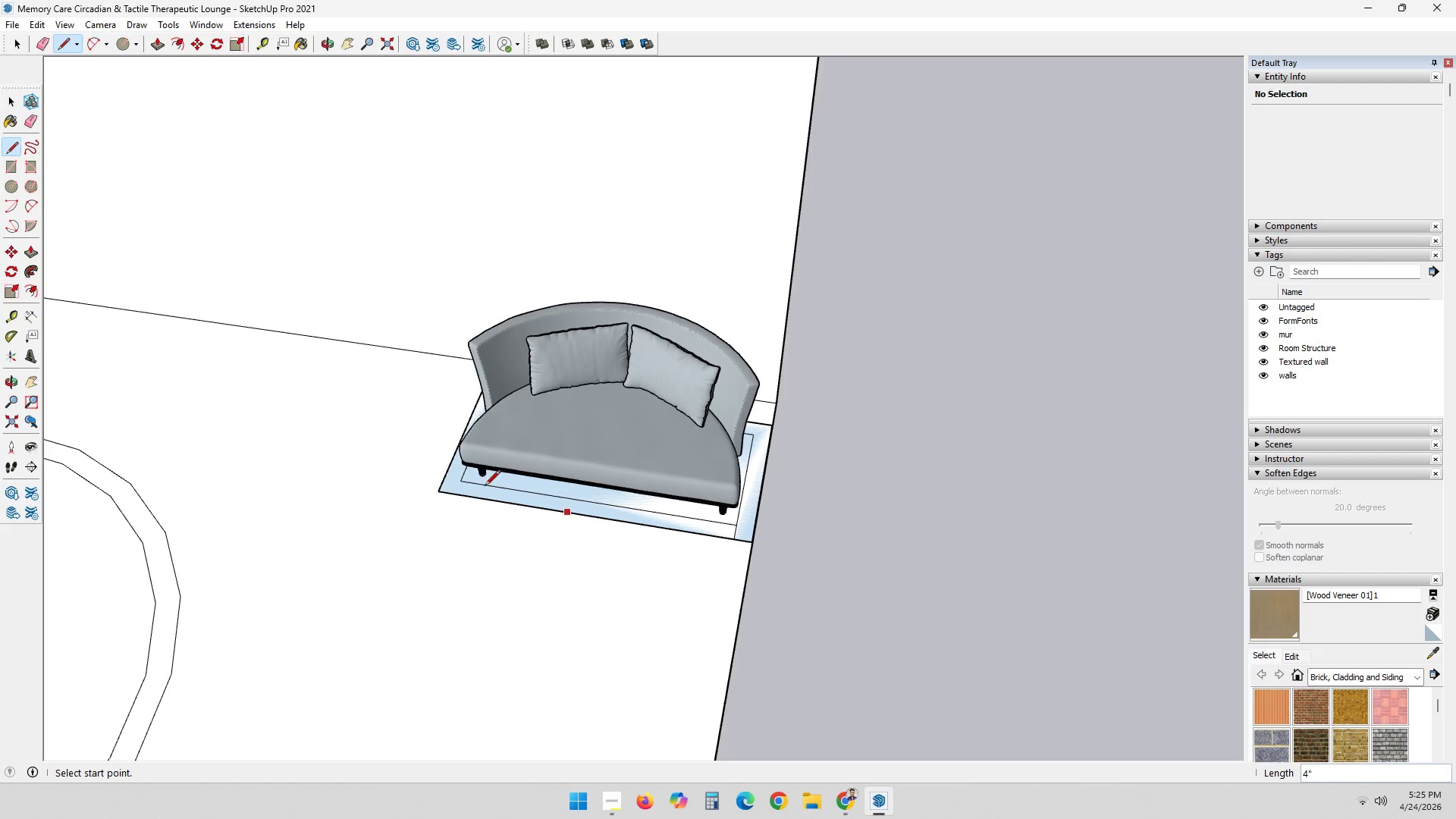 
left_click([463, 483])
 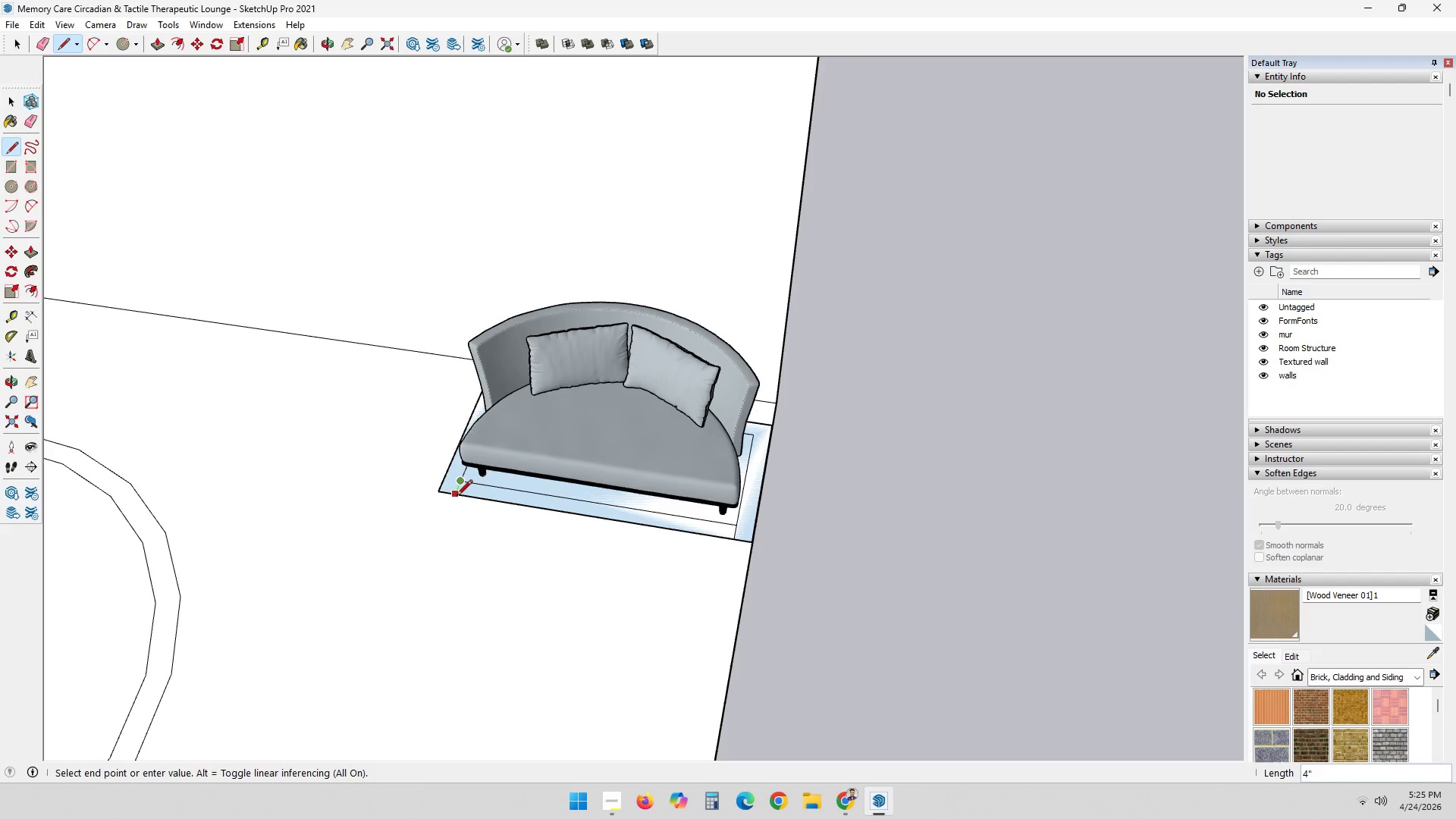 
left_click([455, 497])
 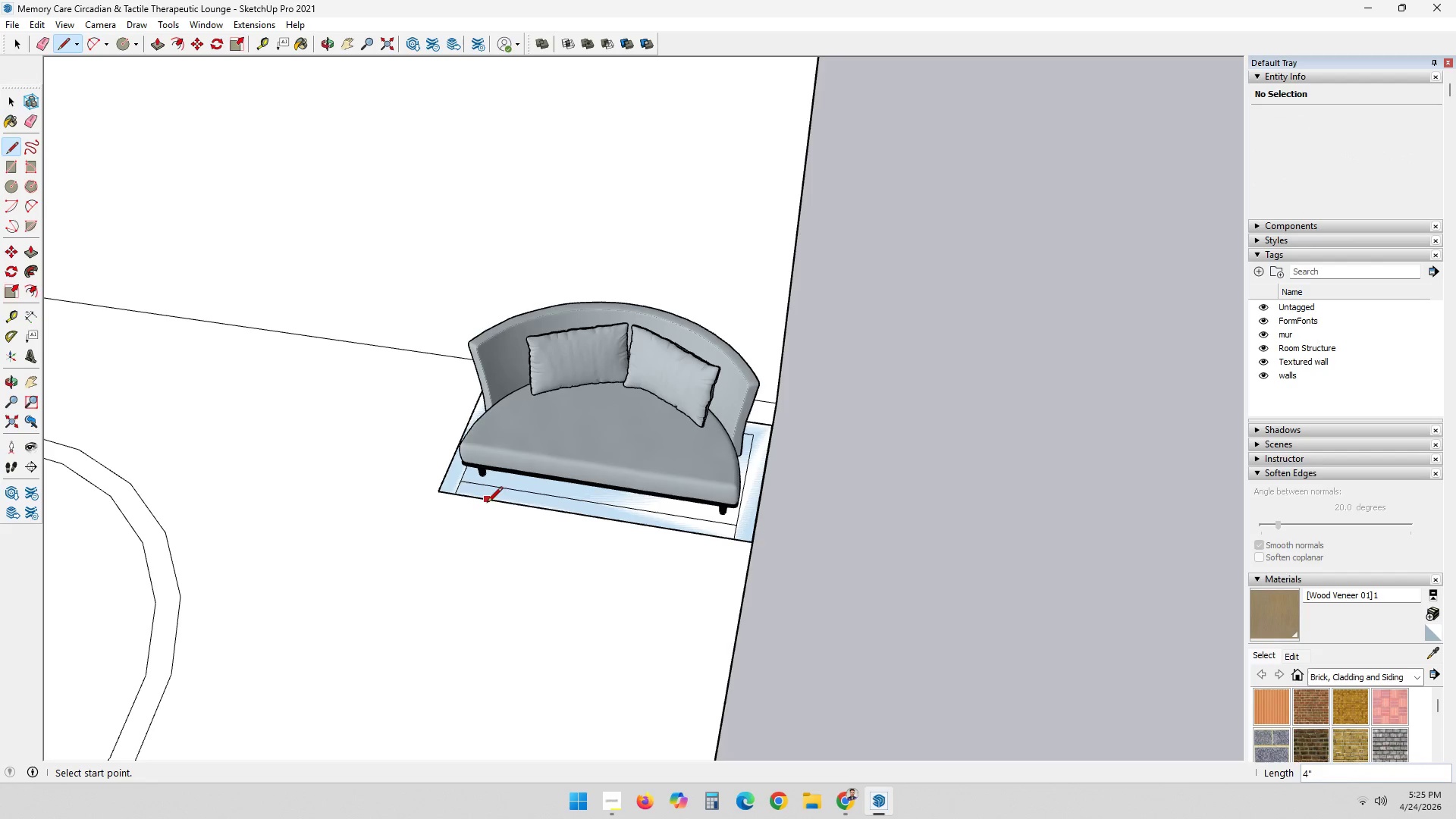 
key(E)
 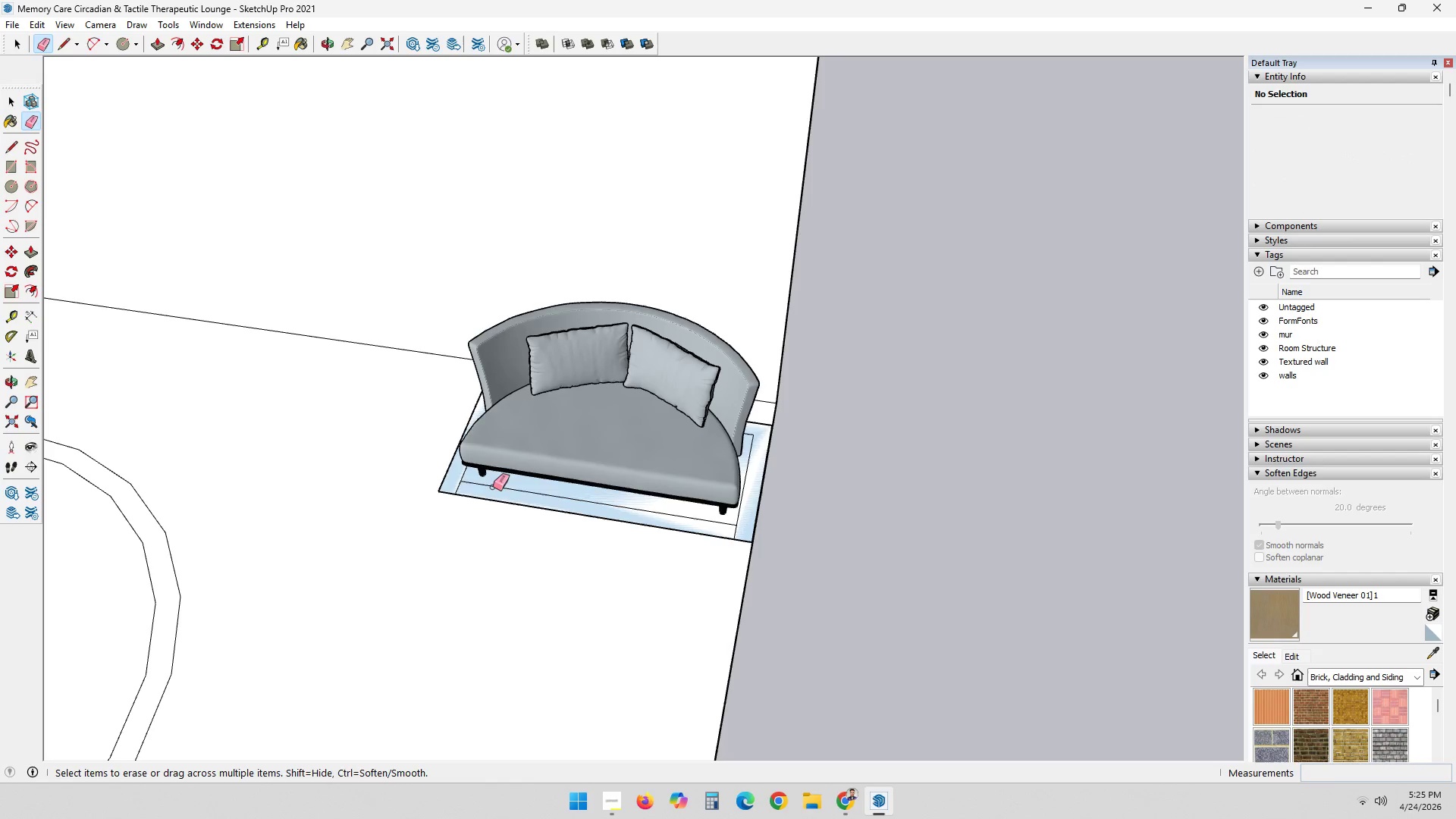 
left_click([493, 487])
 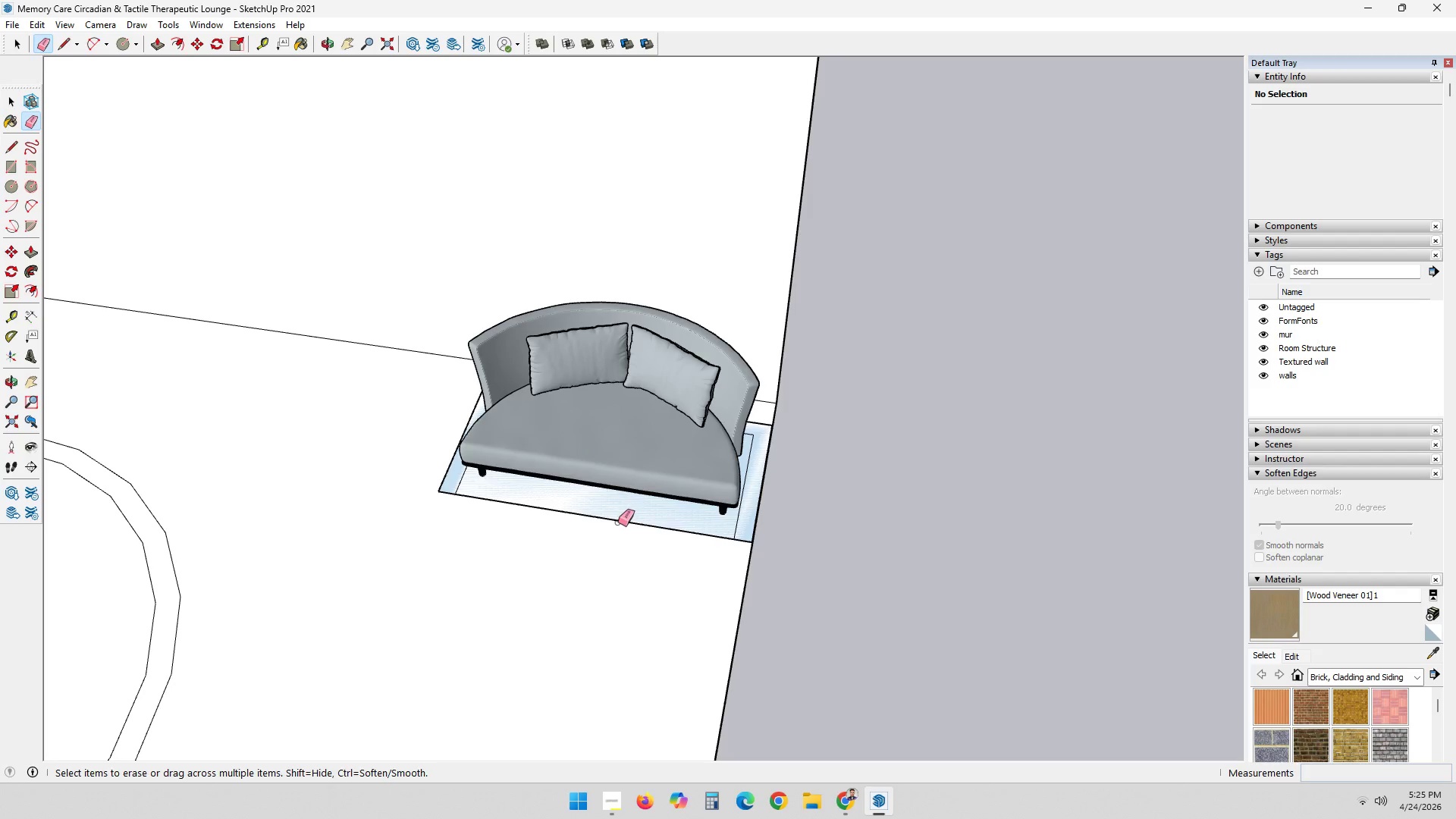 
left_click([618, 522])
 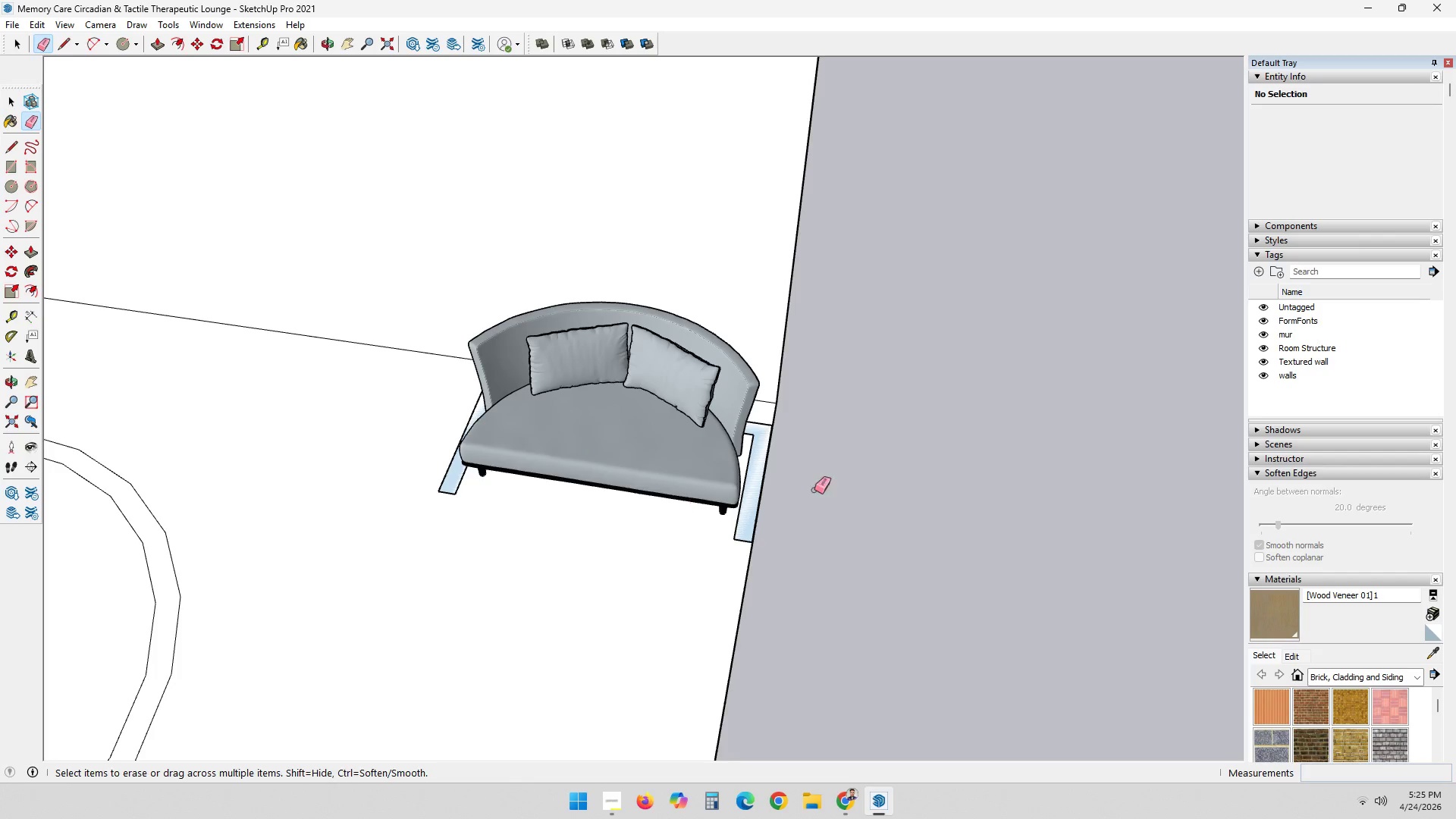 
scroll: coordinate [836, 488], scroll_direction: down, amount: 4.0
 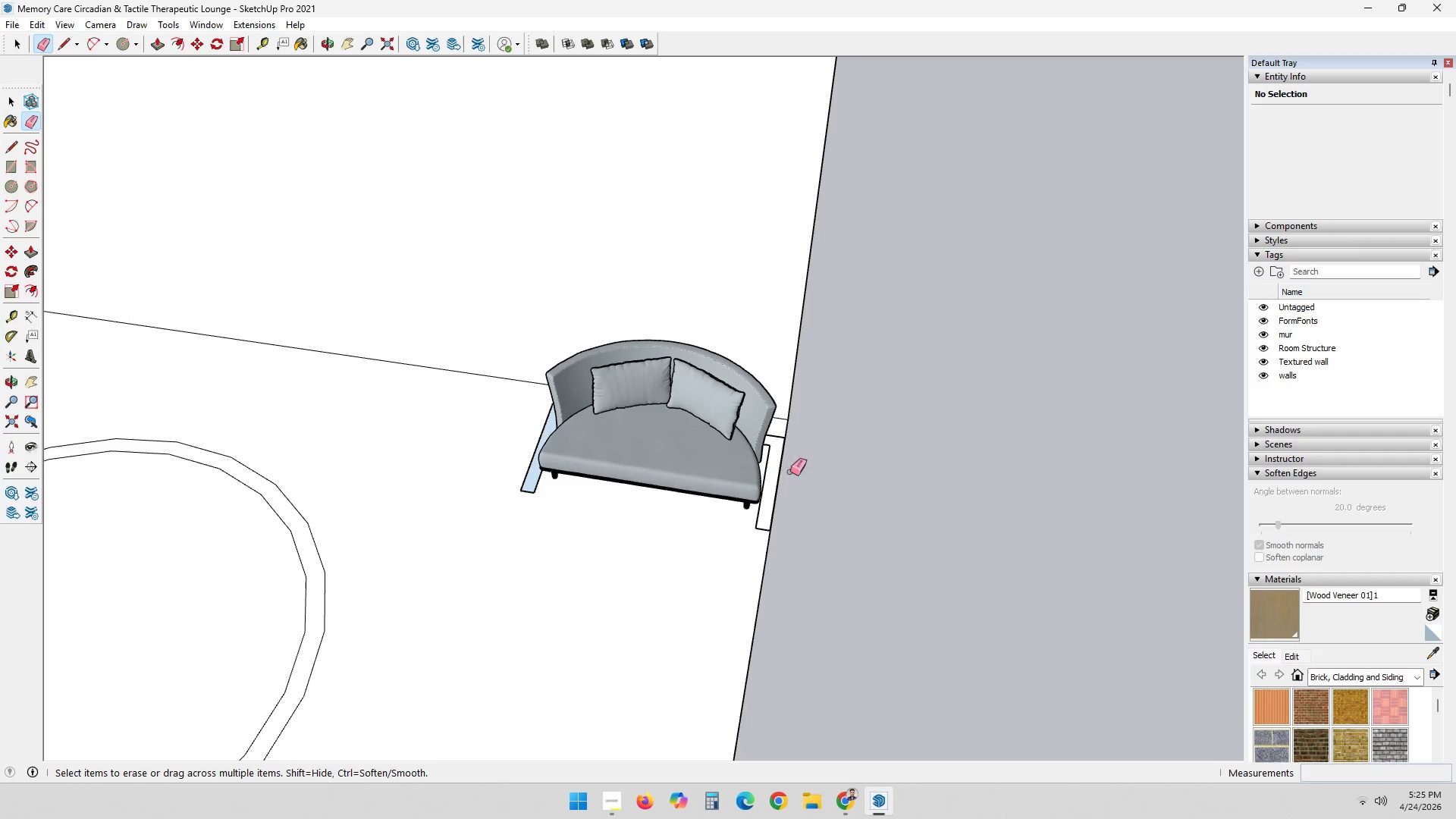 
key(P)
 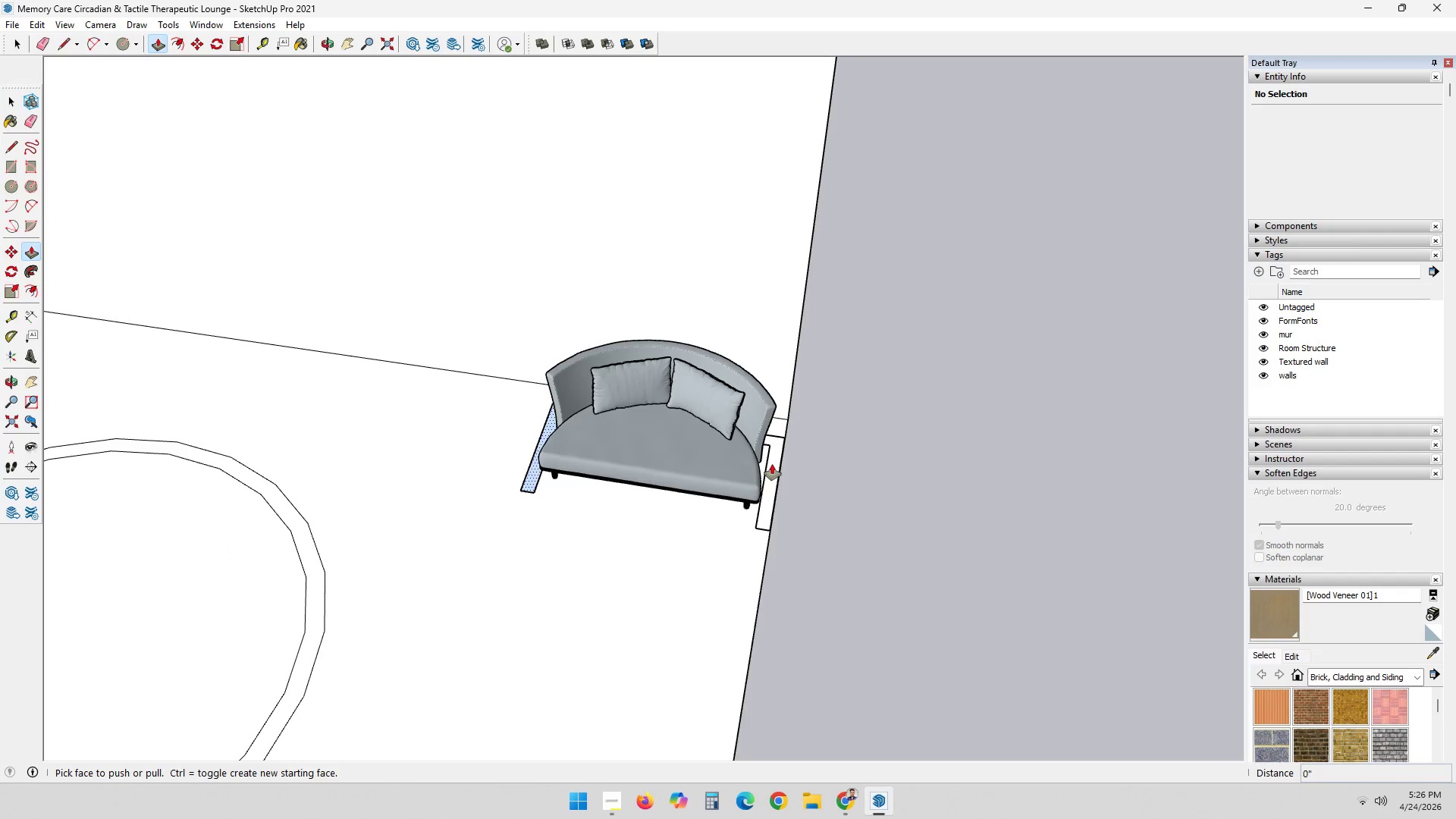 
left_click([772, 464])
 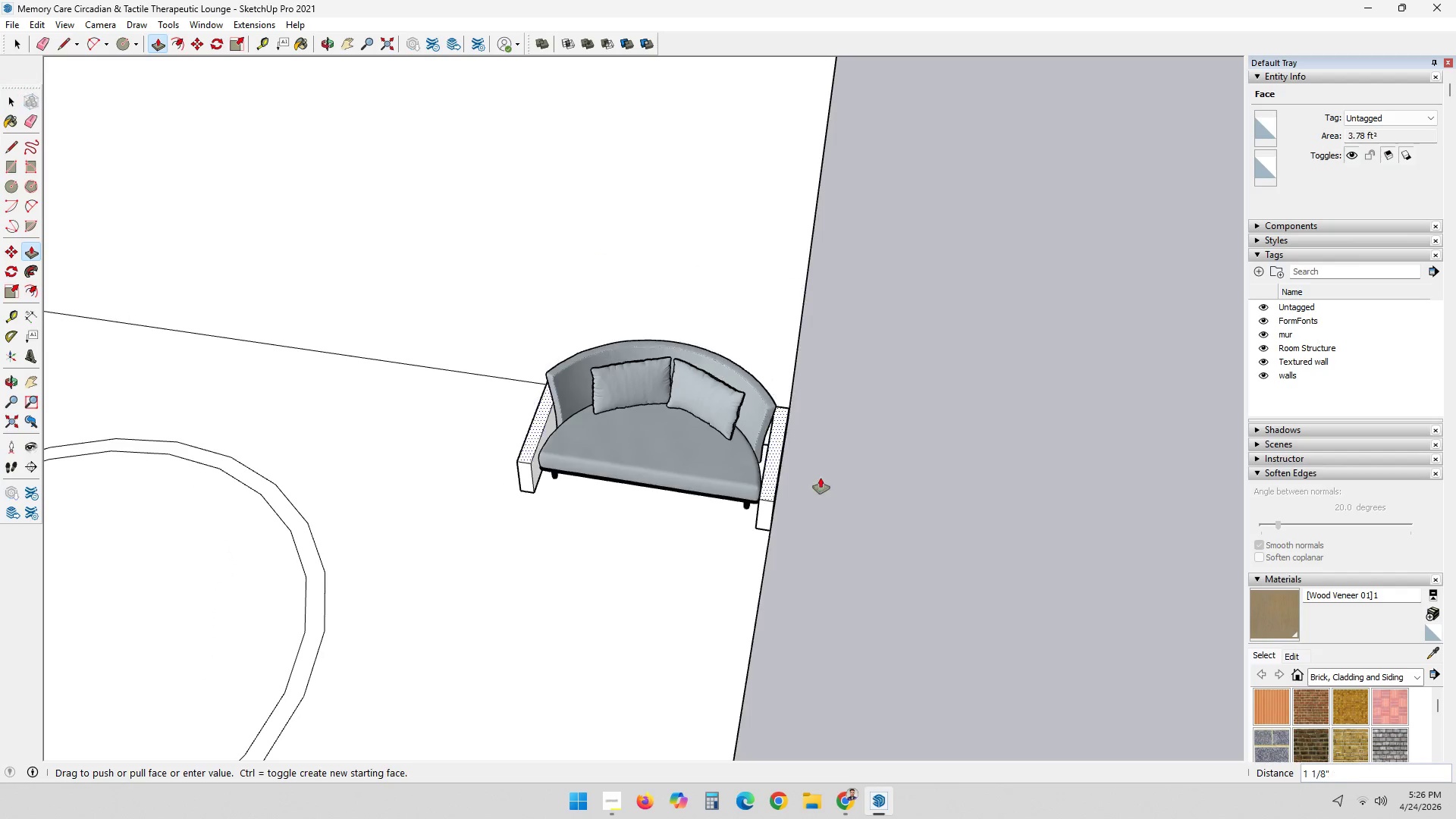 
scroll: coordinate [824, 526], scroll_direction: down, amount: 4.0
 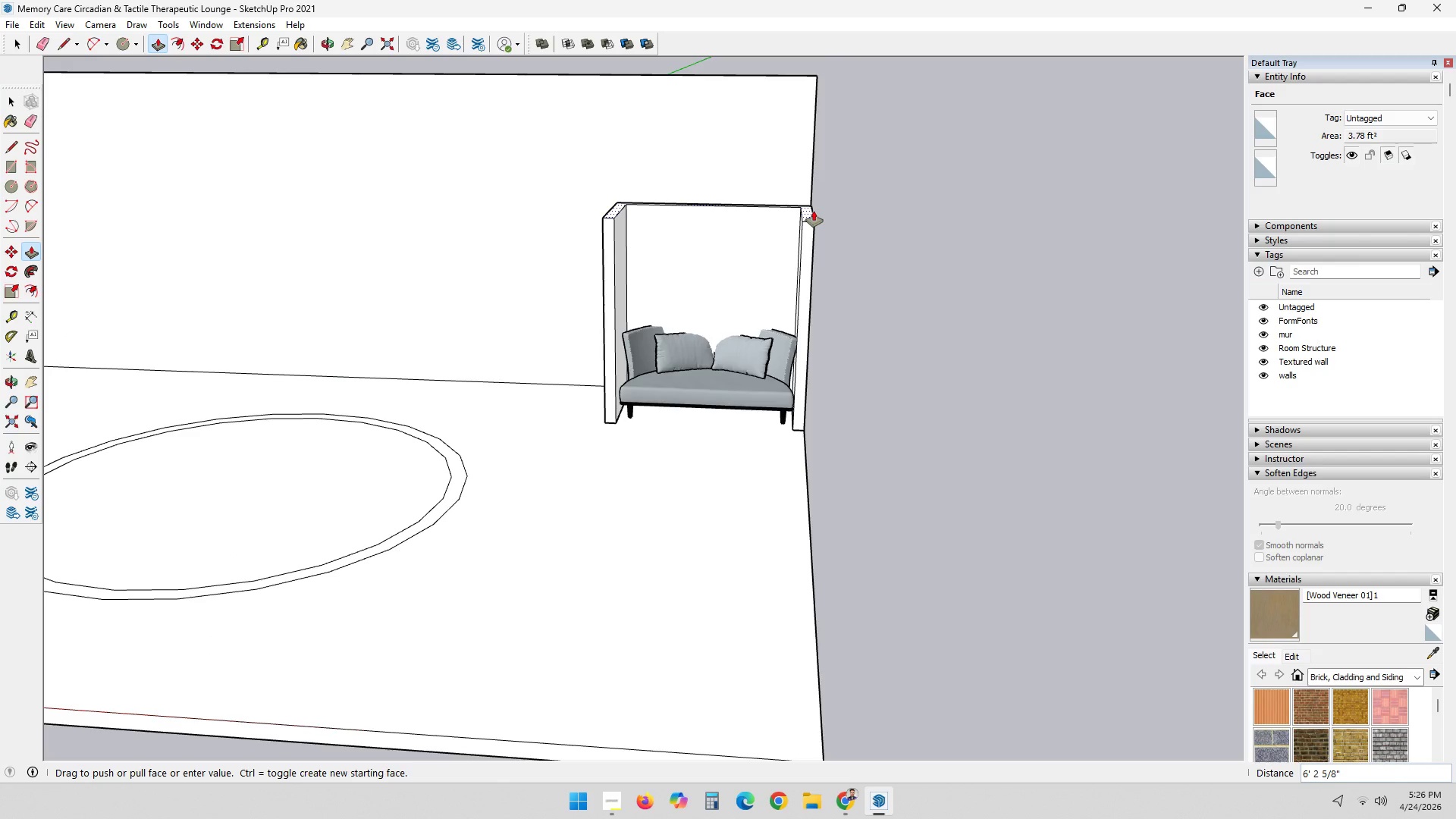 
key(6)
 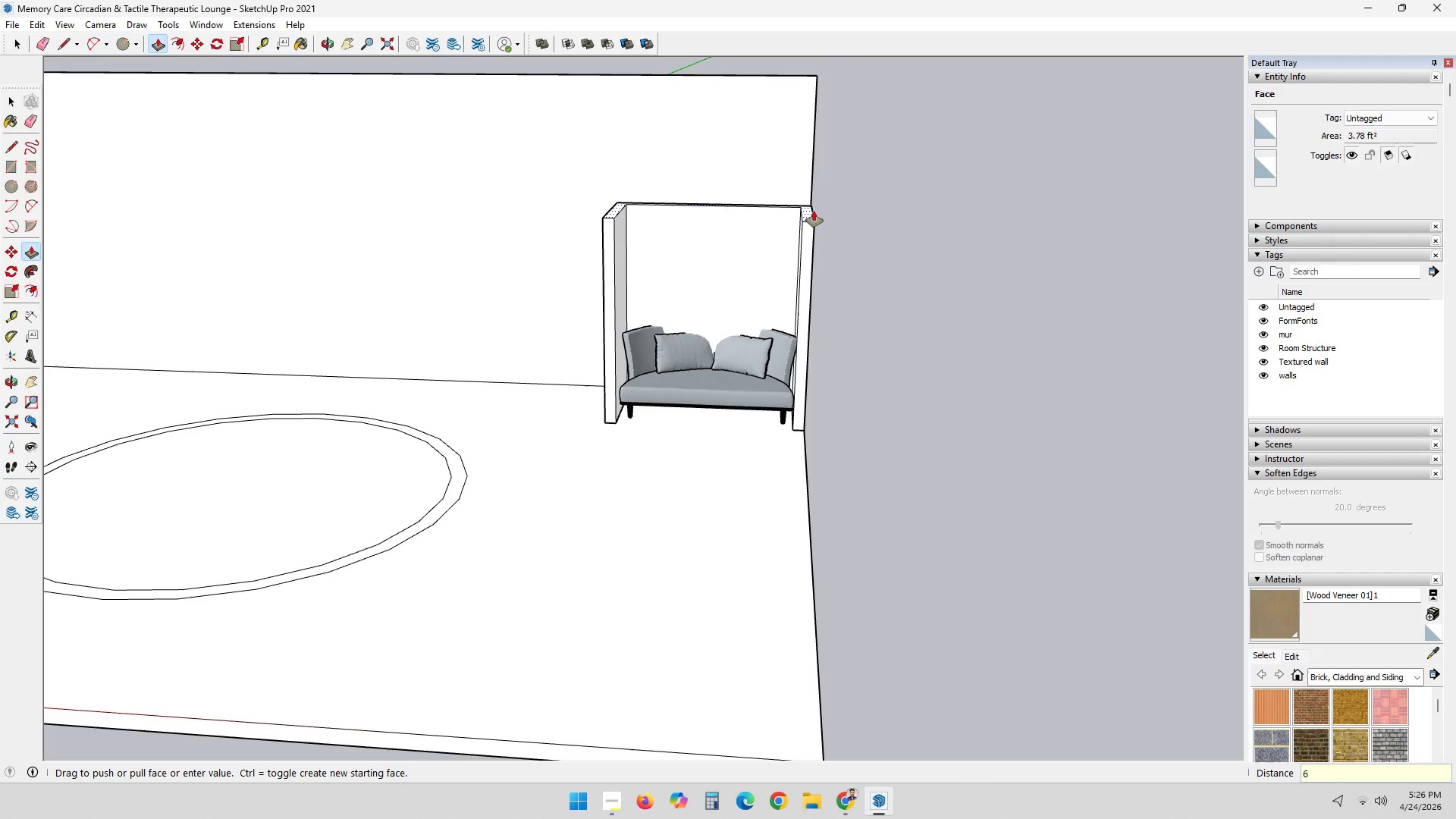 
key(Quote)
 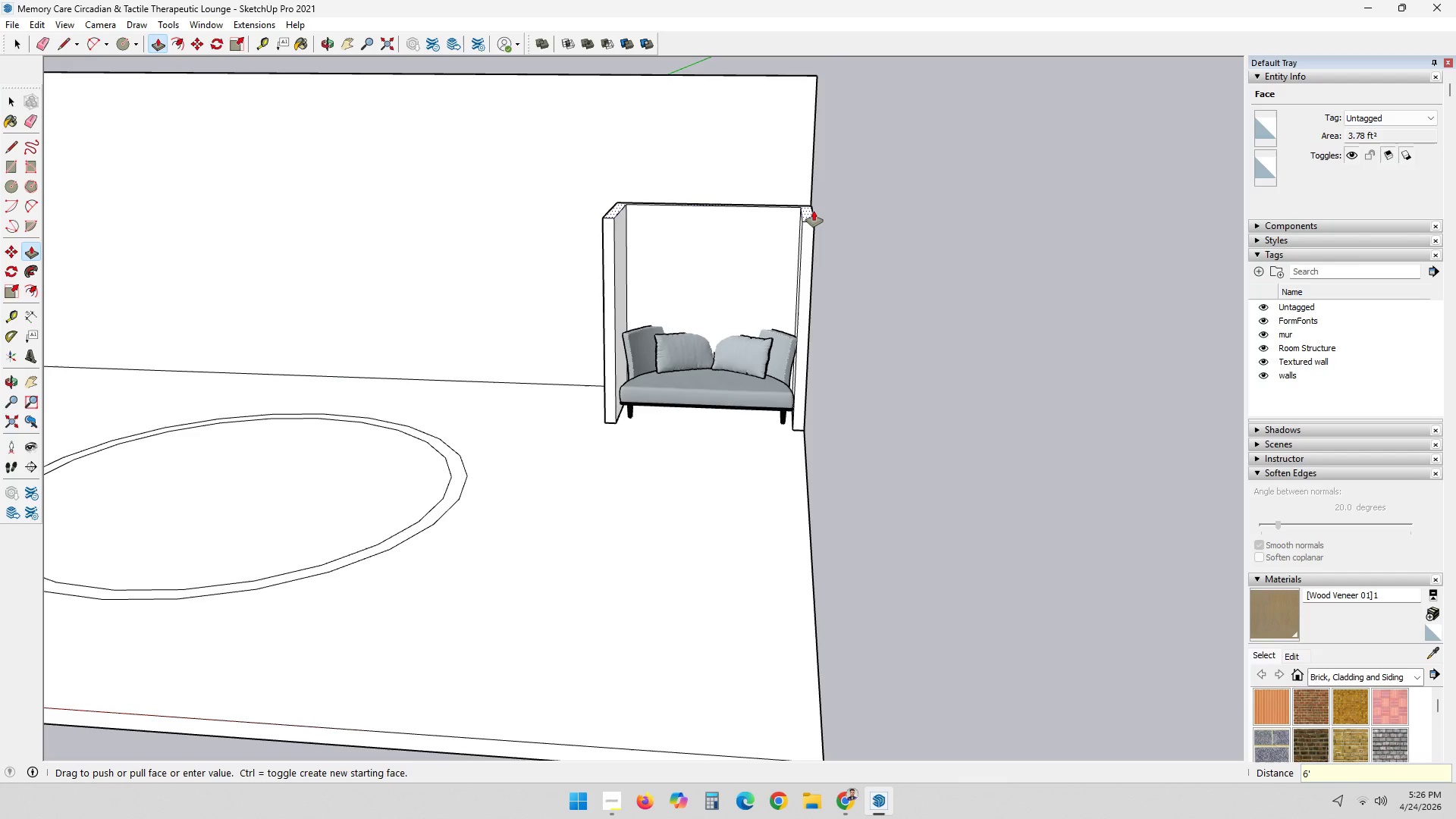 
key(Enter)
 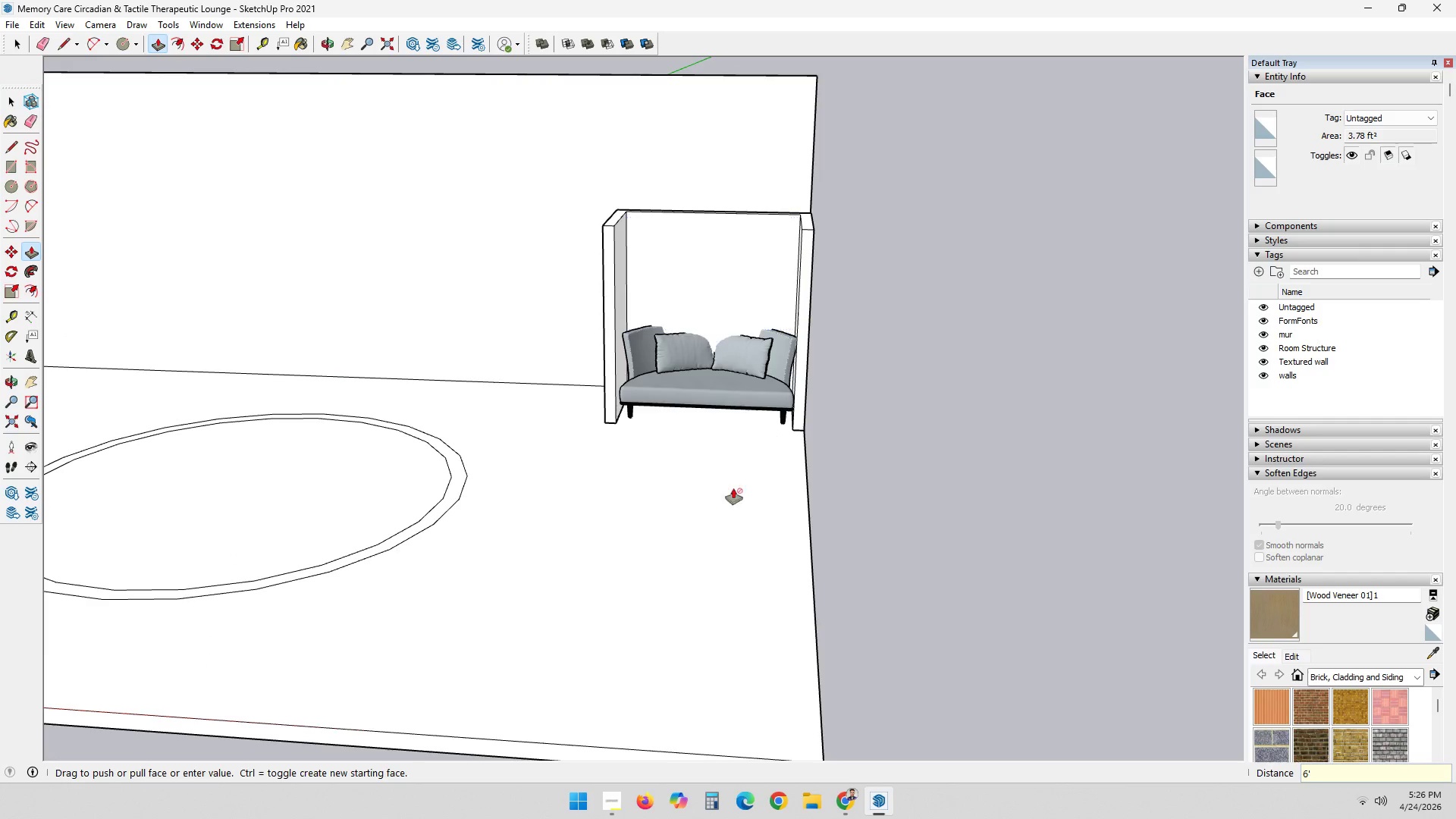 
scroll: coordinate [699, 204], scroll_direction: up, amount: 3.0
 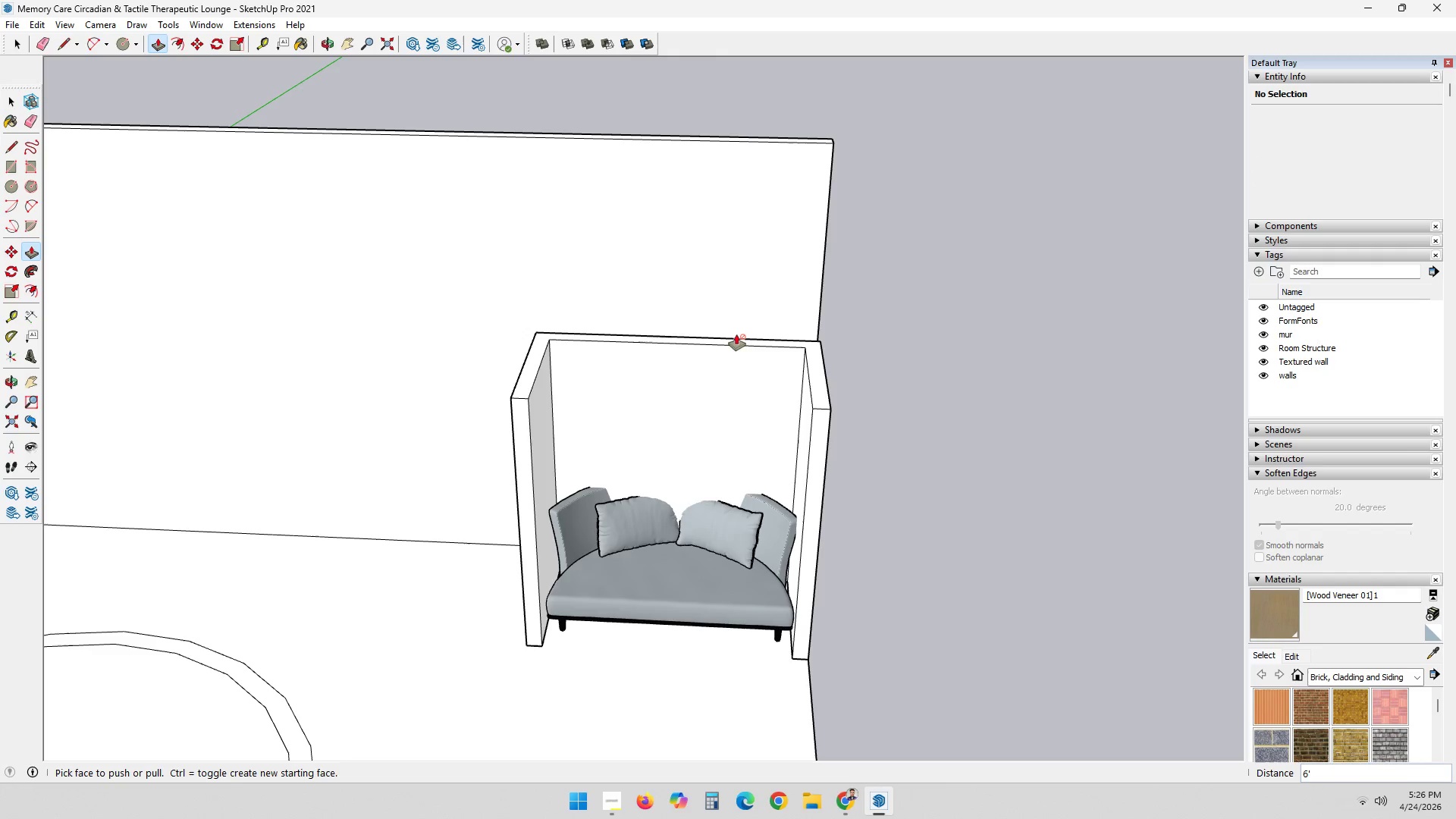 
wait(6.91)
 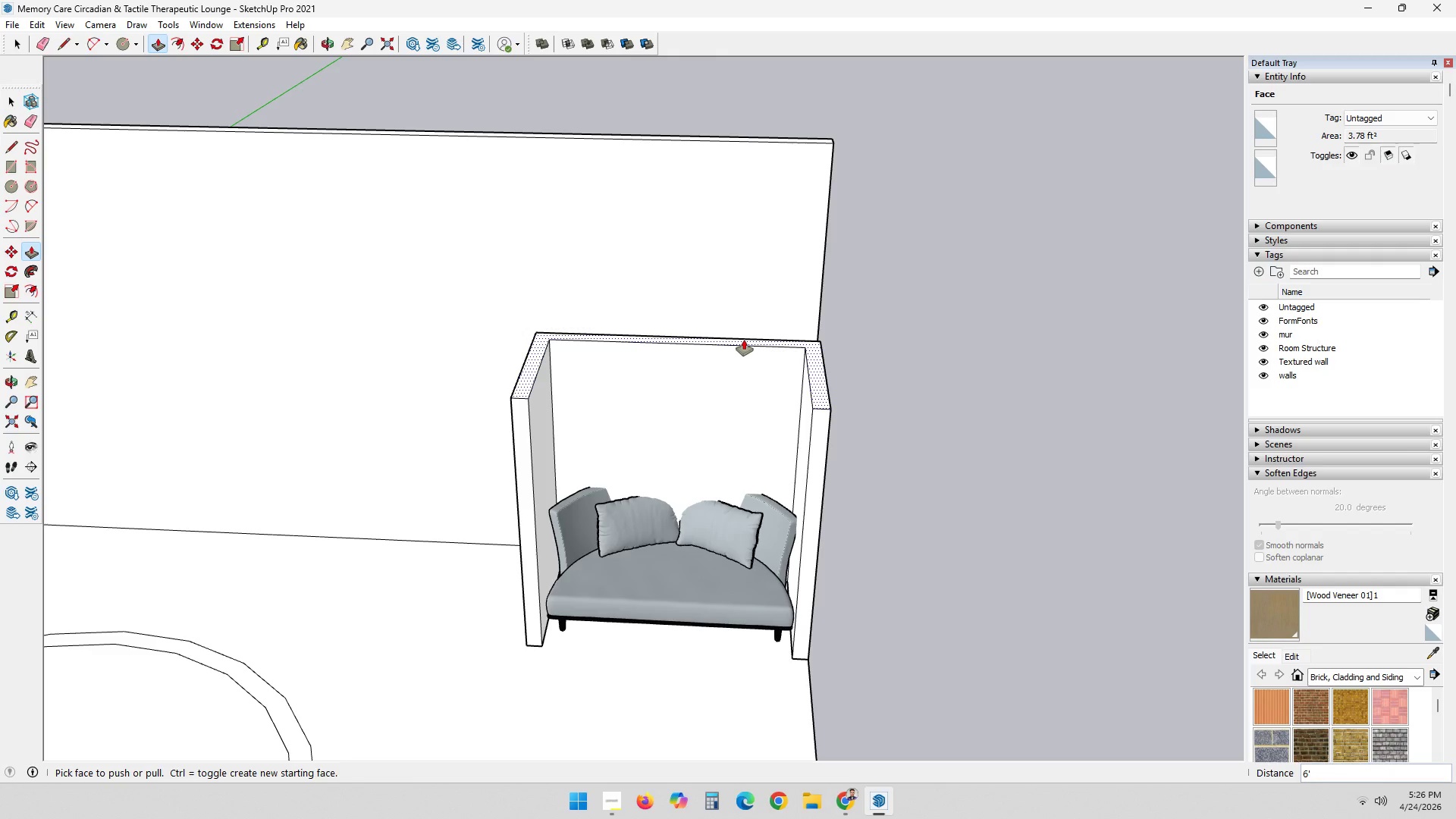 
key(L)
 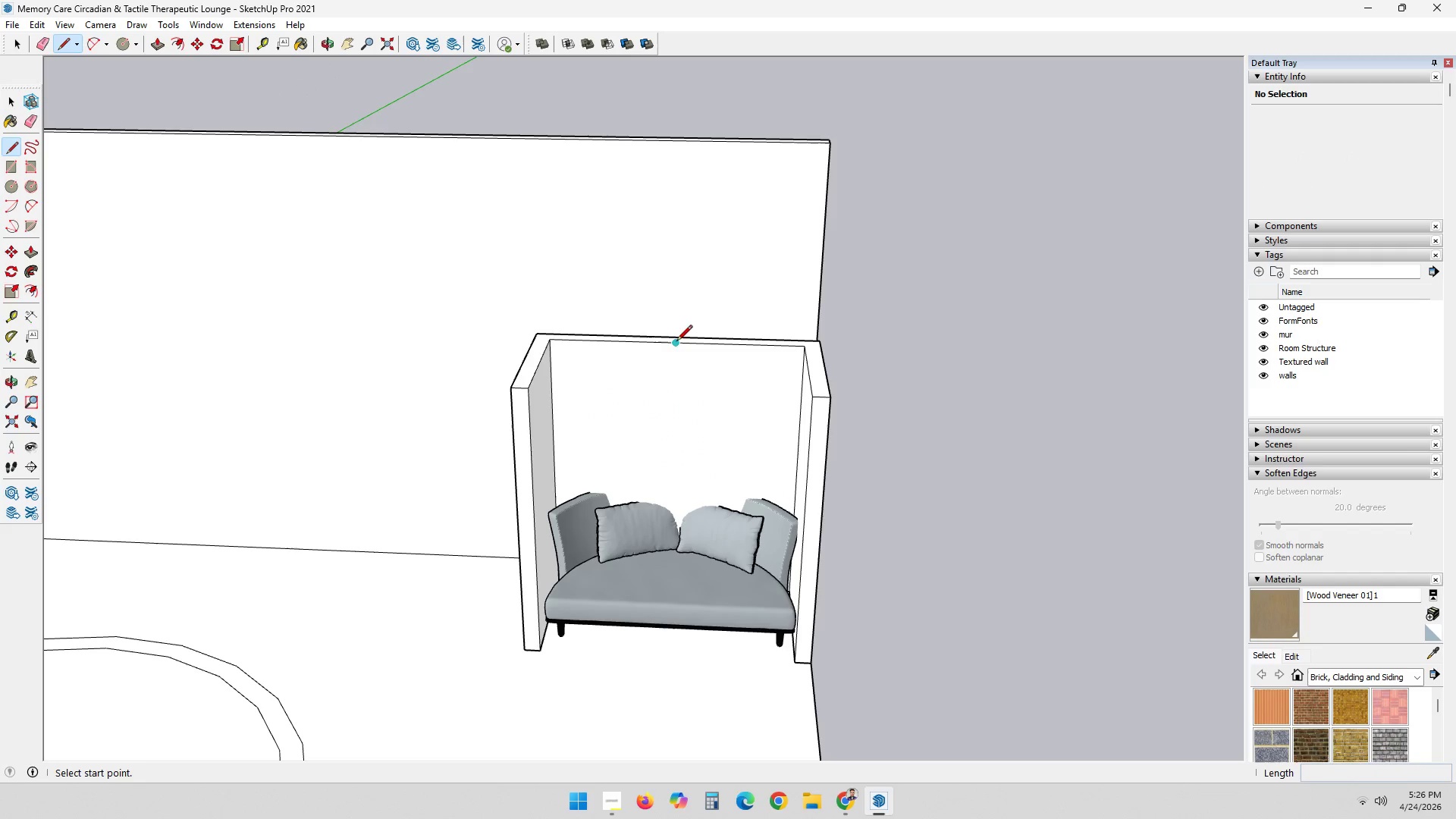 
left_click([676, 344])
 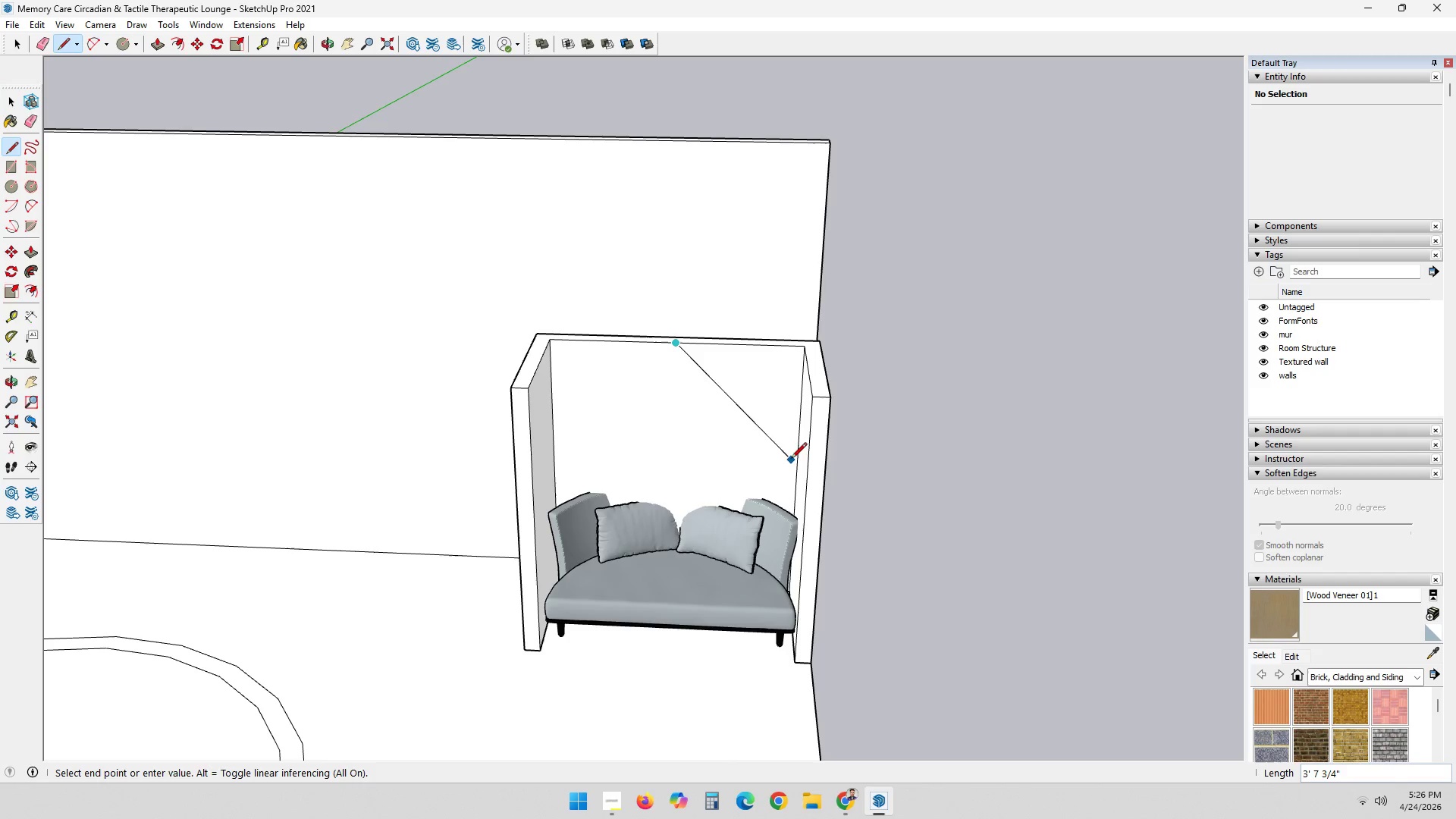 
left_click([796, 460])
 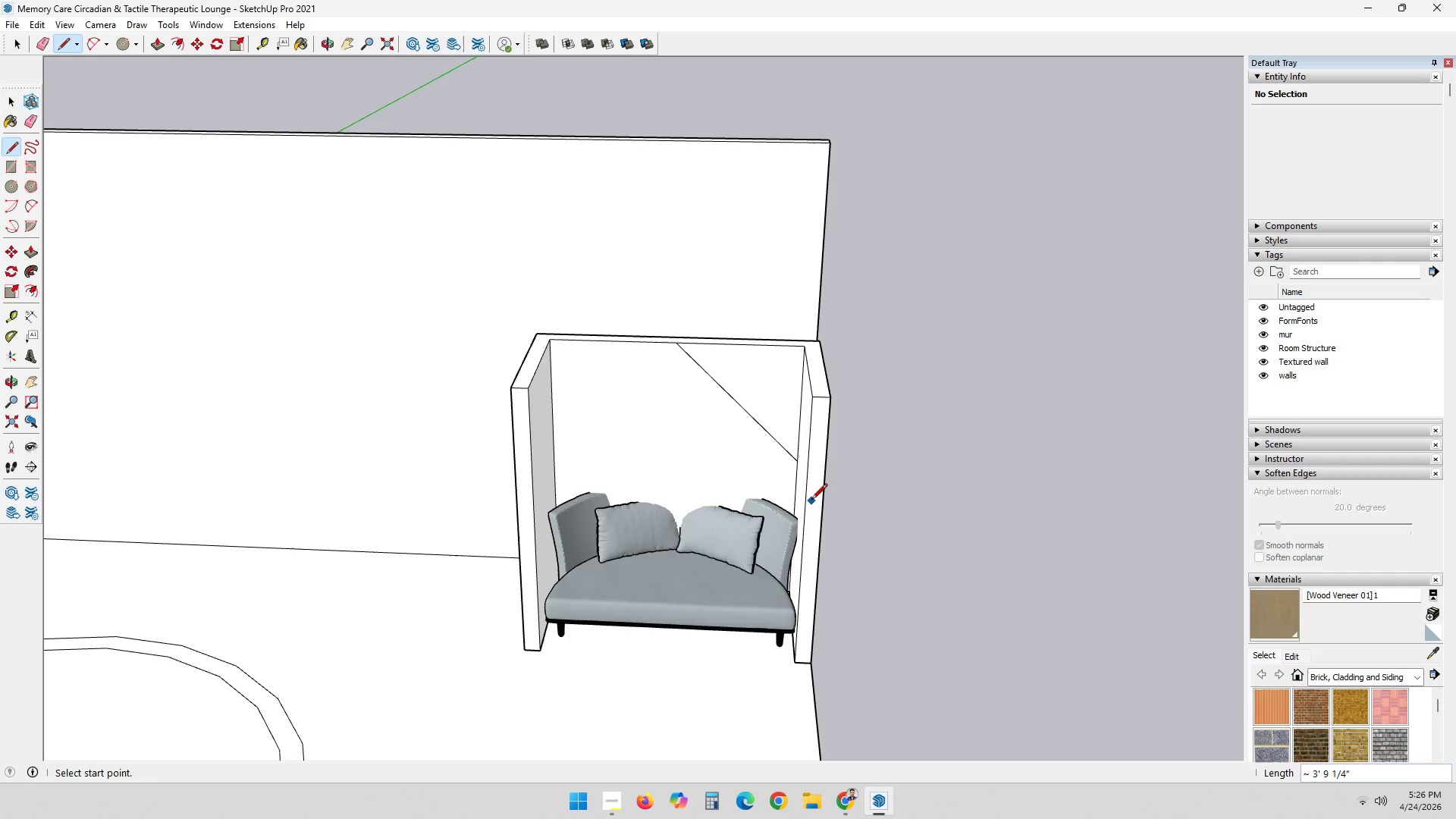 
key(Space)
 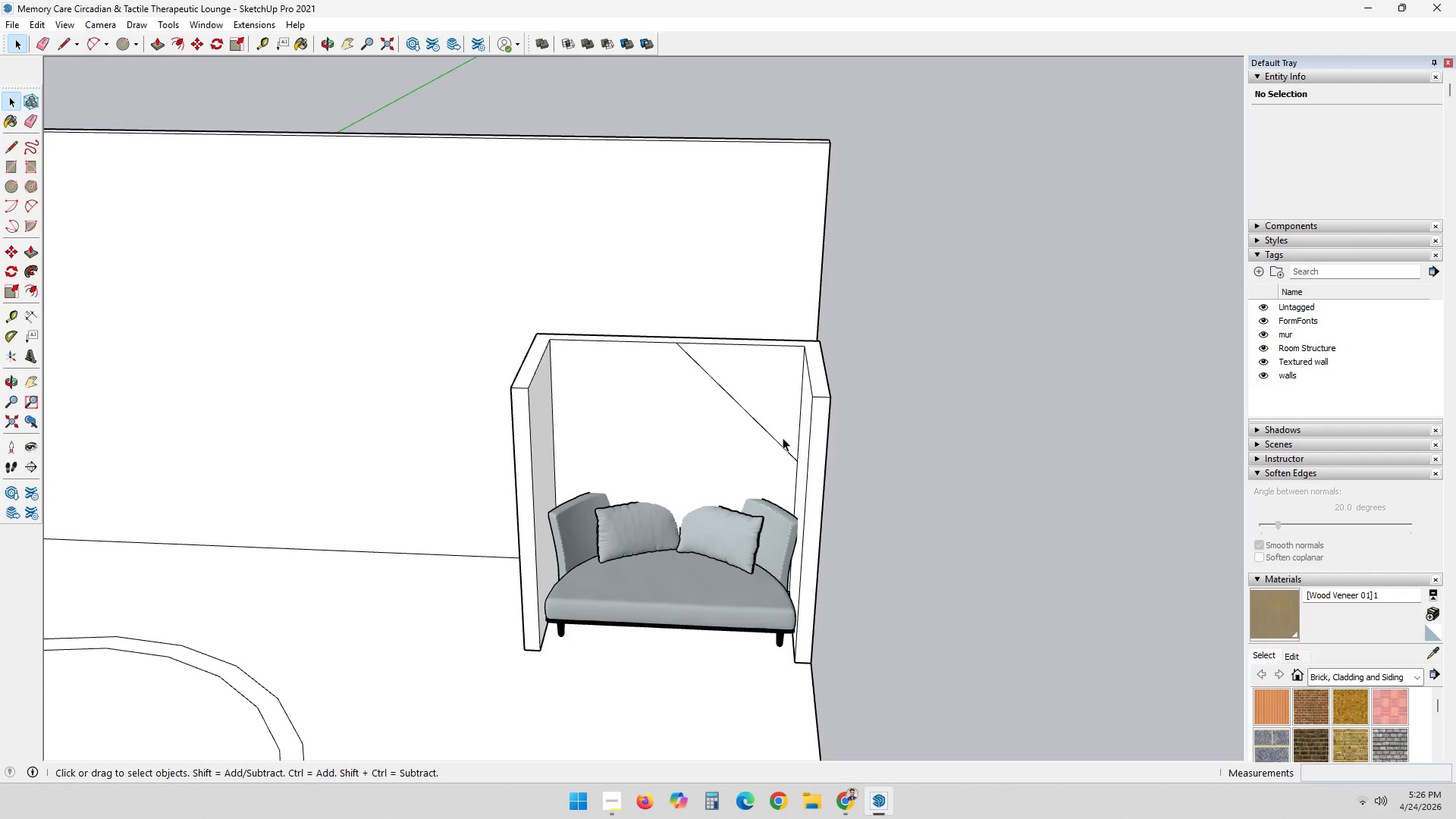 
left_click([777, 440])
 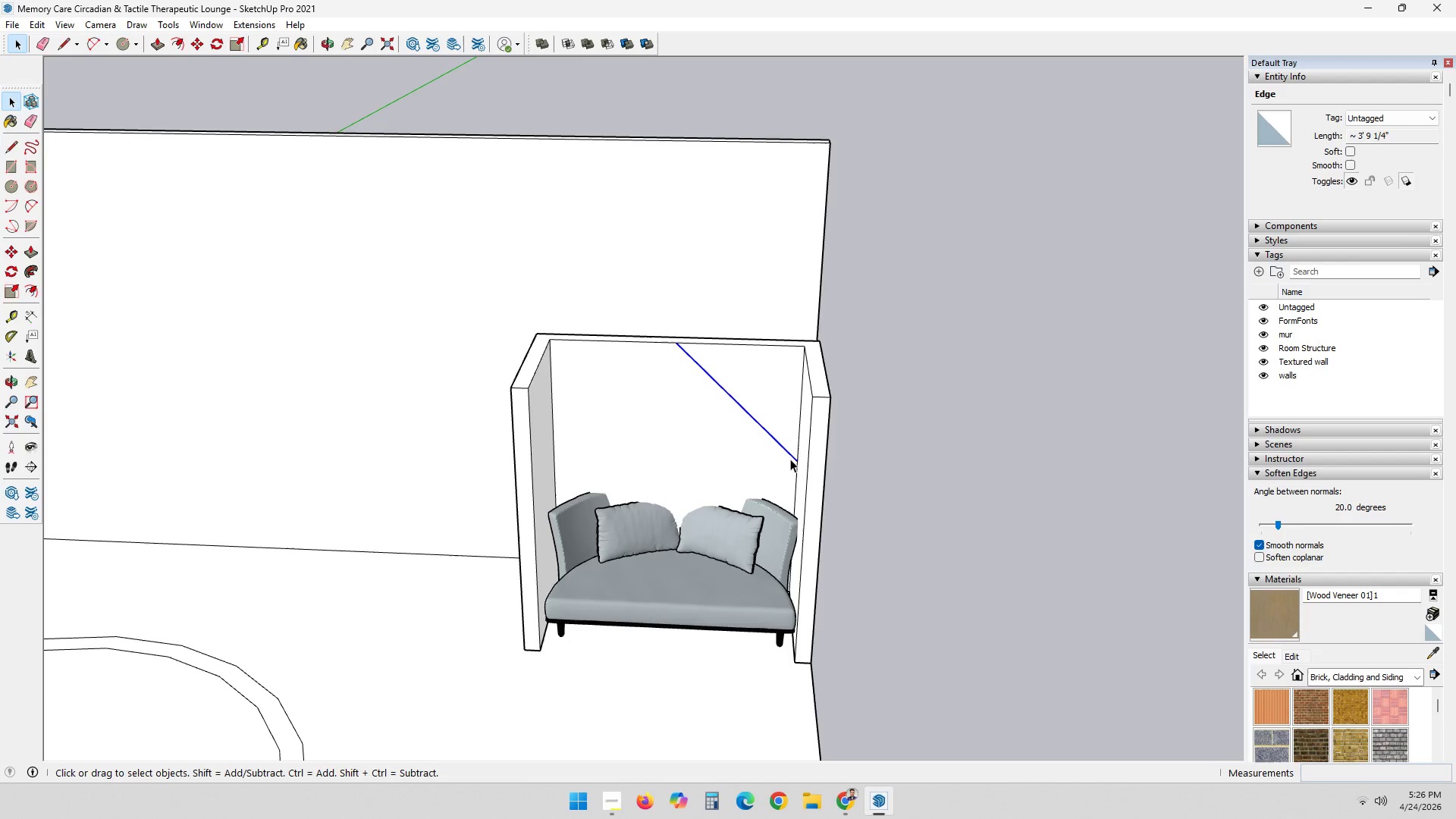 
key(M)
 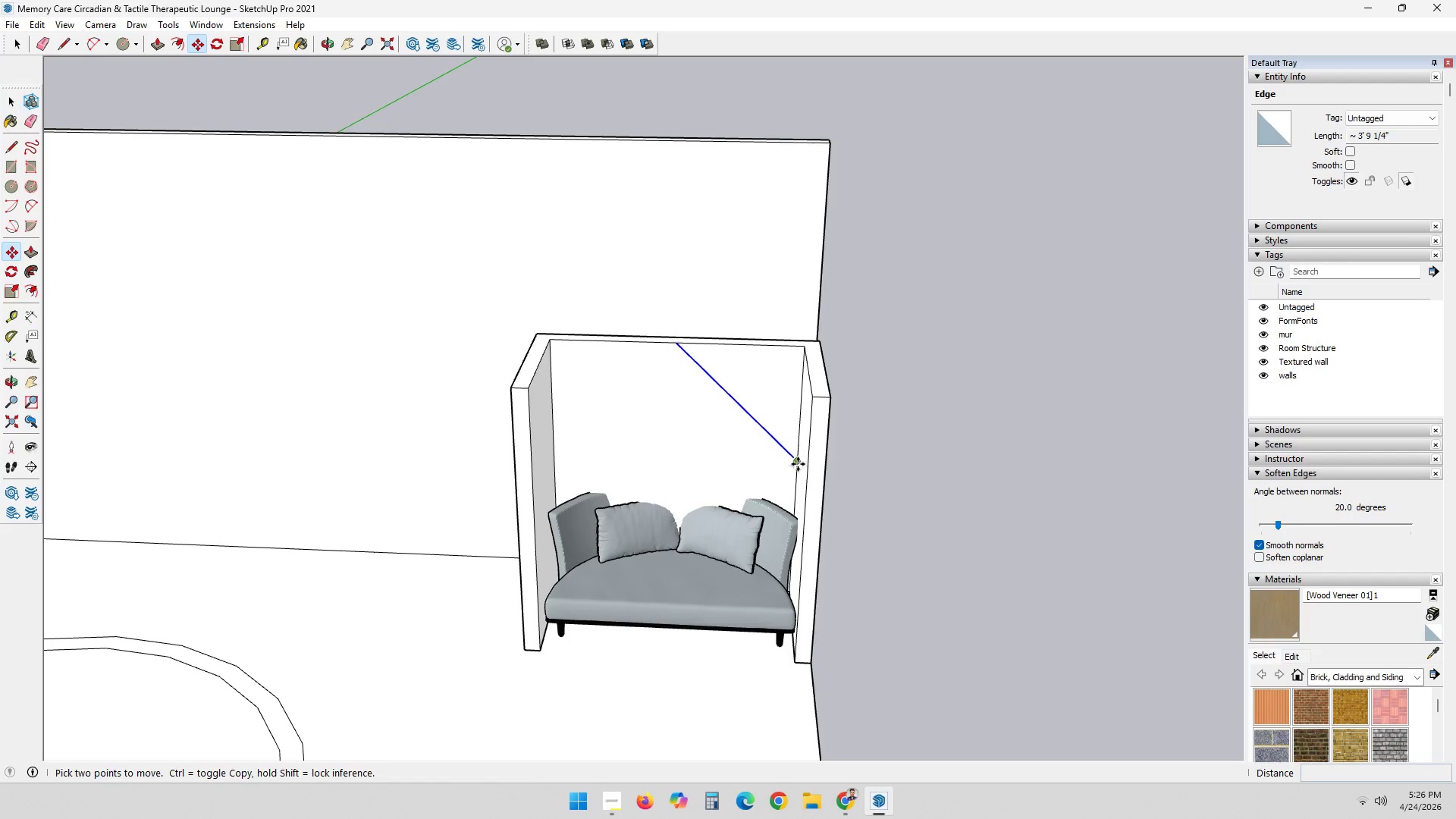 
left_click([797, 463])
 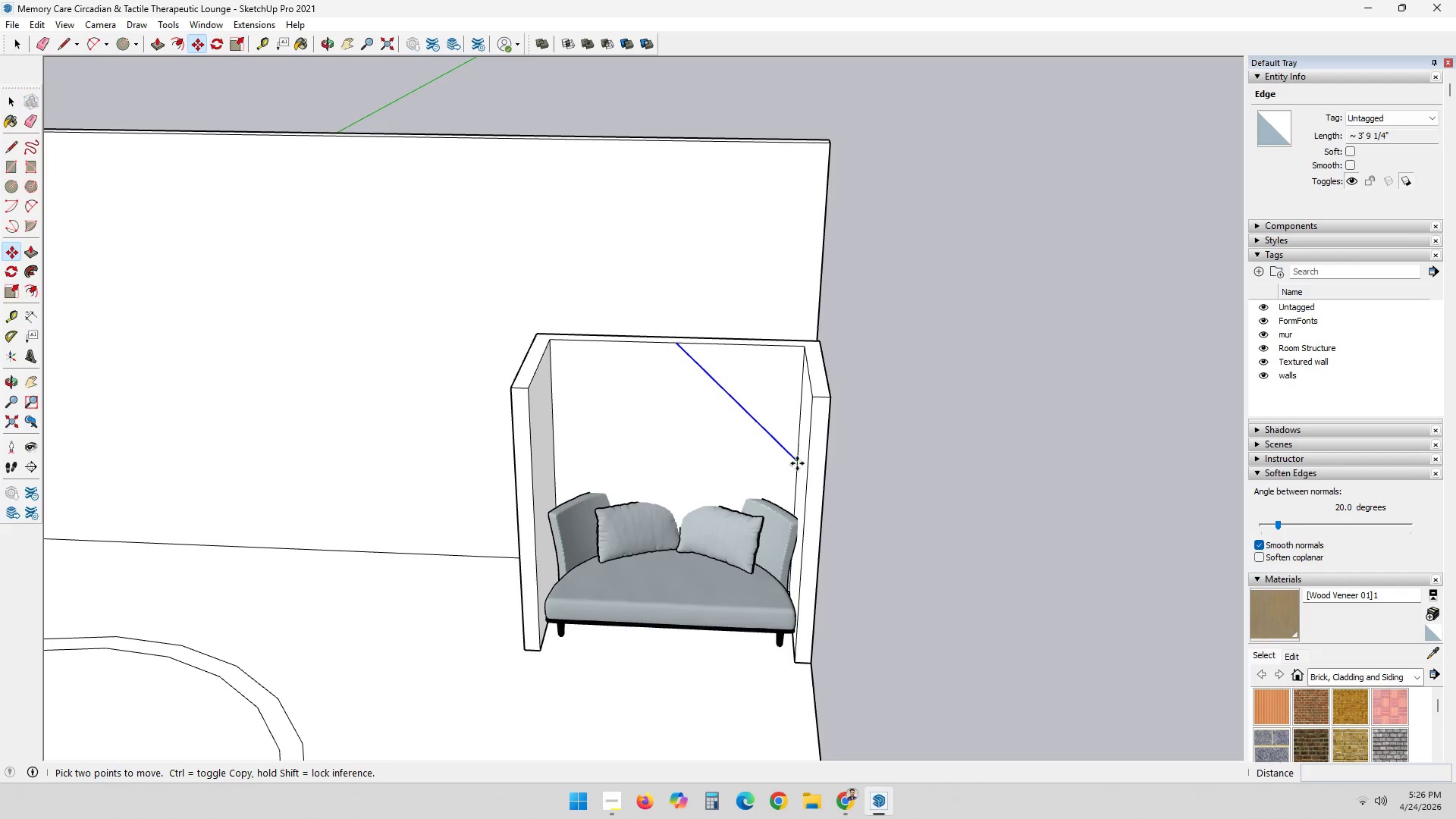 
key(Control+ControlLeft)
 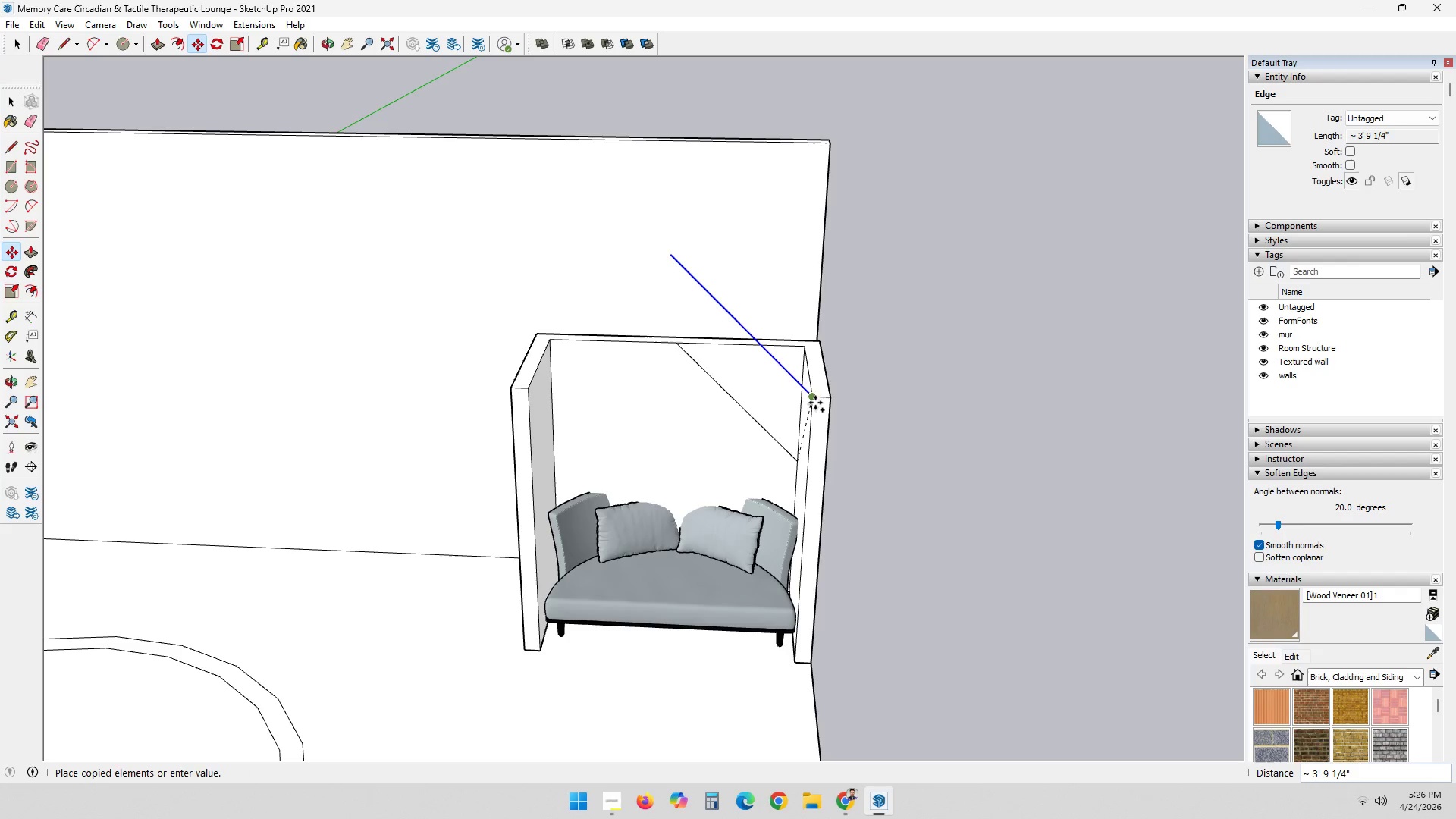 
left_click([812, 400])
 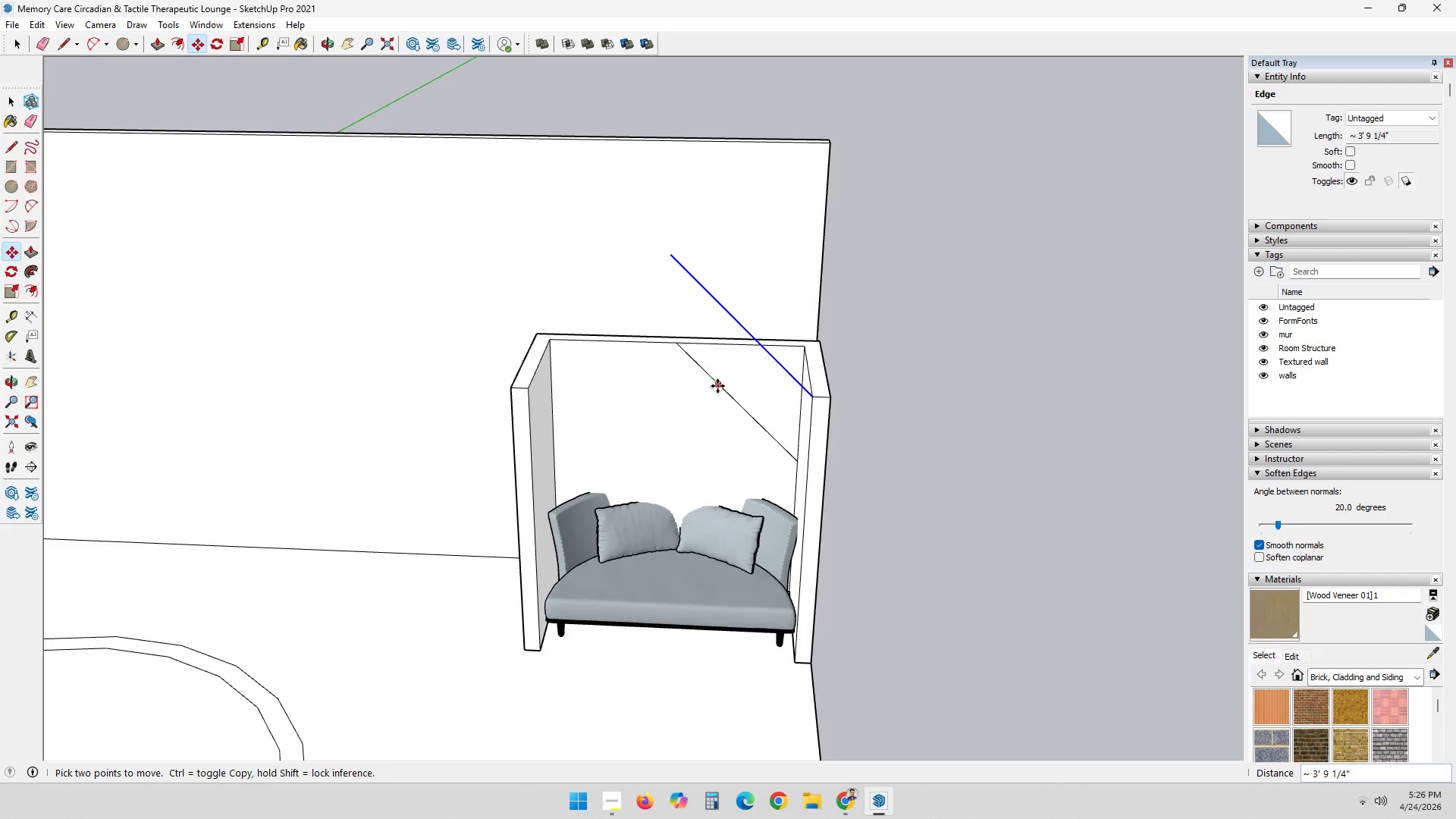 
key(Space)
 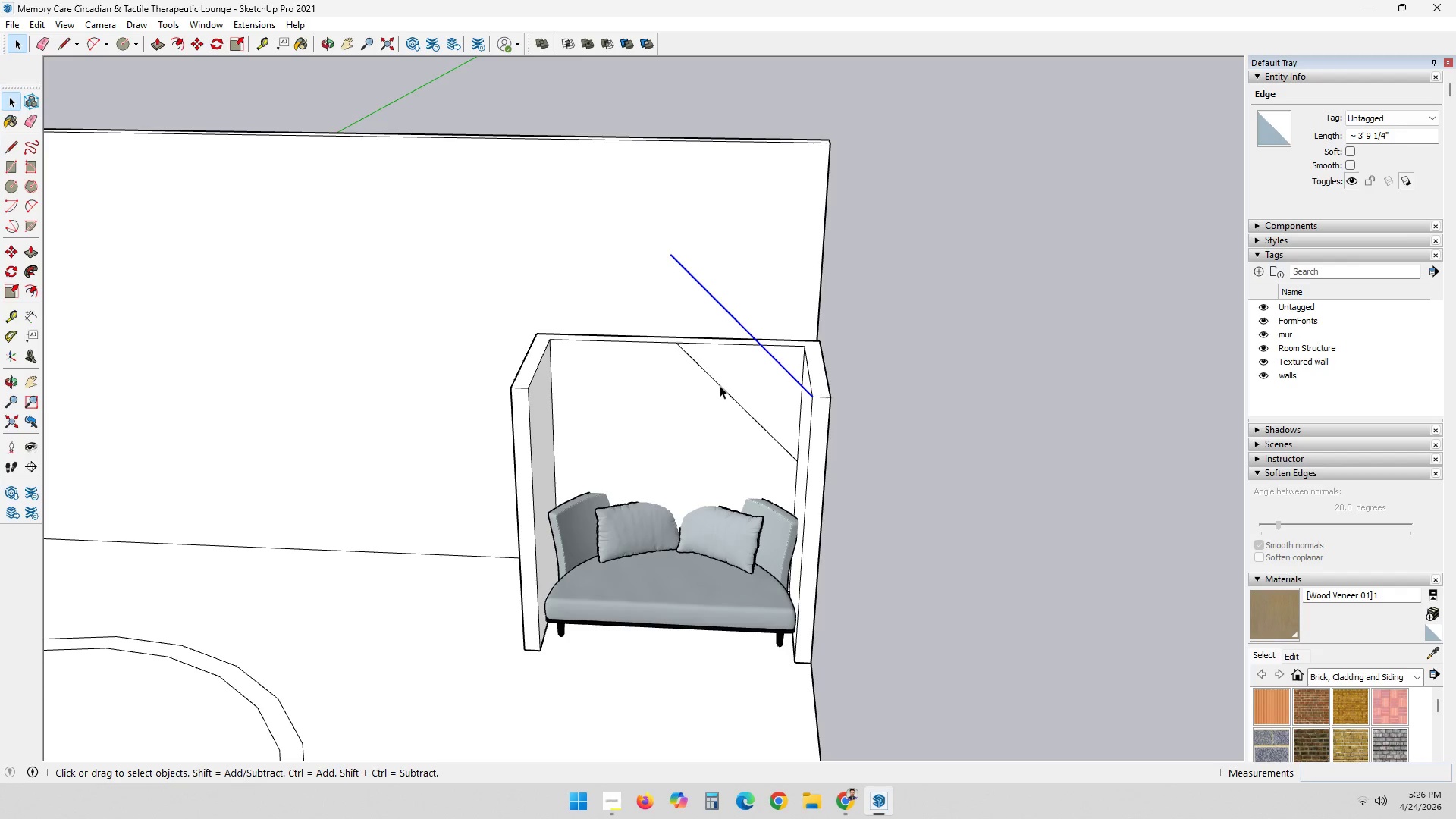 
left_click([720, 385])
 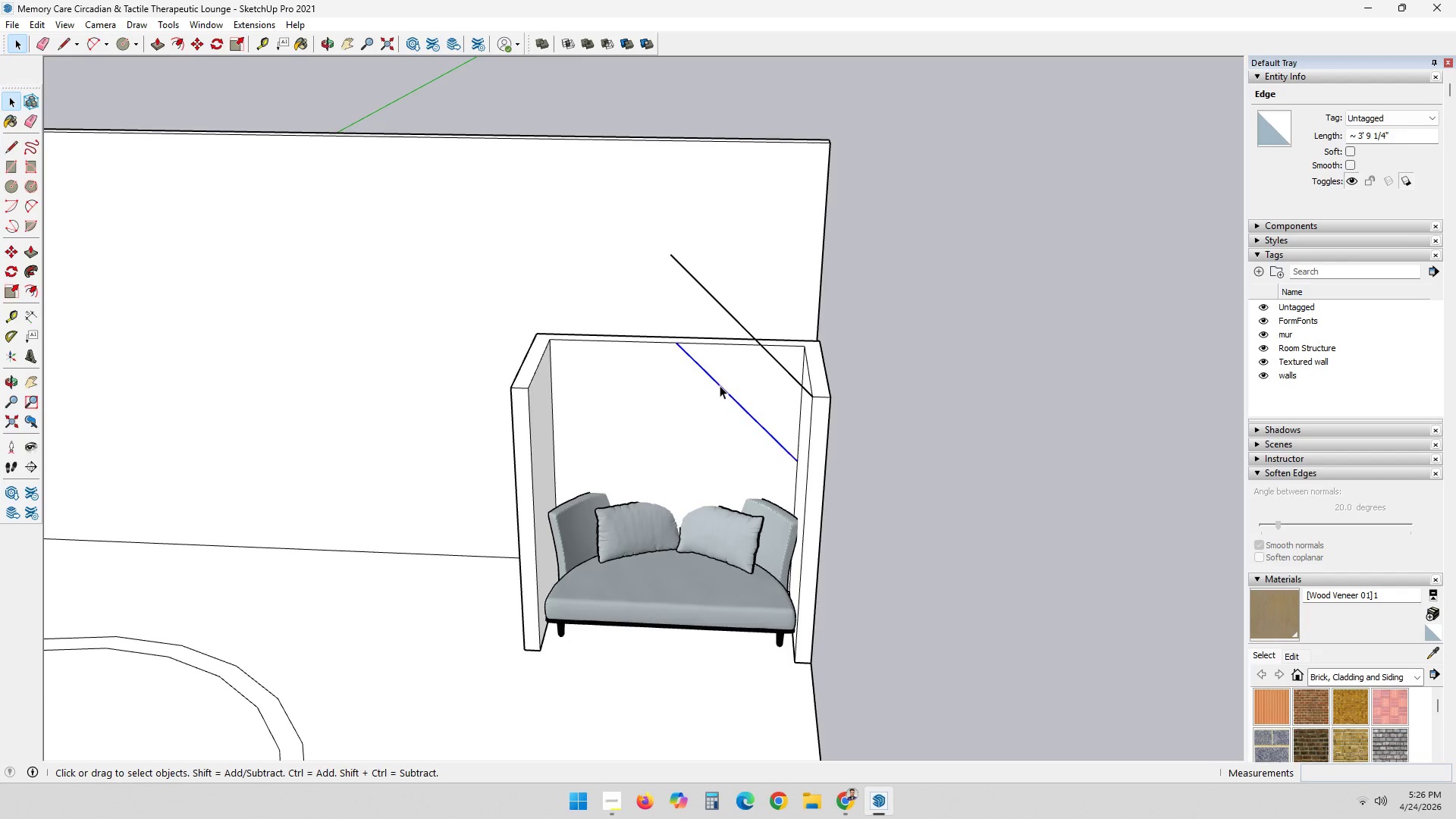 
key(Delete)
 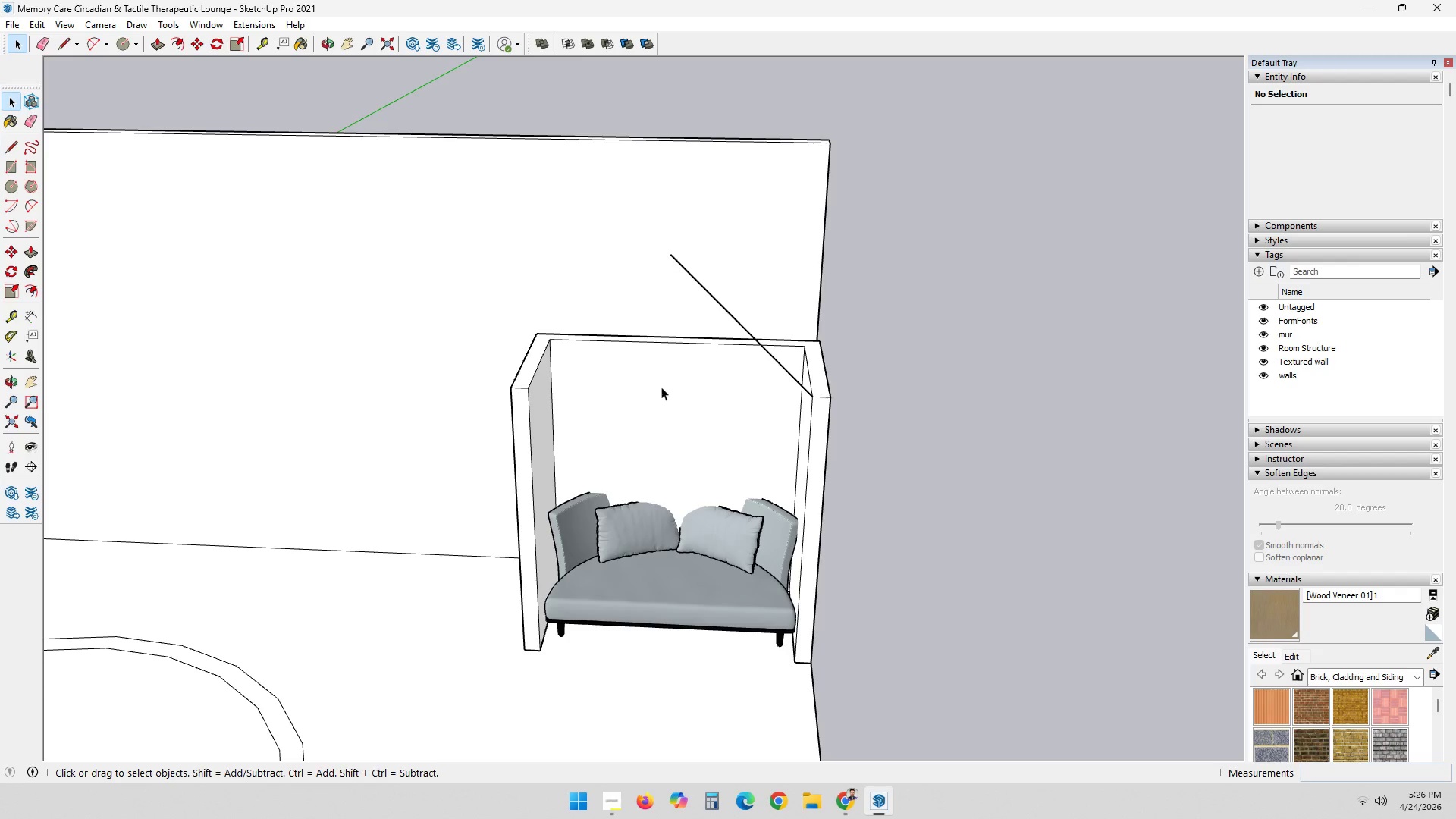 
key(Control+ControlLeft)
 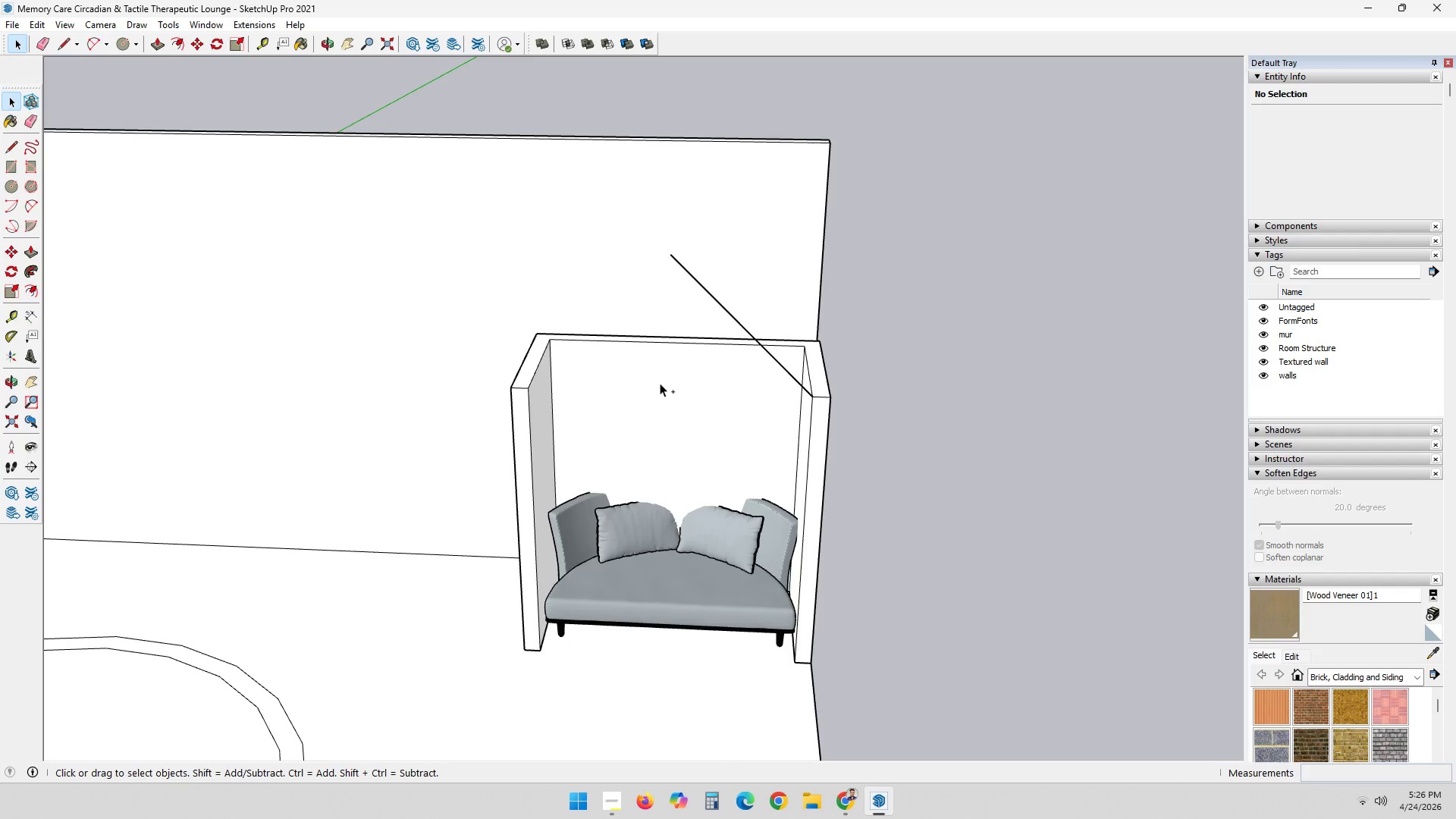 
key(Control+Z)
 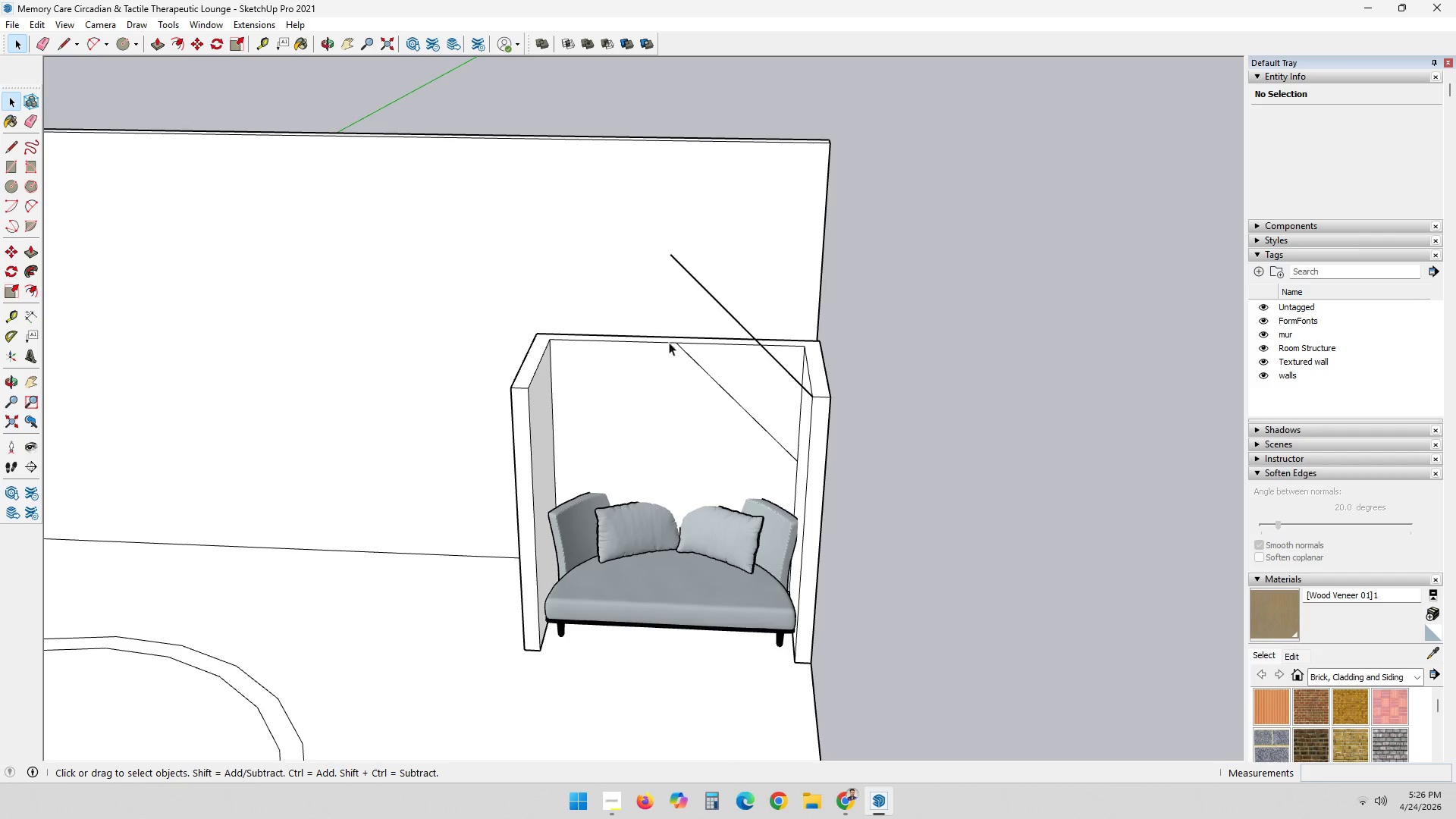 
key(L)
 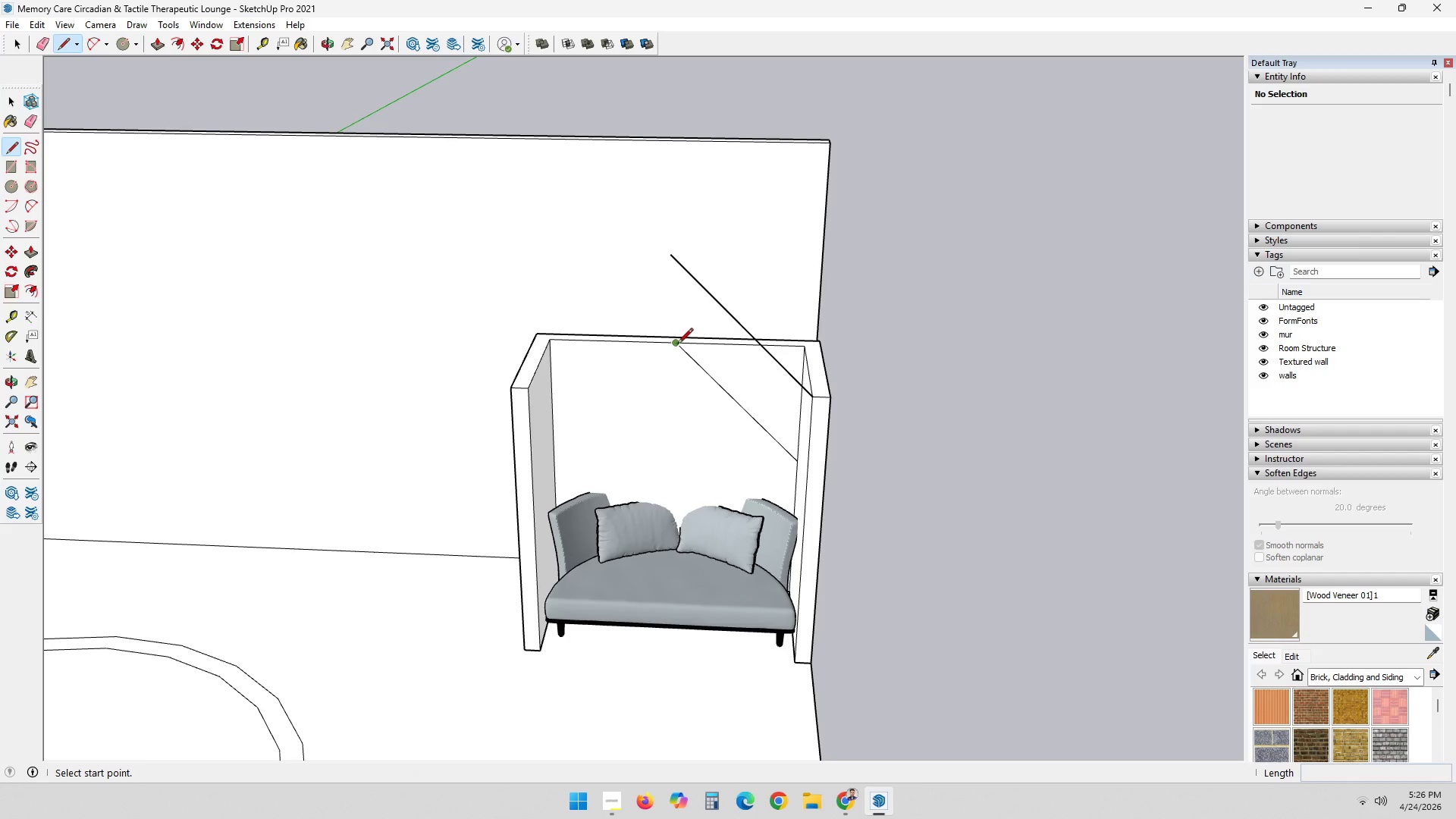 
left_click([677, 345])
 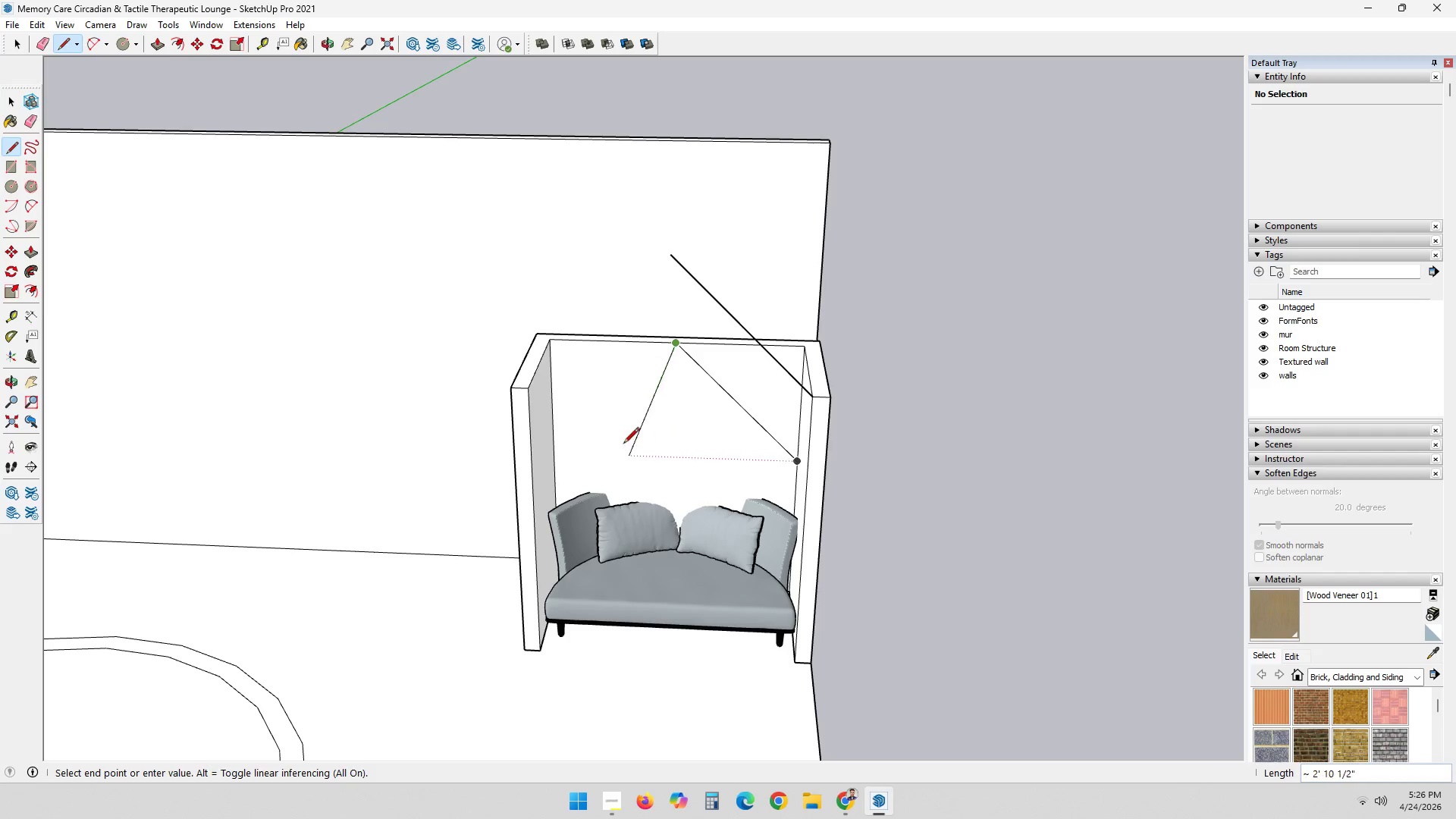 
wait(5.06)
 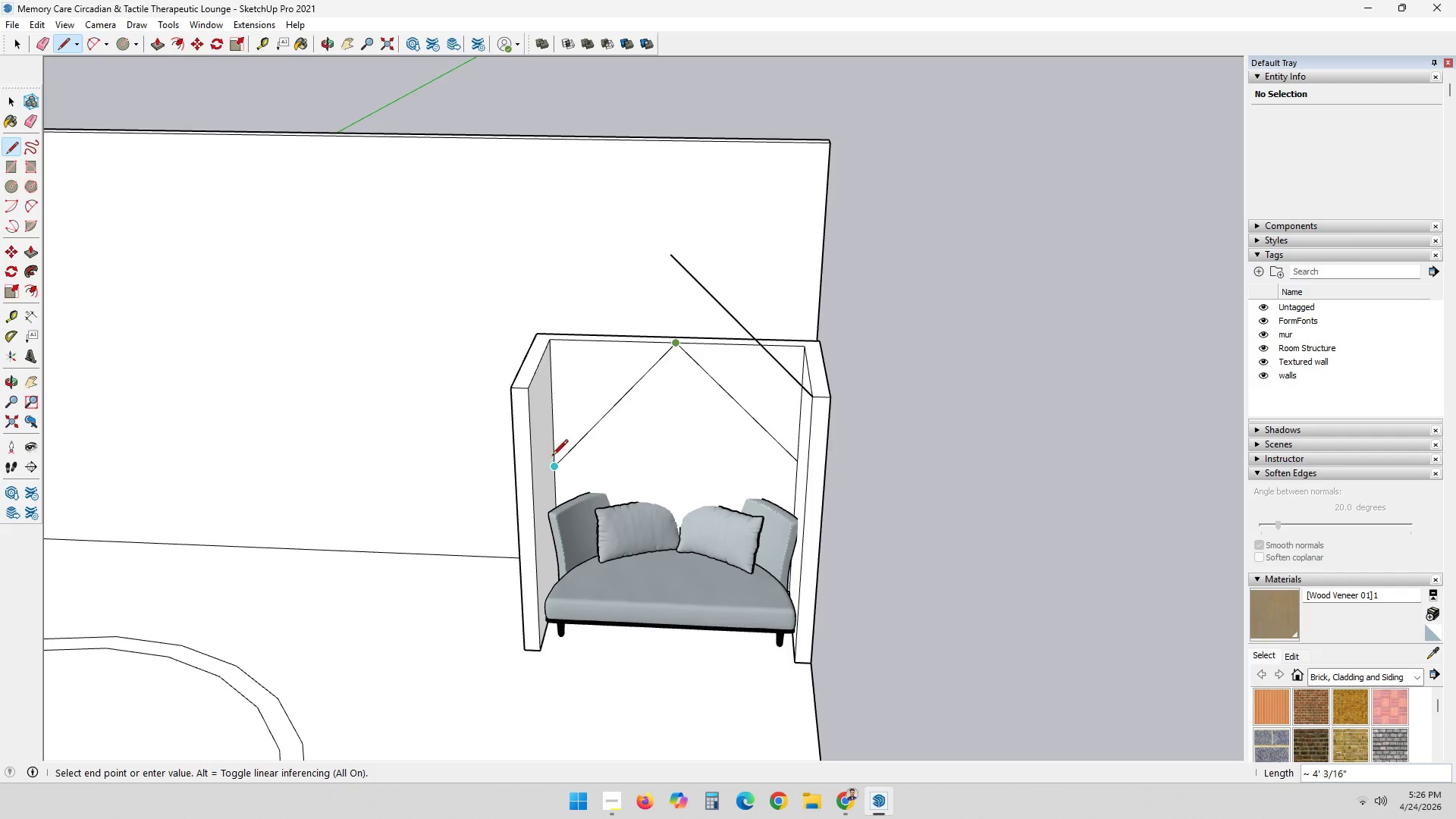 
left_click([555, 457])
 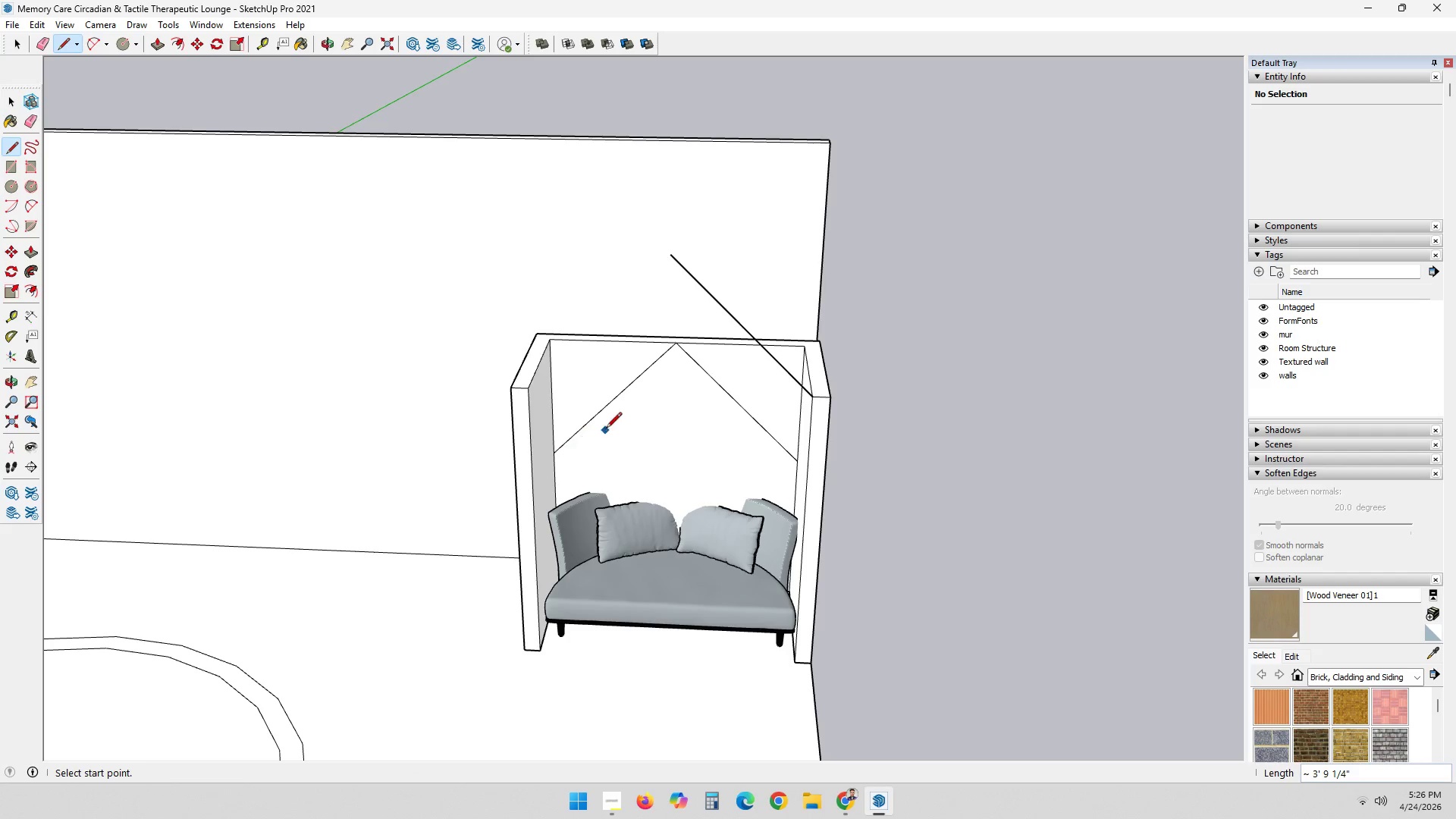 
key(Space)
 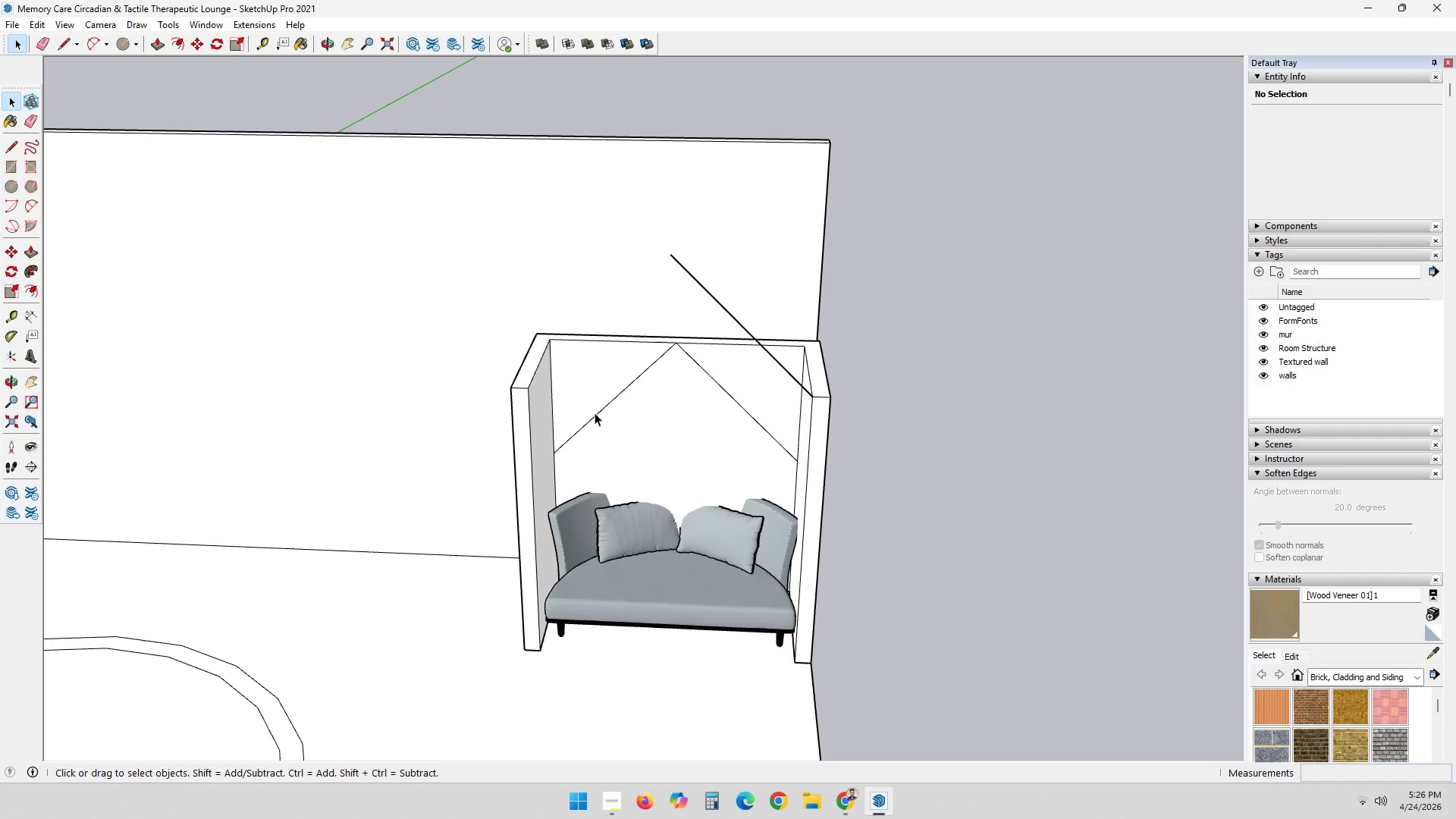 
left_click([595, 413])
 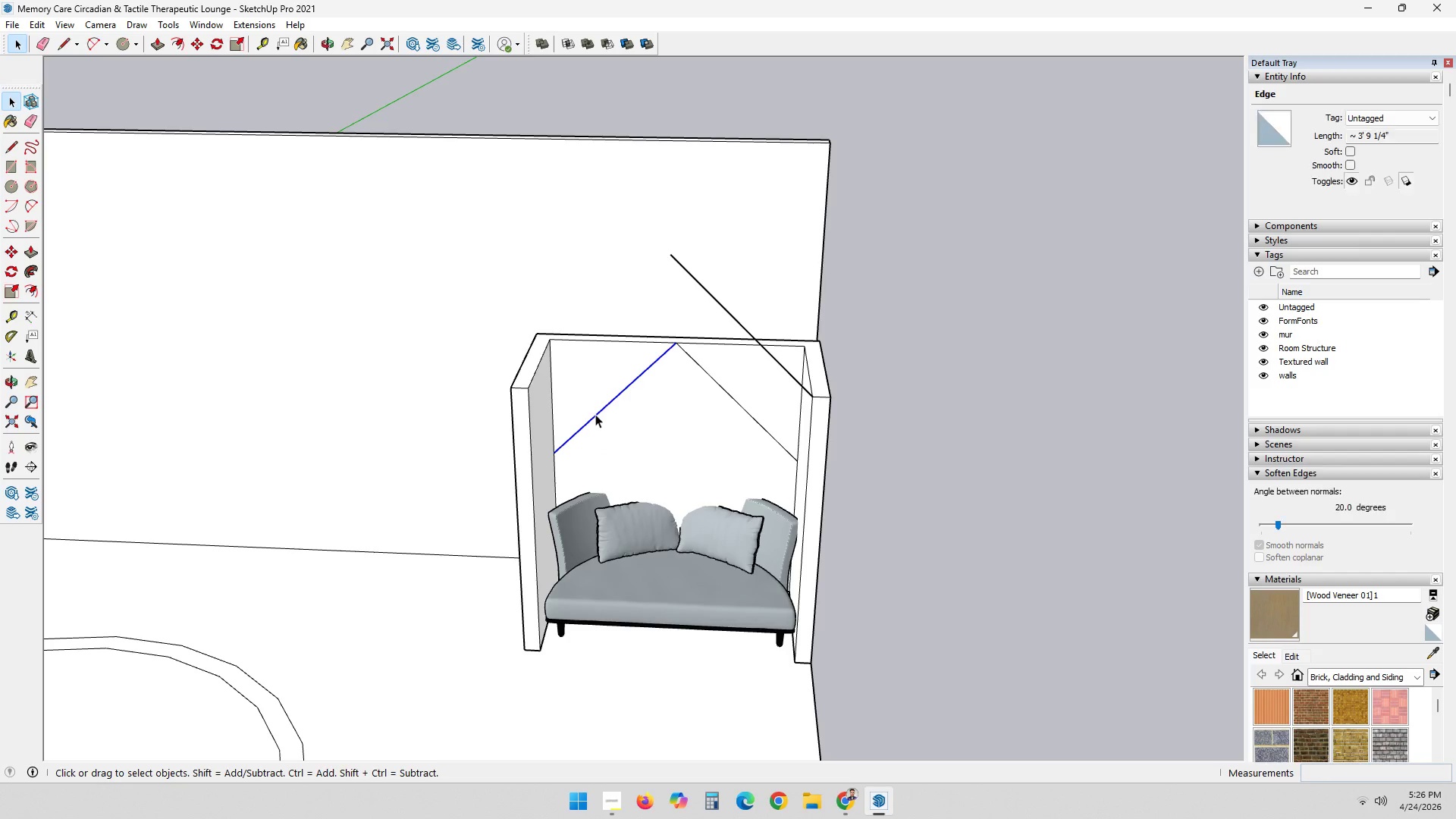 
key(M)
 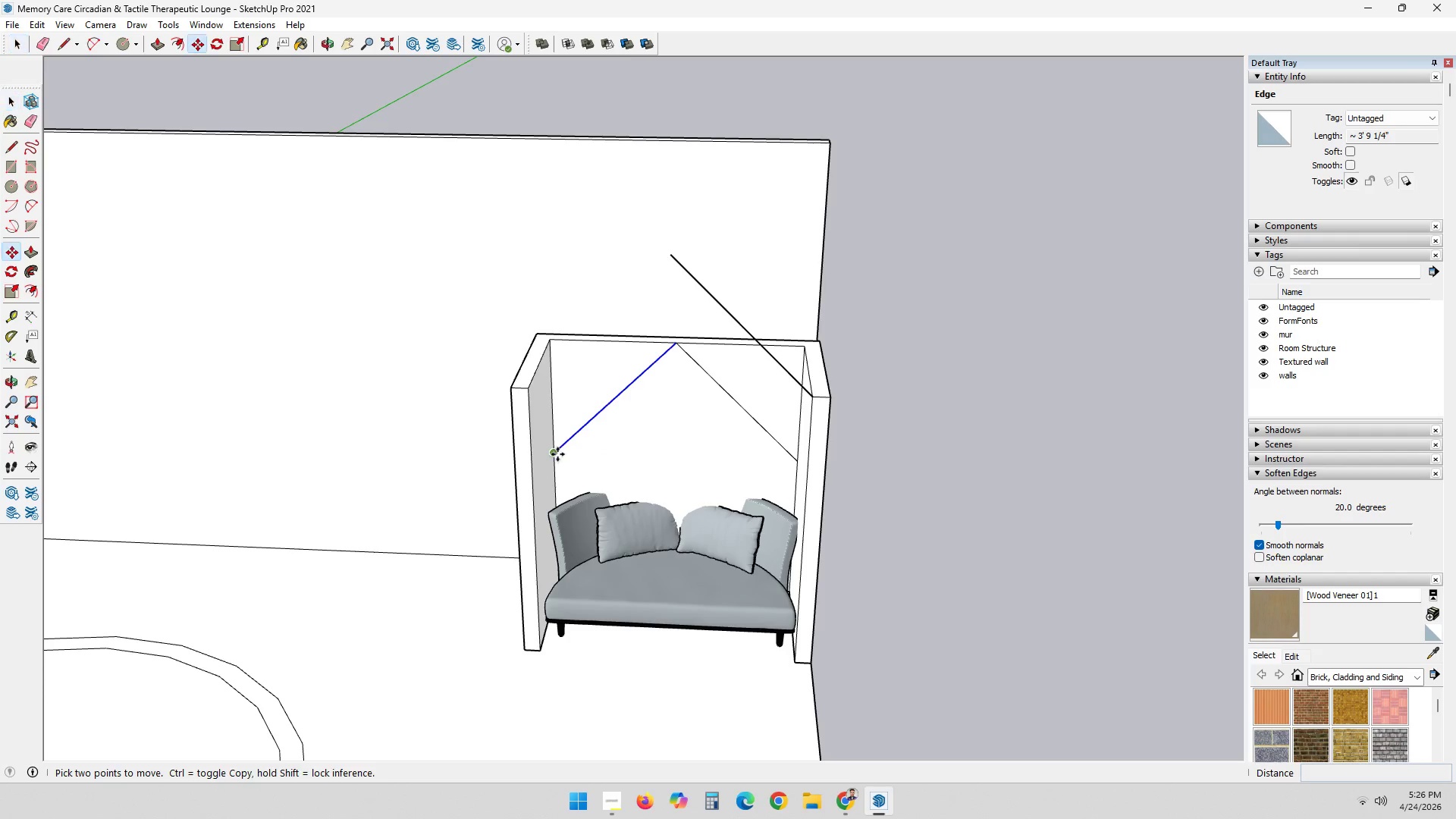 
left_click([557, 455])
 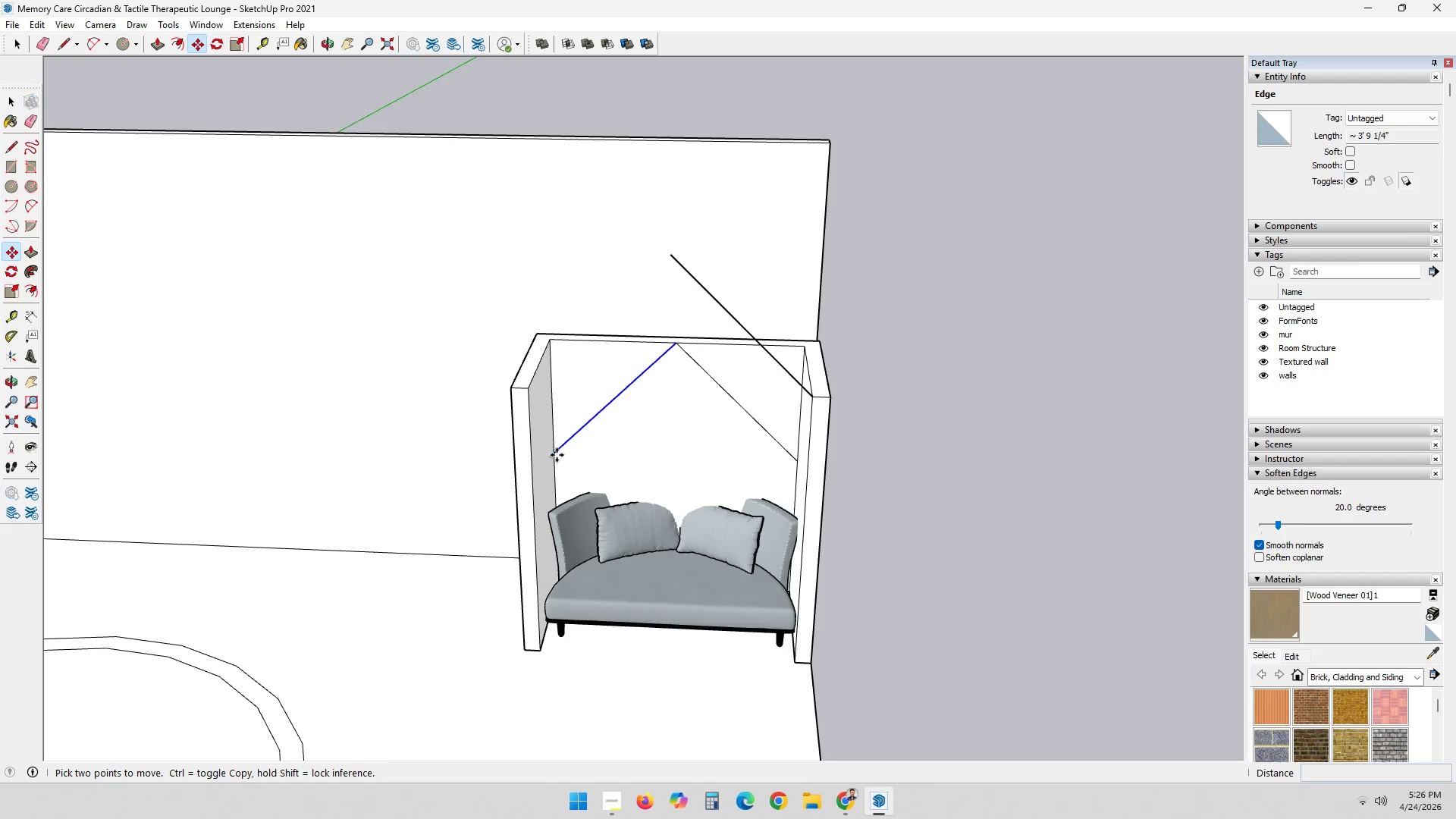 
key(Control+ControlLeft)
 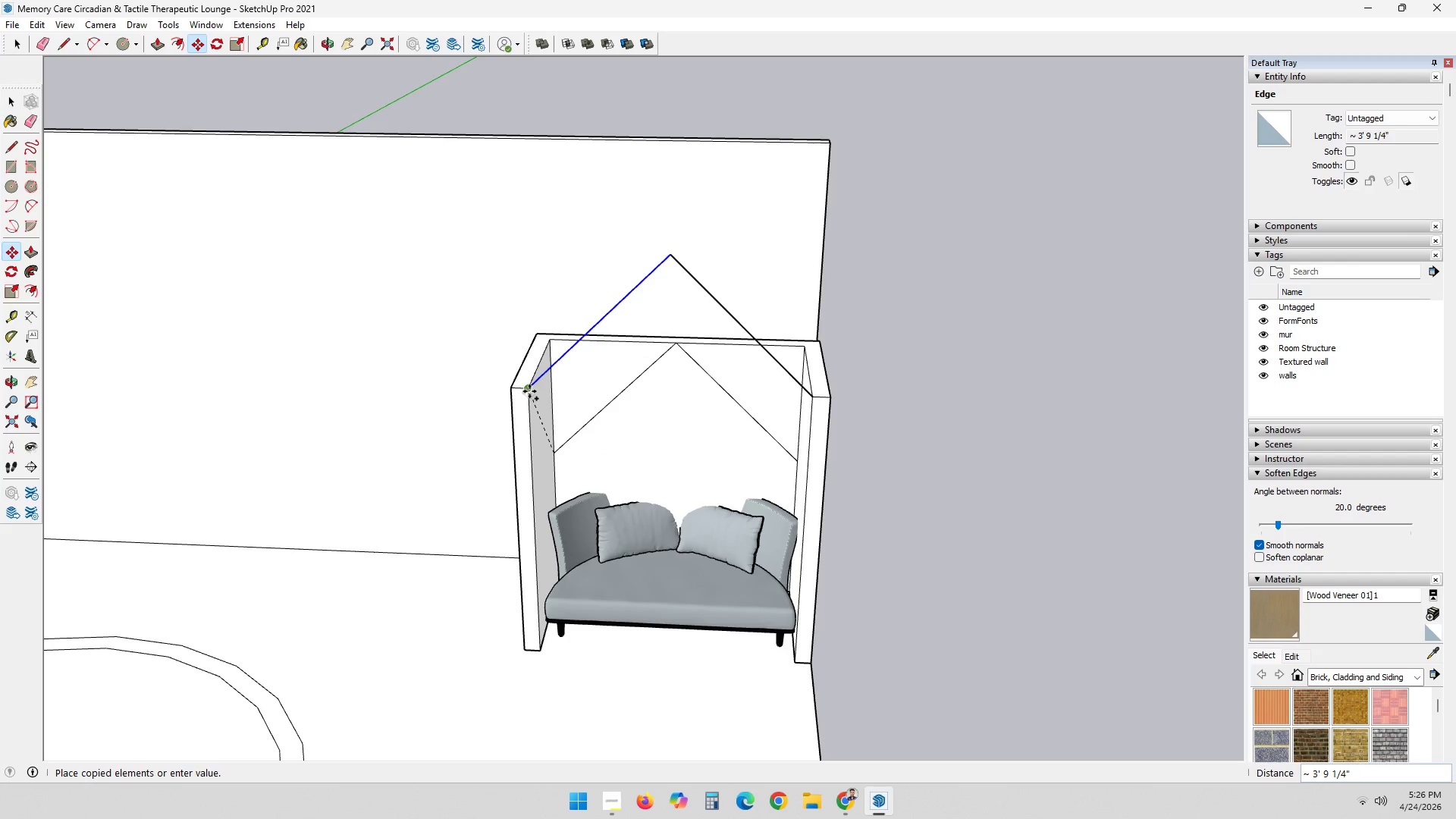 
left_click([529, 388])
 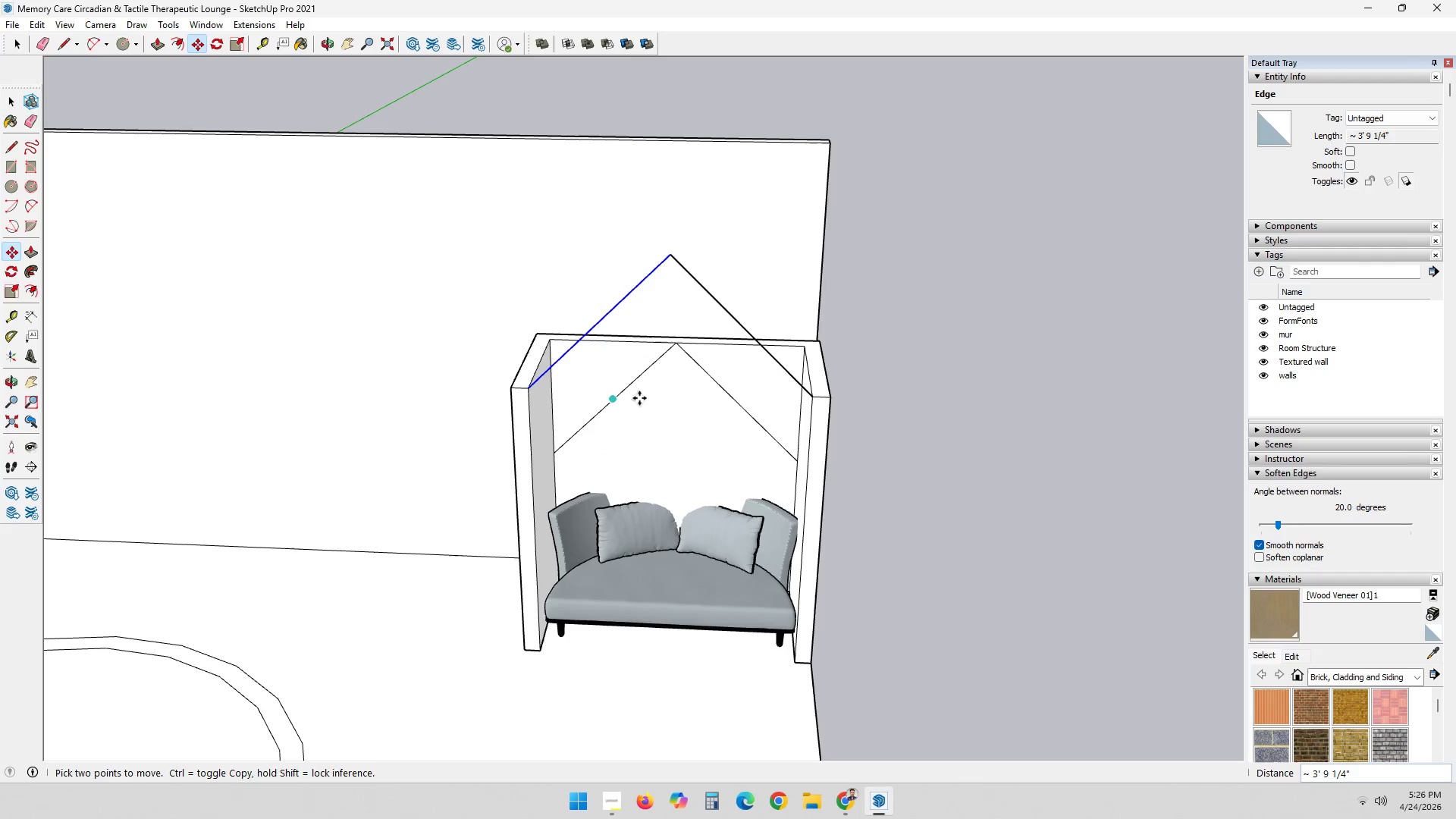 
key(Space)
 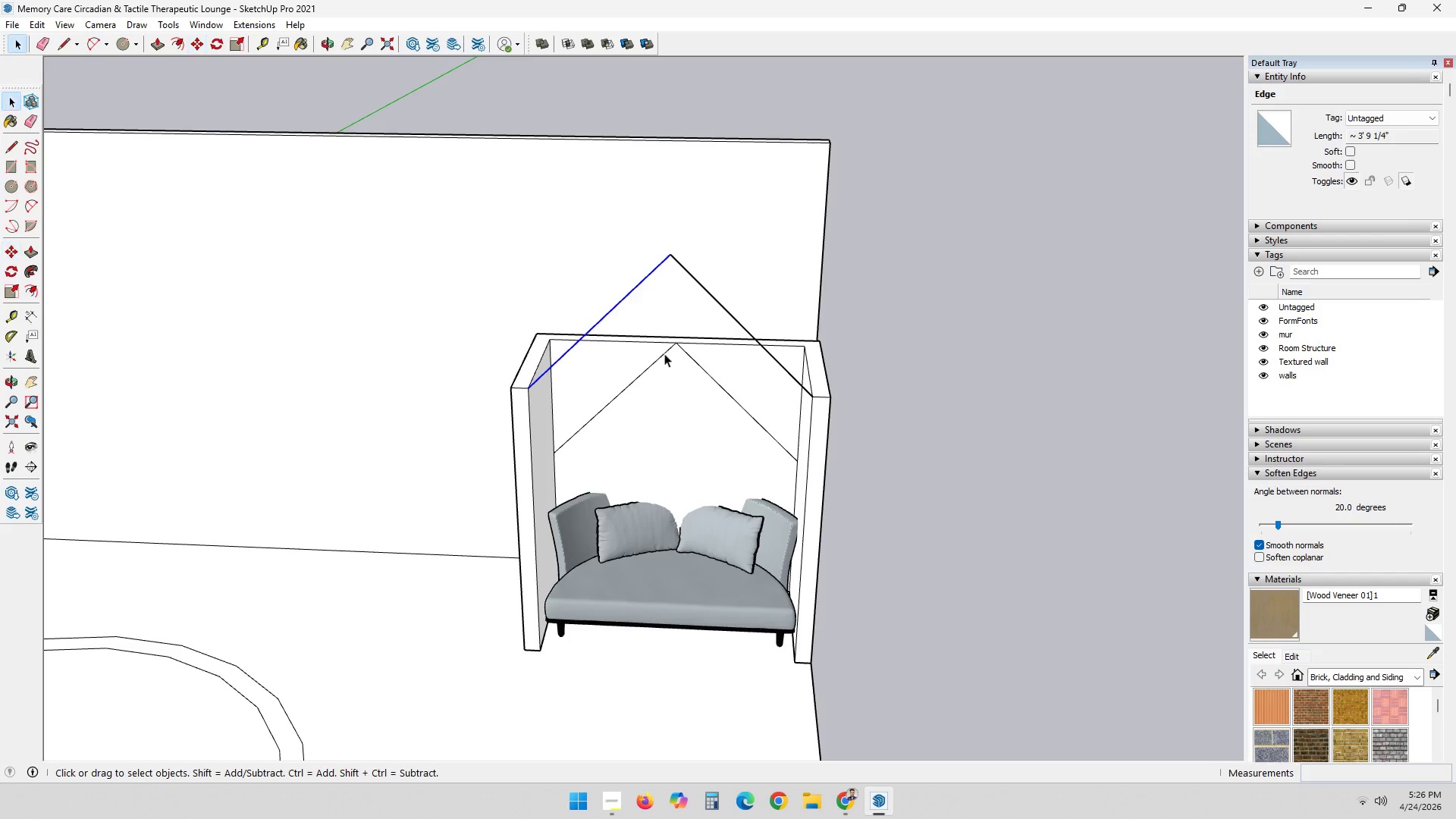 
key(E)
 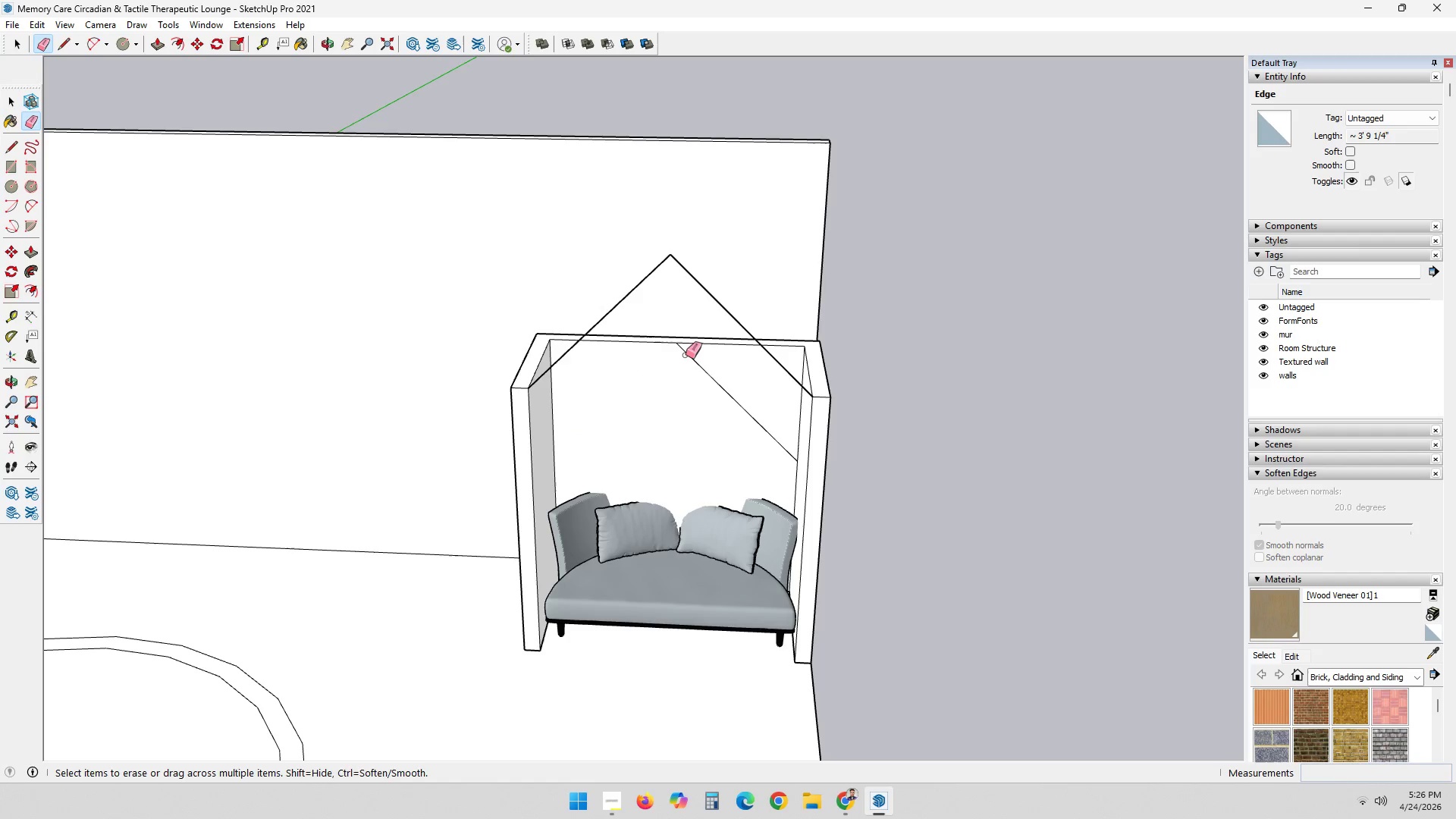 
double_click([686, 355])
 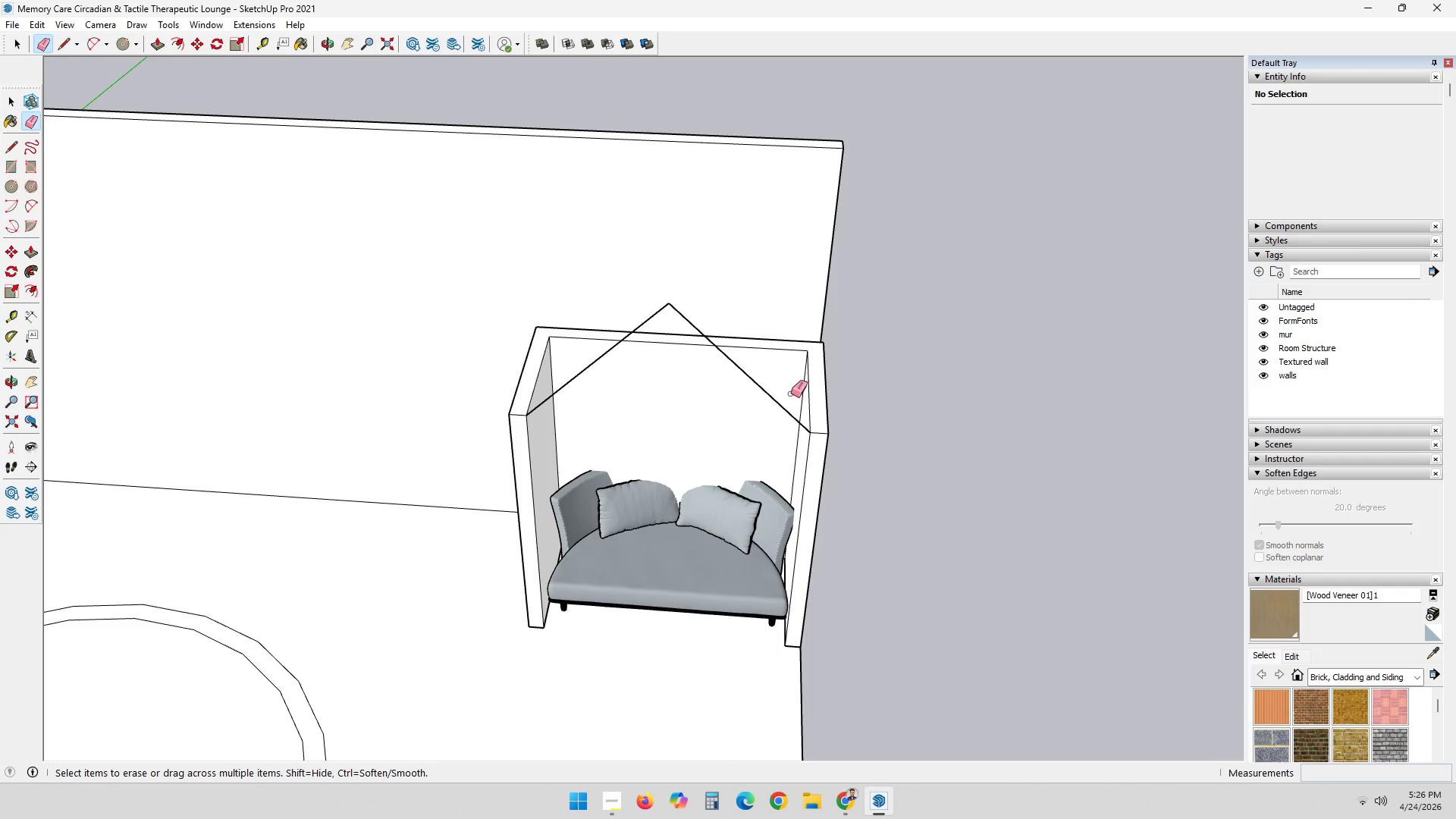 
scroll: coordinate [807, 329], scroll_direction: down, amount: 2.0
 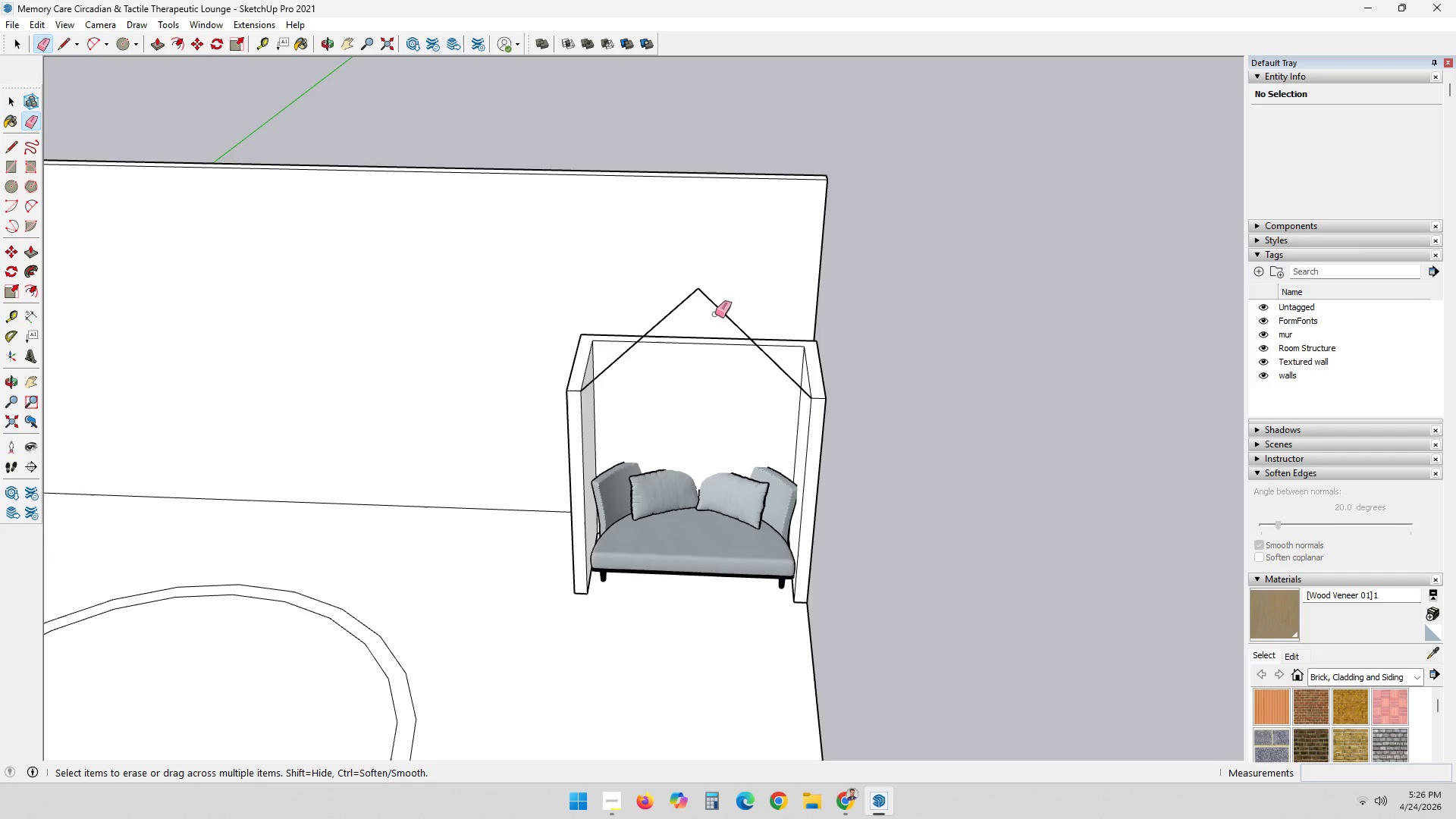 
key(L)
 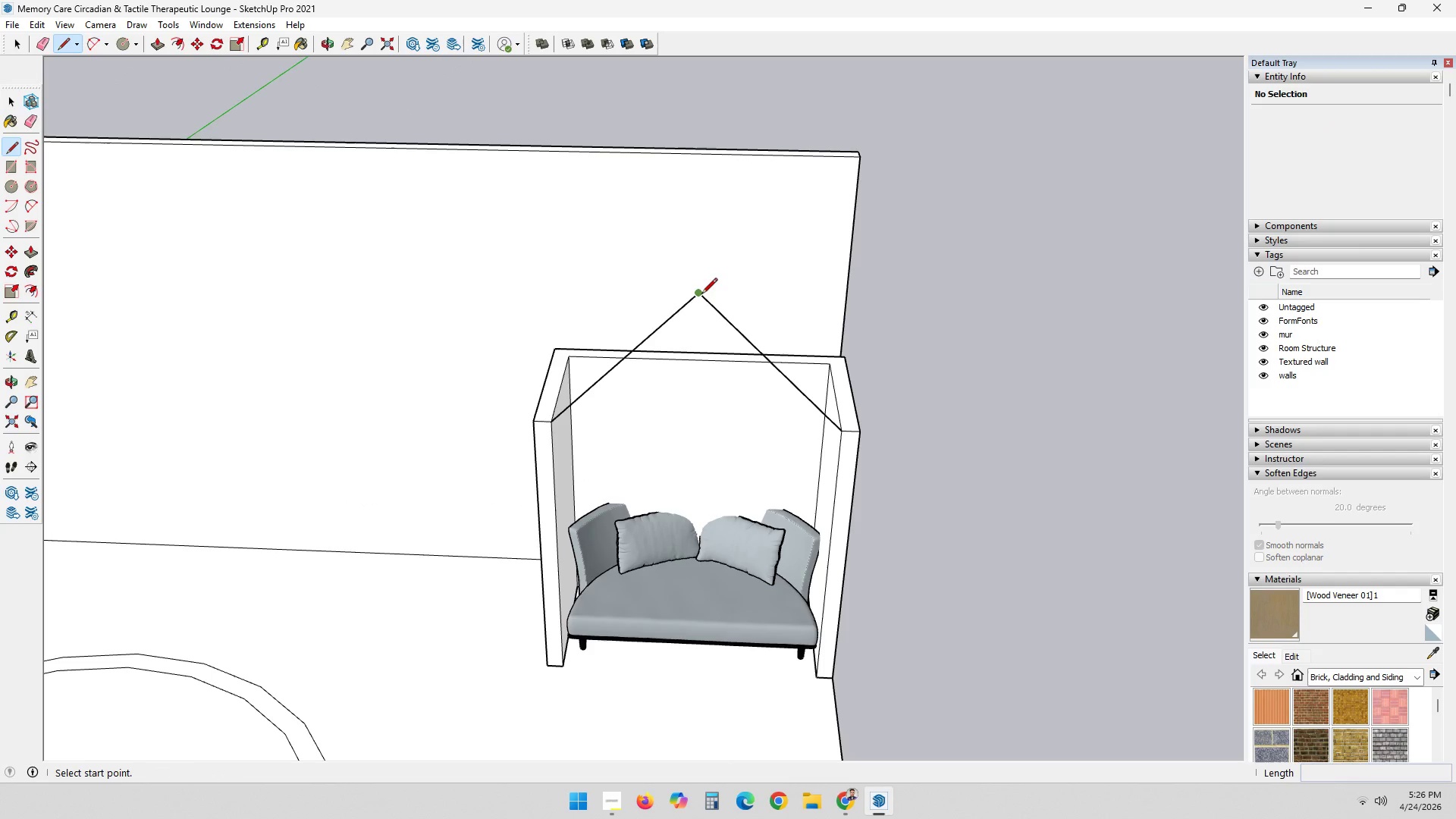 
scroll: coordinate [695, 264], scroll_direction: up, amount: 2.0
 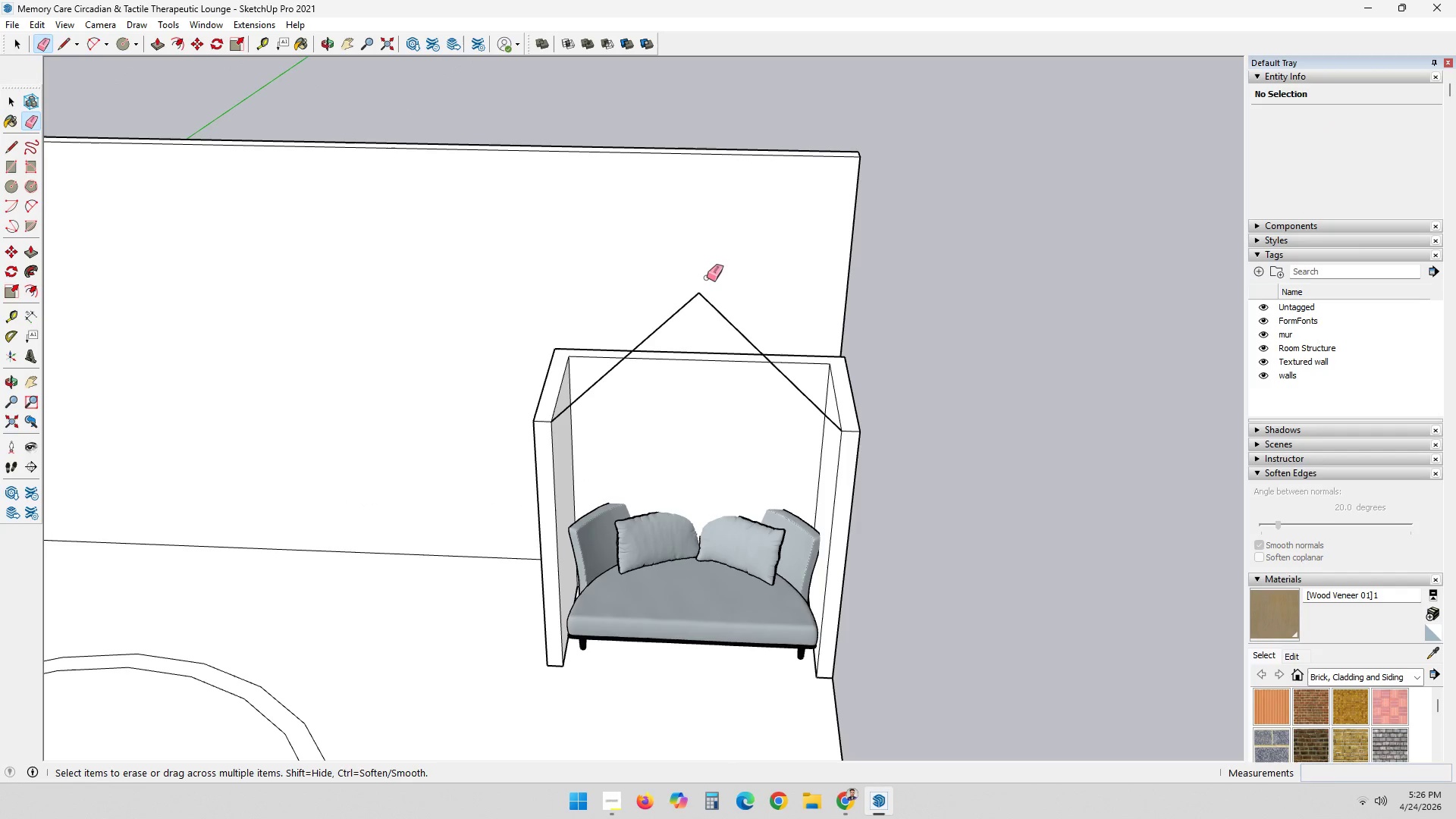 
left_click([701, 295])
 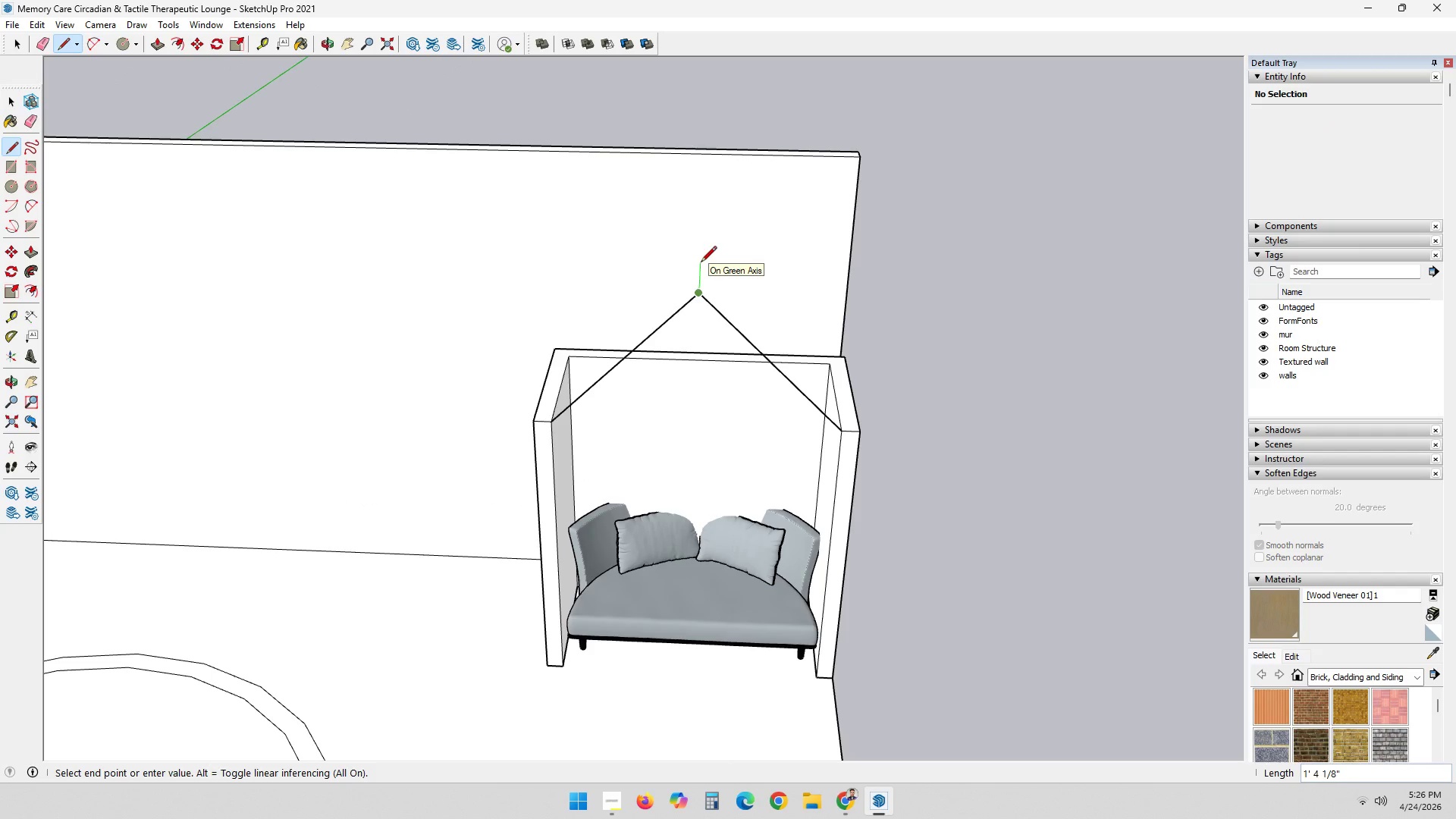 
key(L)
 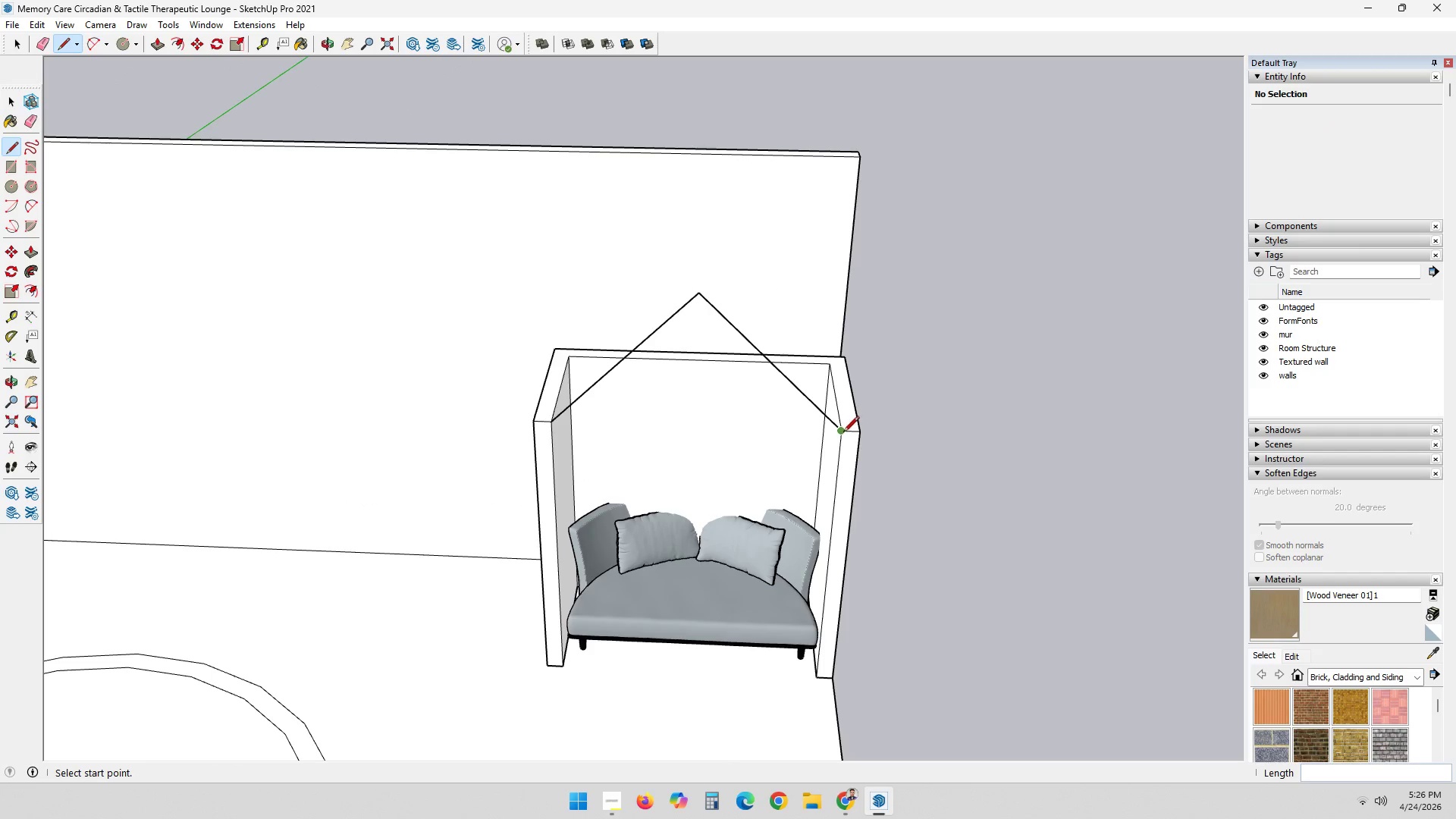 
left_click([843, 433])
 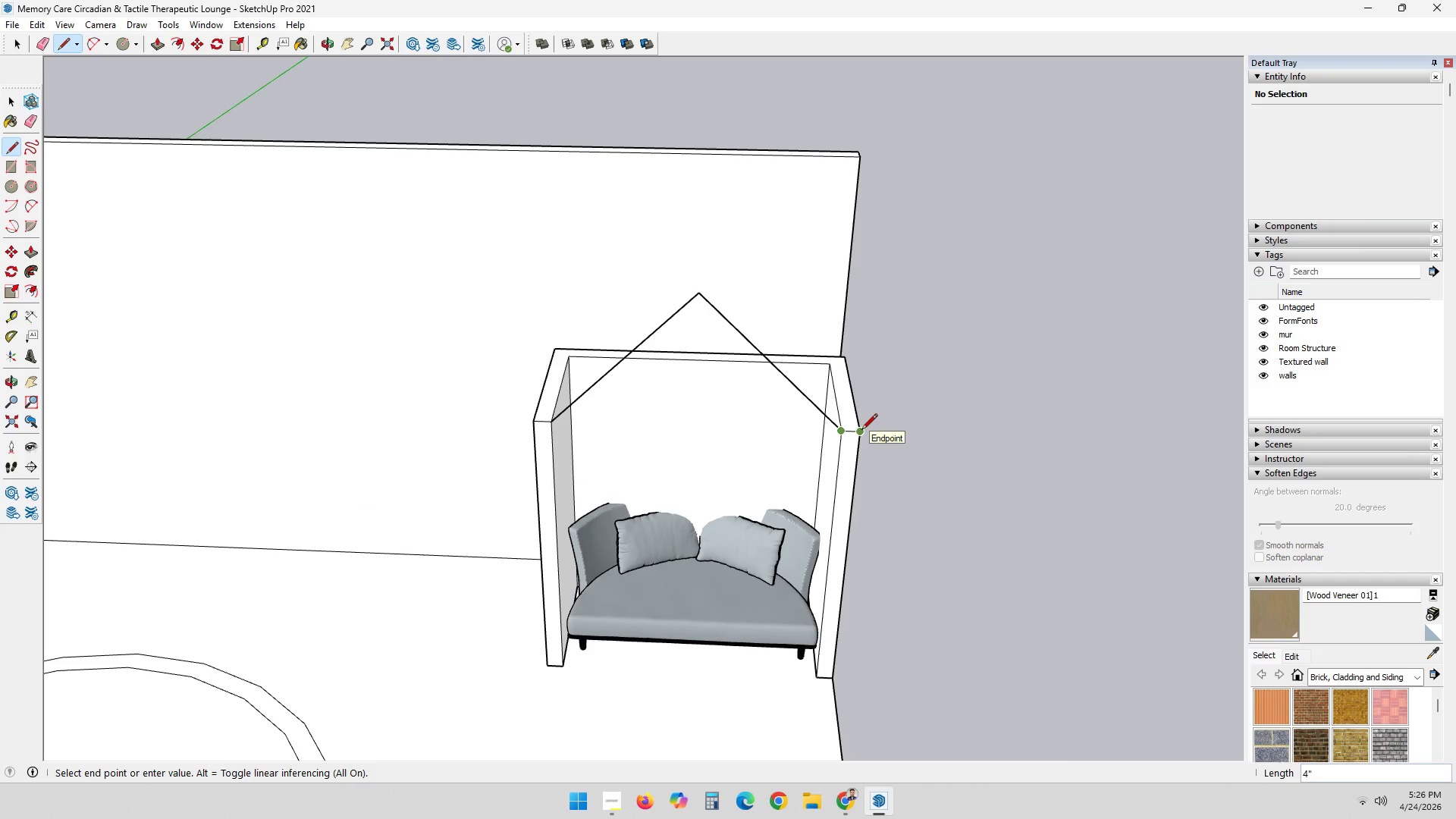 
key(L)
 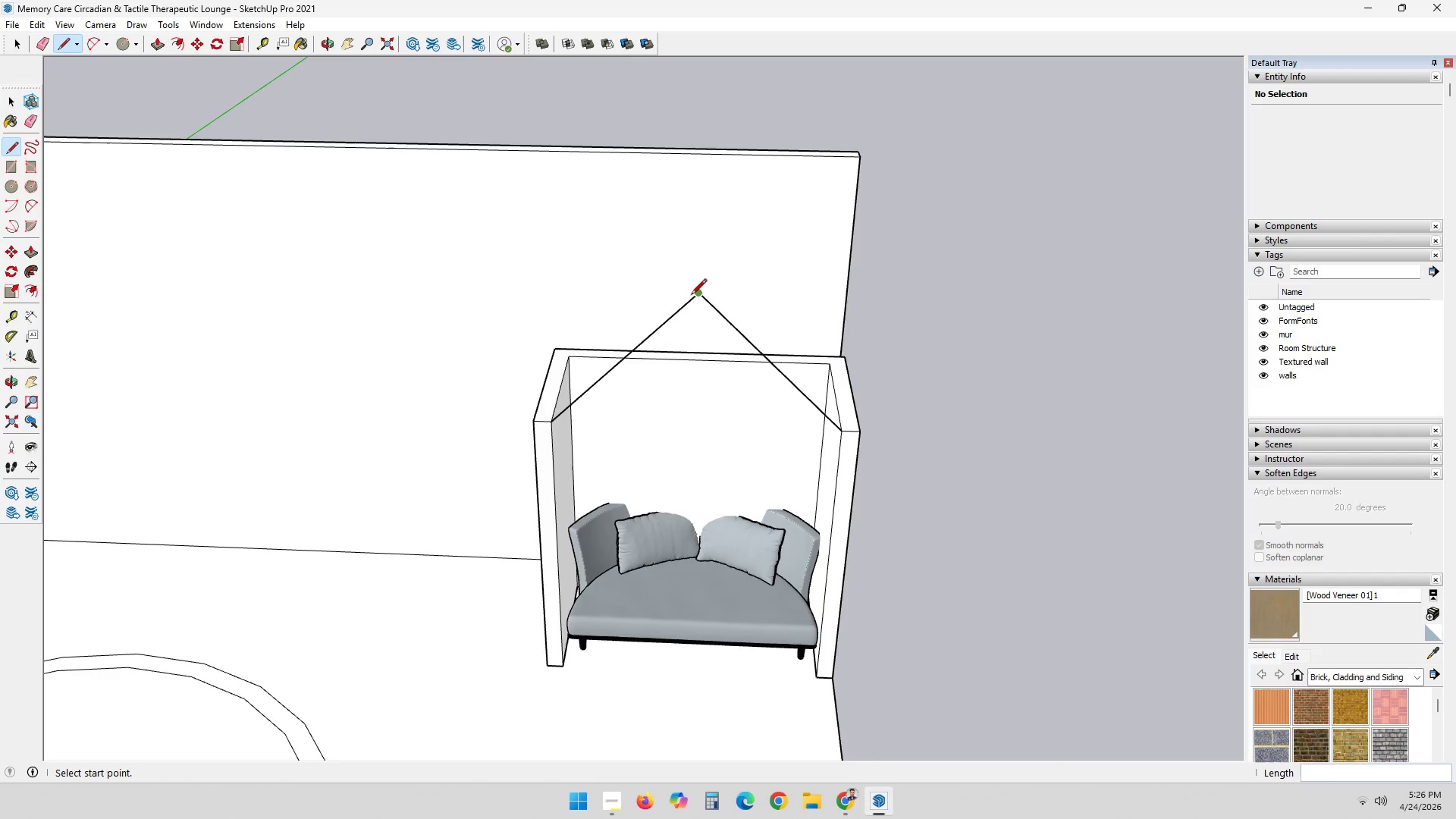 
left_click([696, 295])
 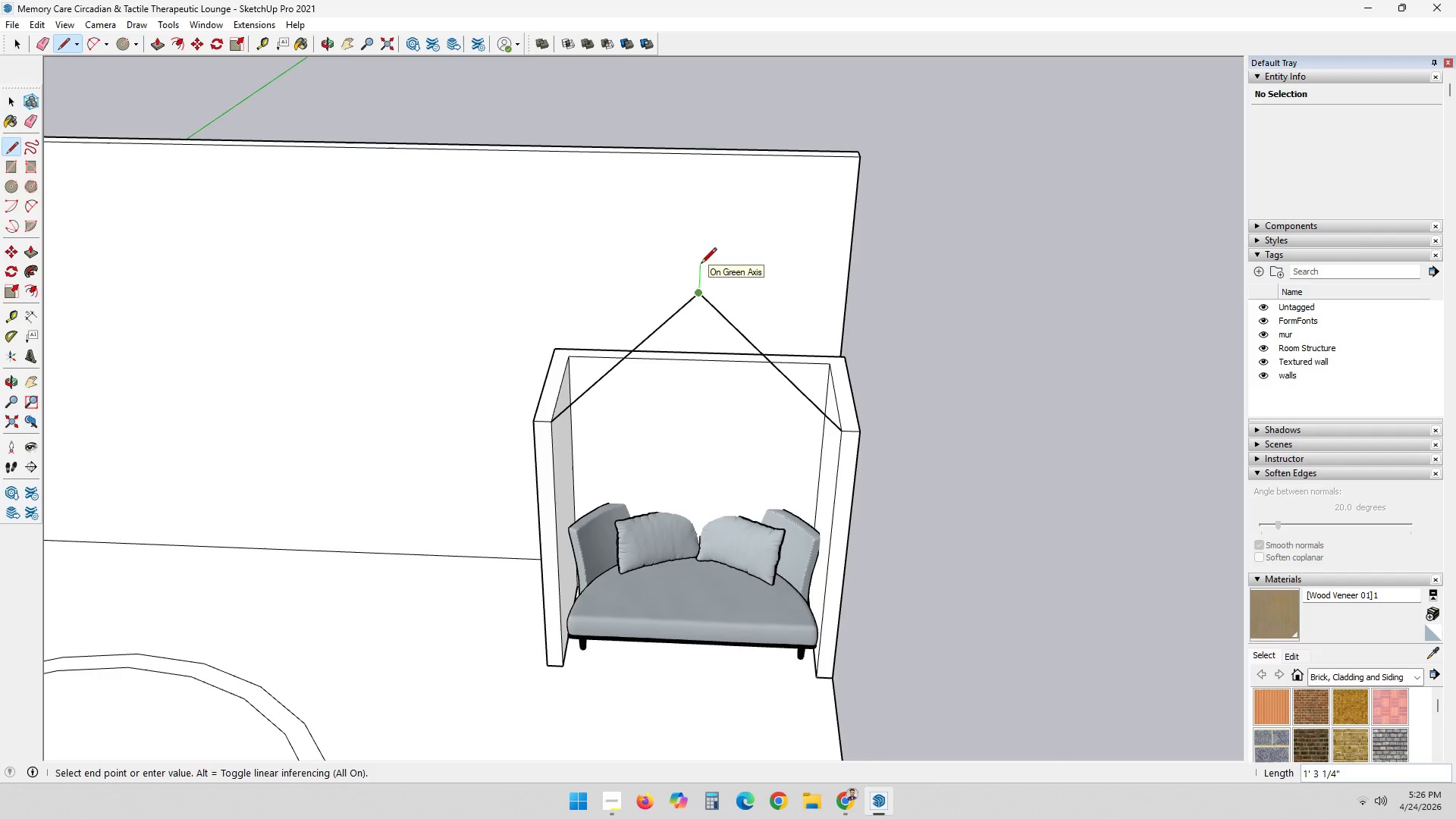 
key(4)
 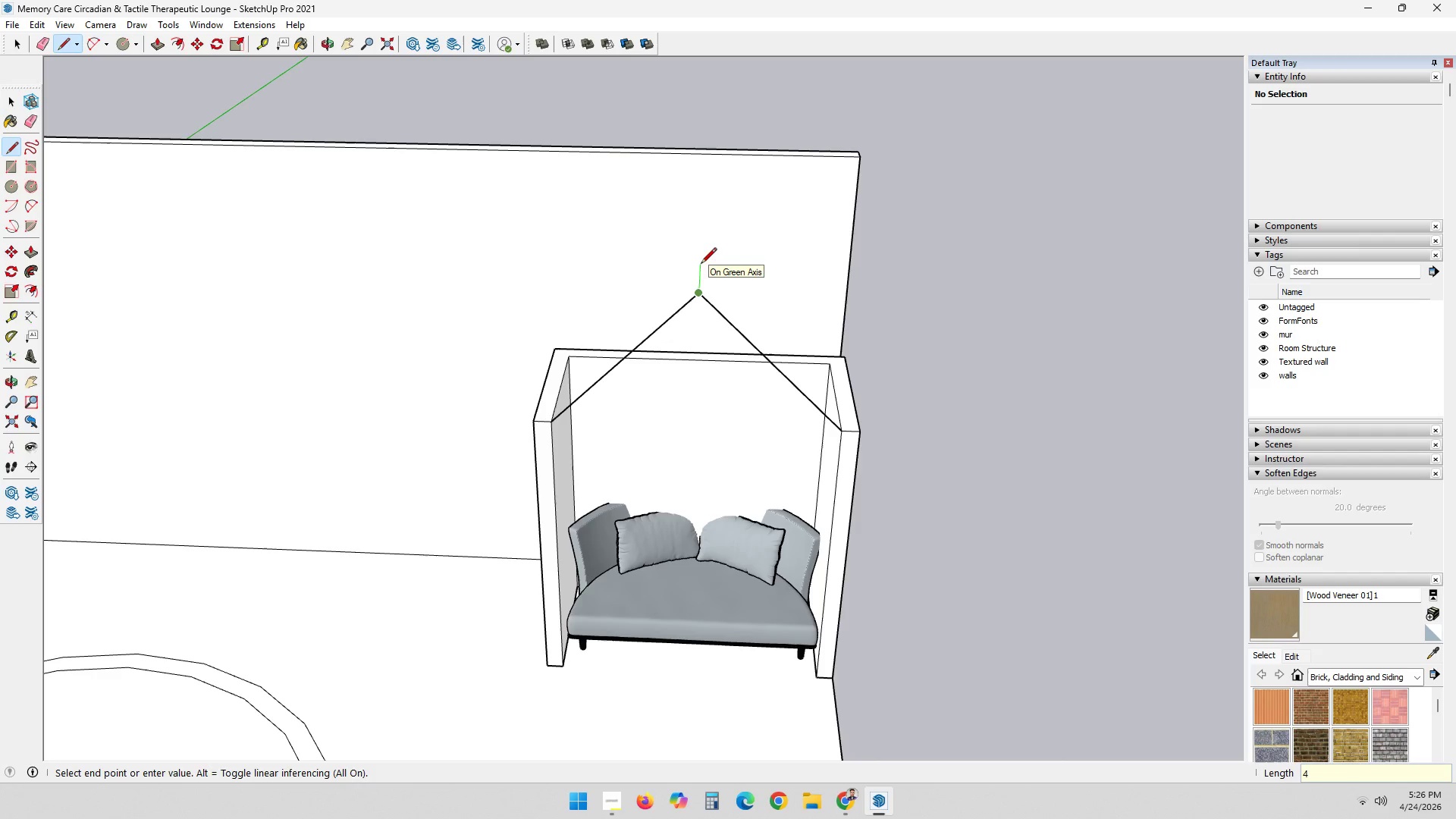 
key(Shift+ShiftRight)
 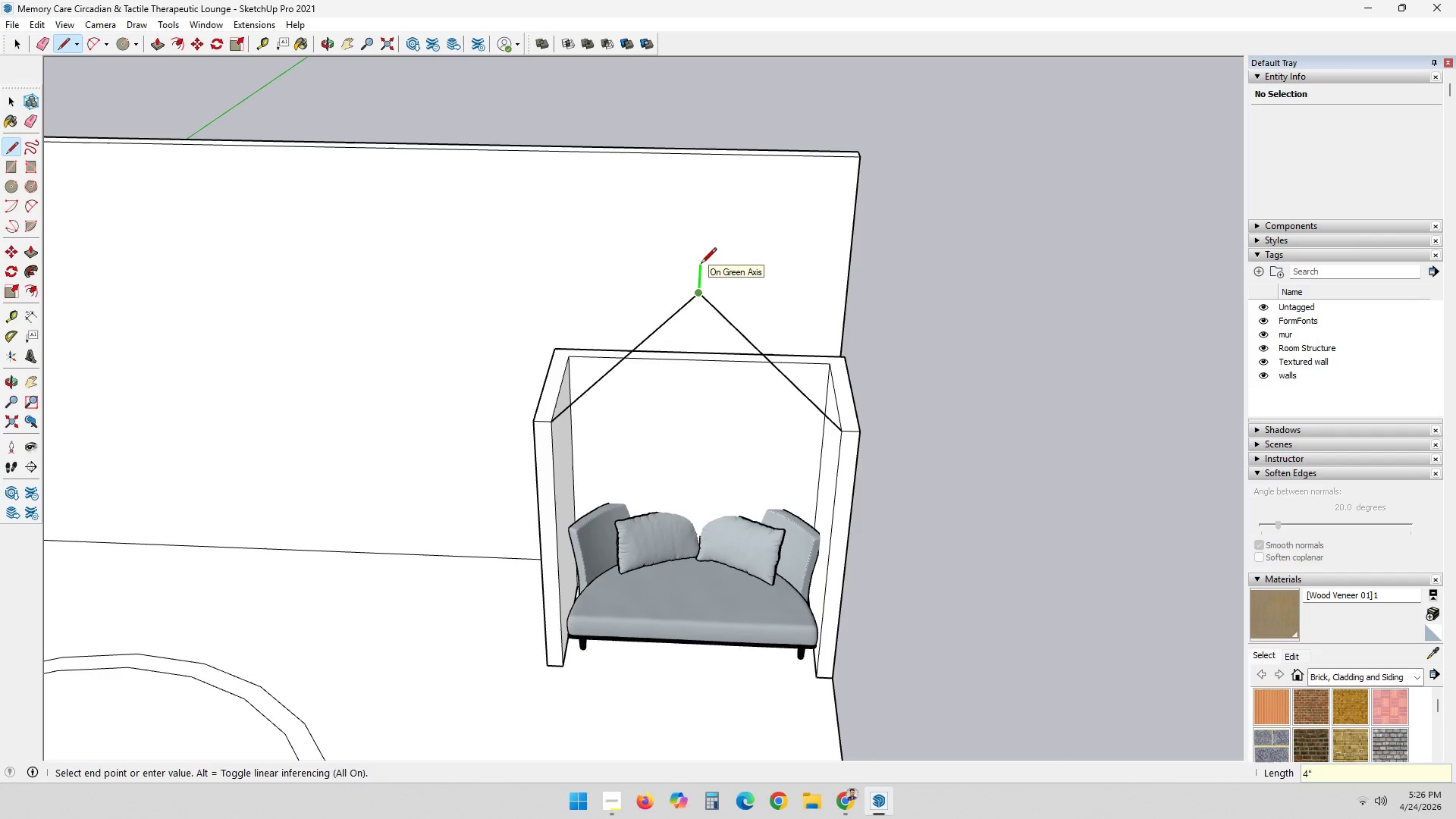 
key(Shift+Quote)
 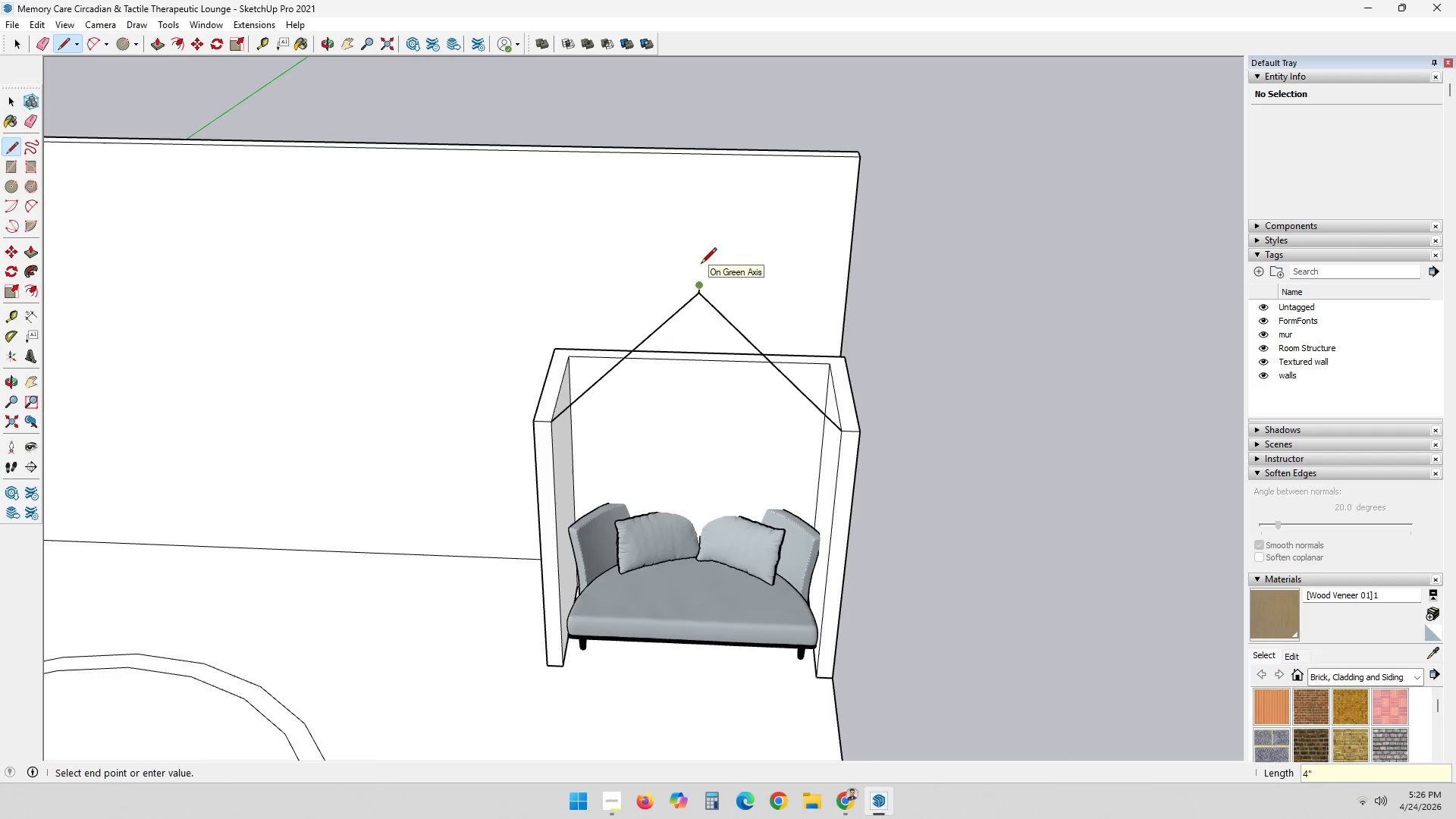 
key(Enter)
 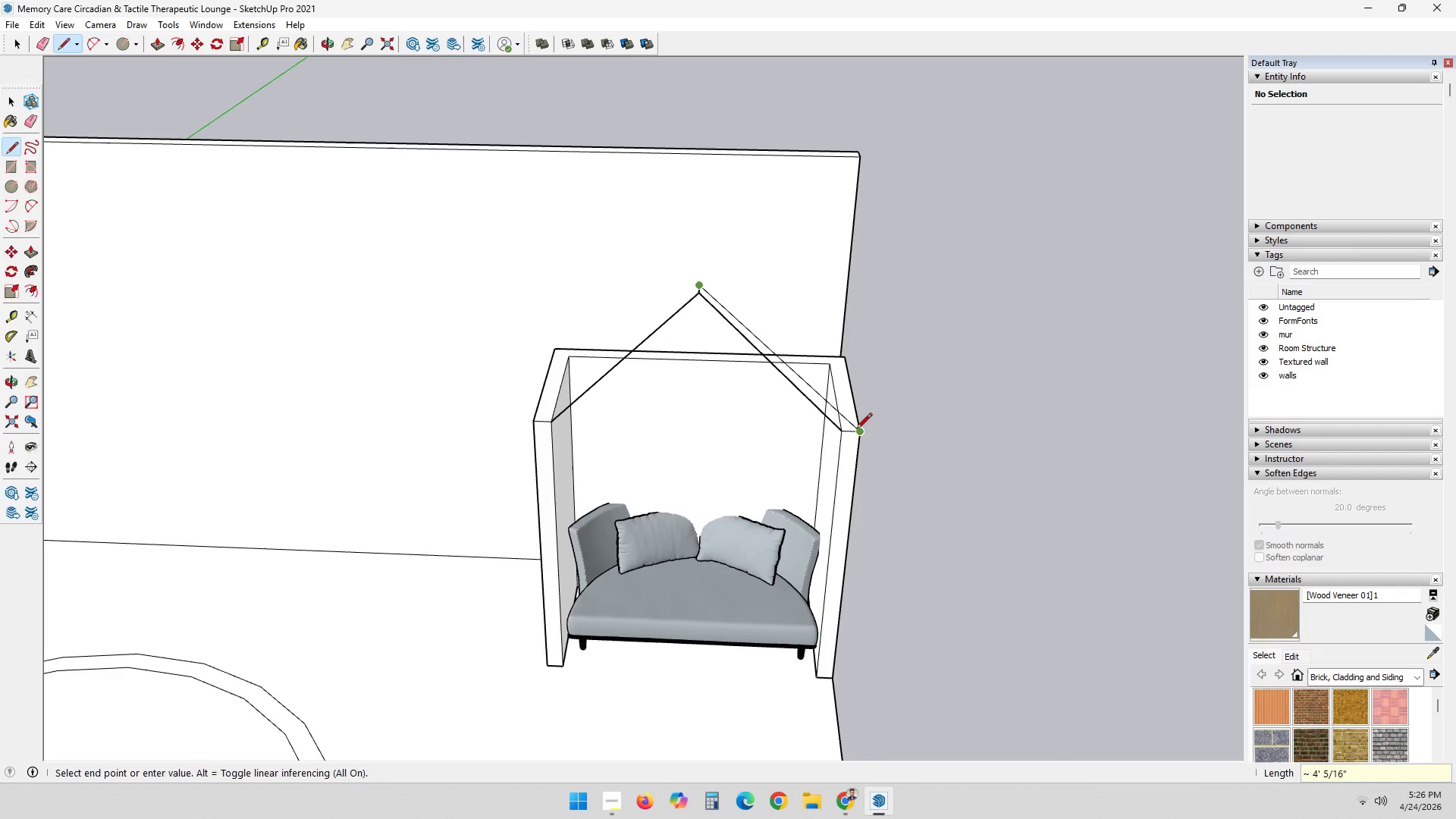 
left_click([861, 431])
 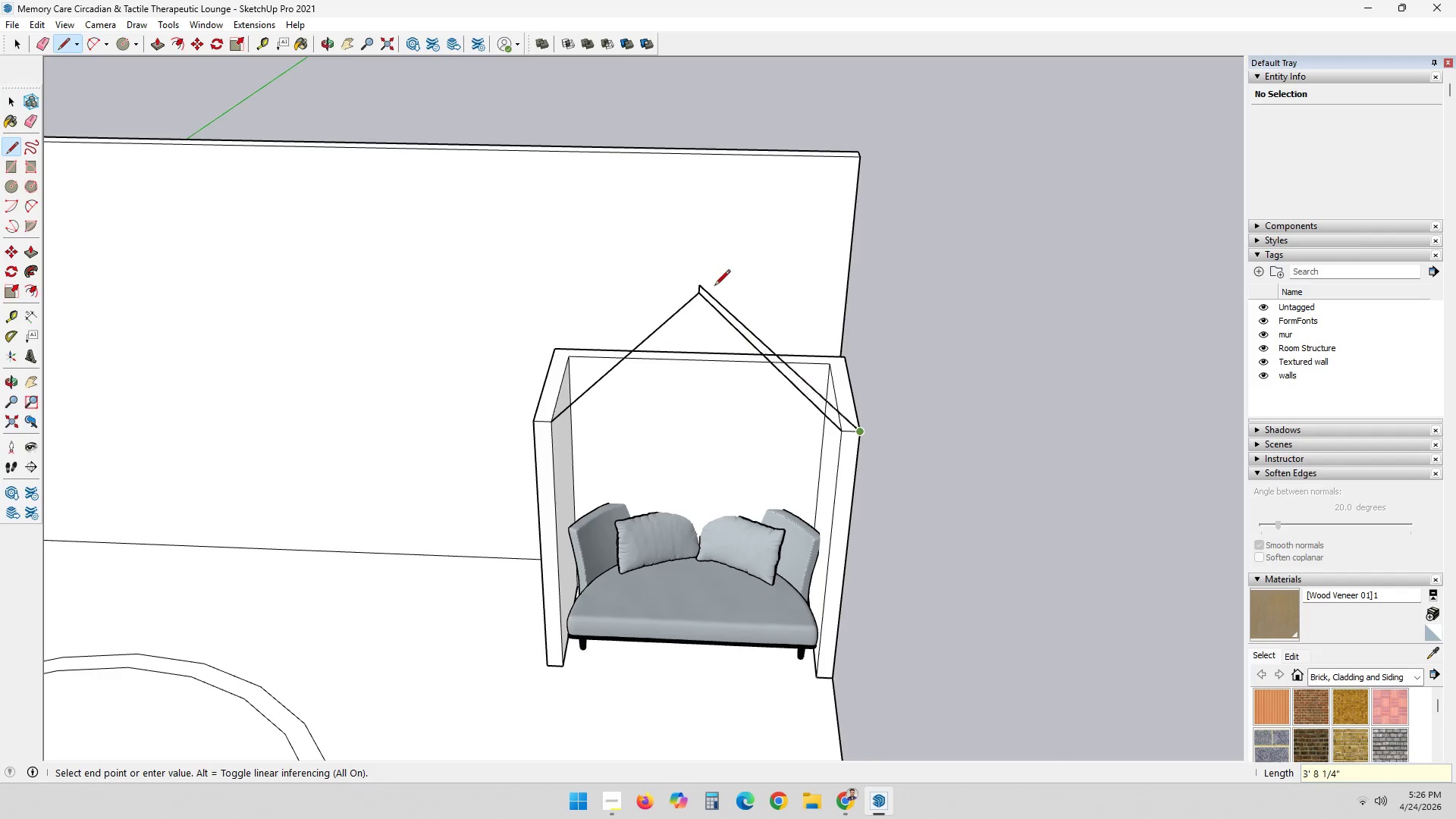 
key(Space)
 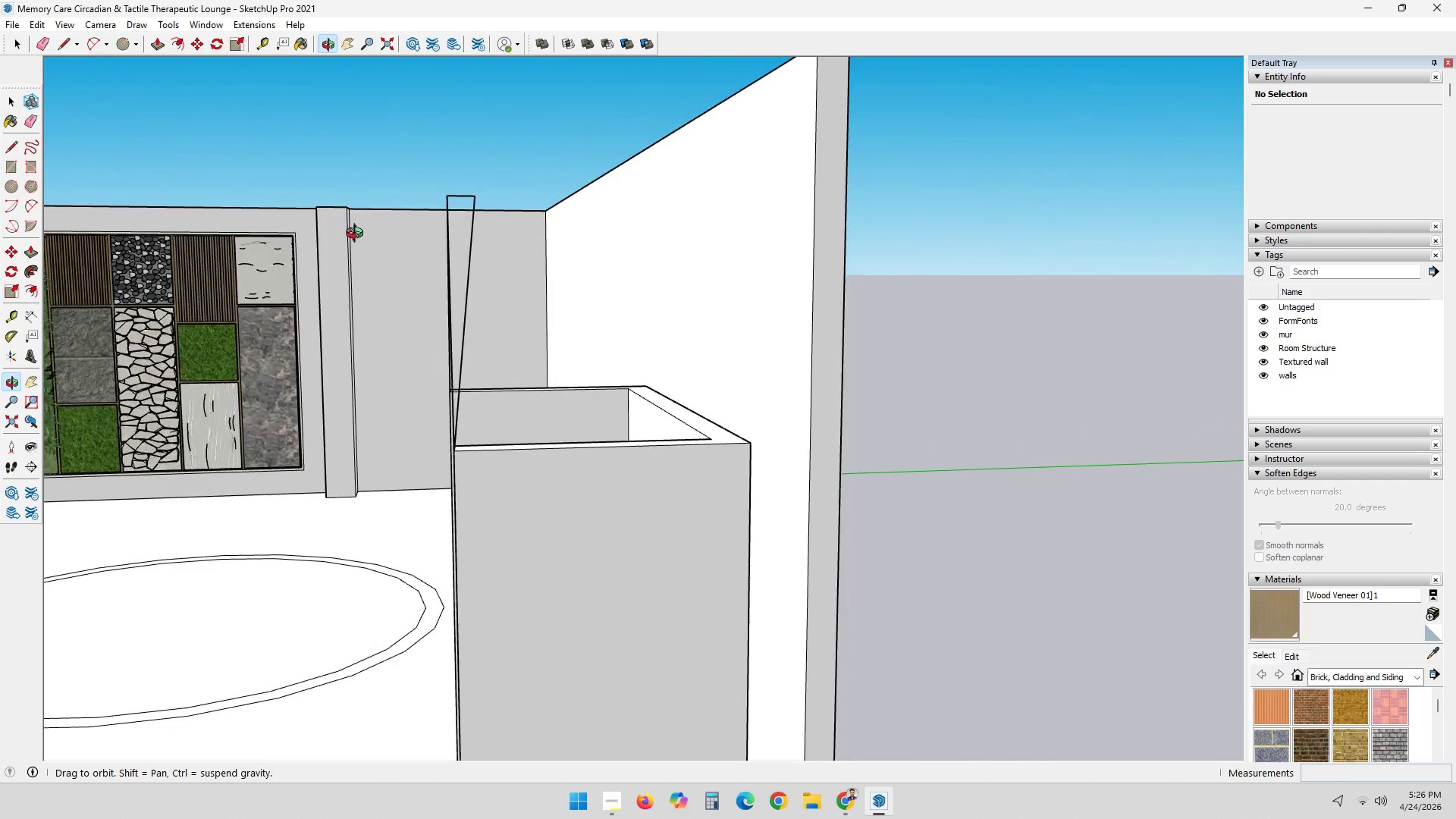 
scroll: coordinate [712, 281], scroll_direction: up, amount: 4.0
 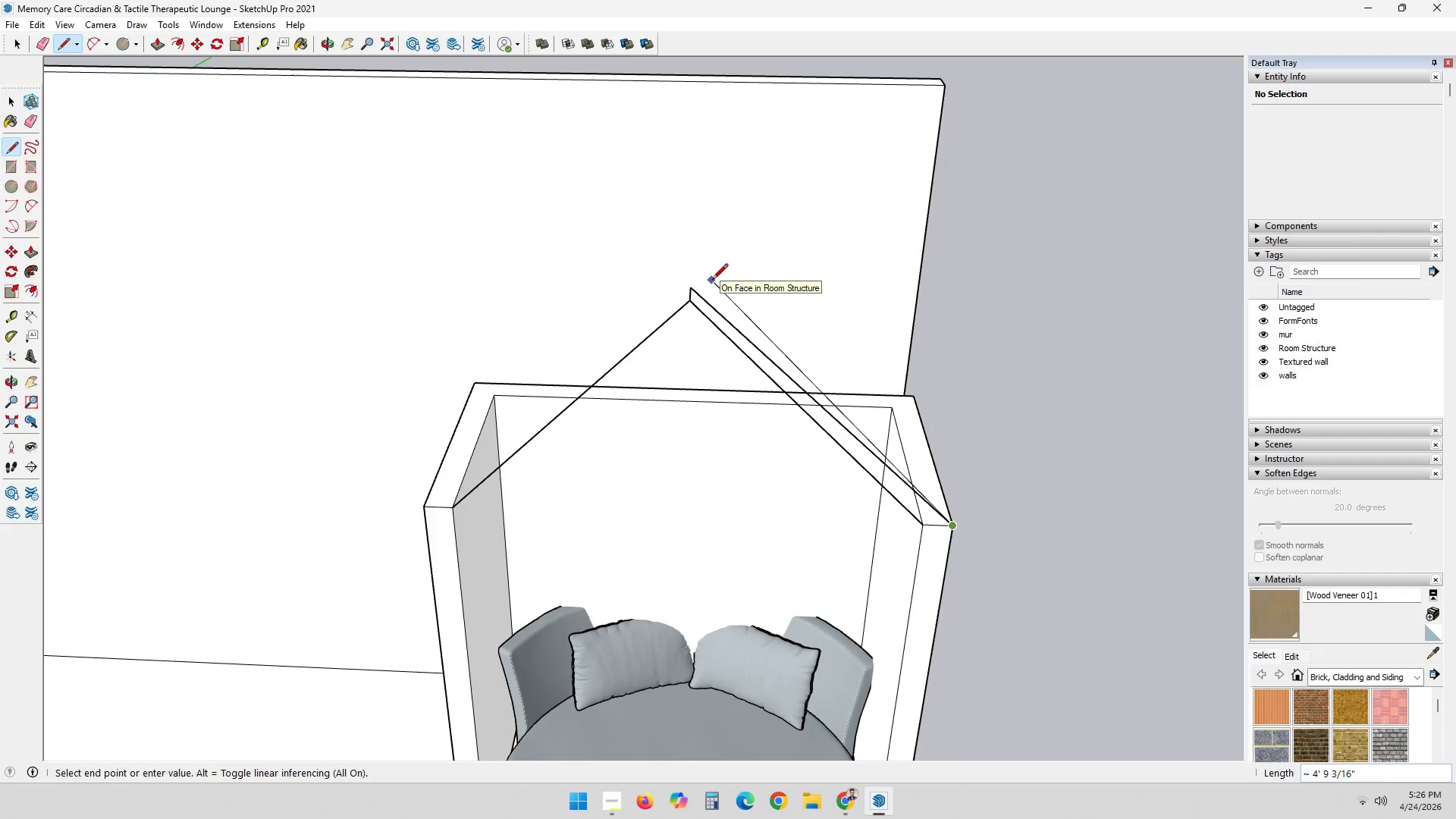 
key(Control+Z)
 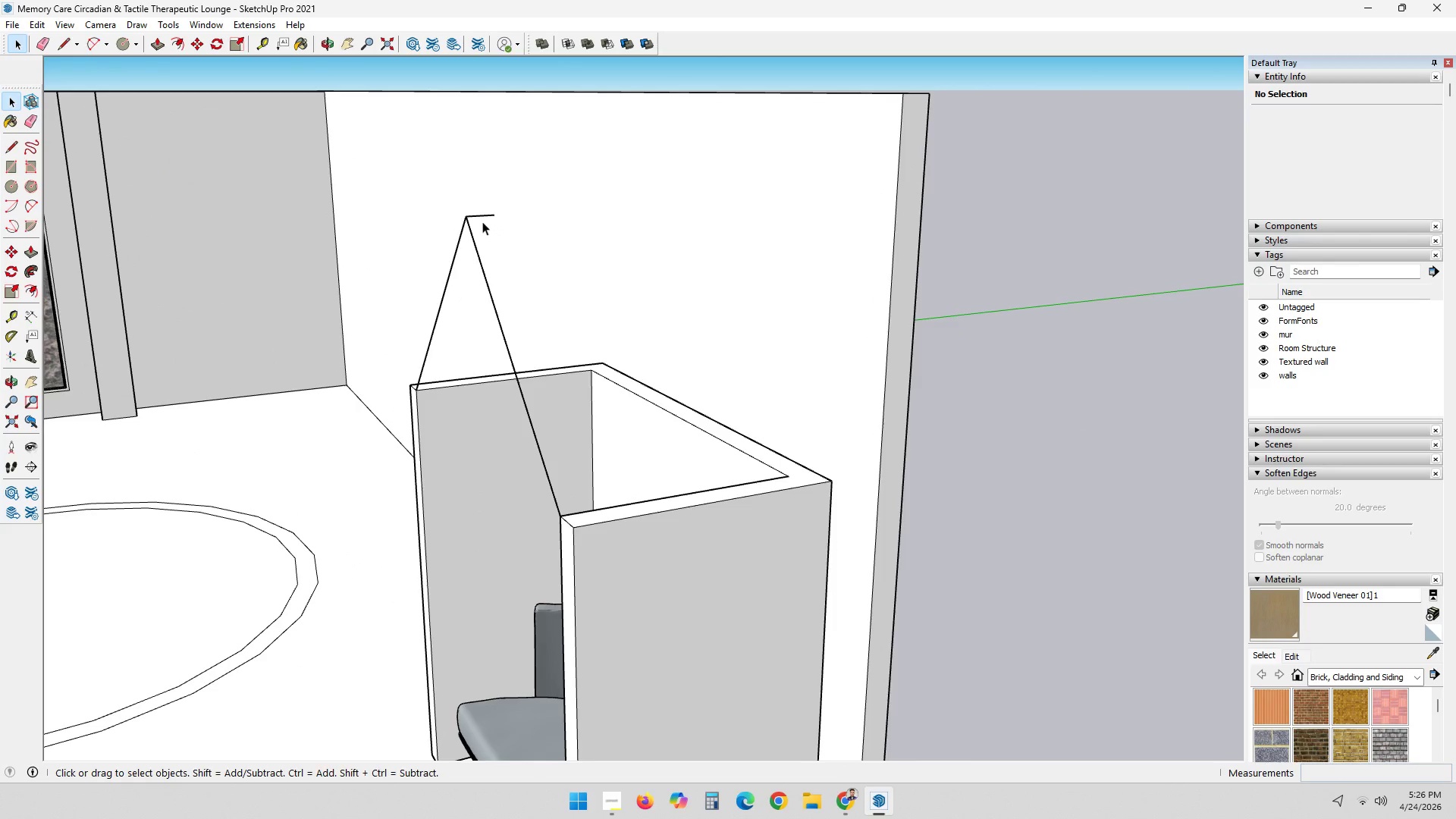 
left_click([477, 215])
 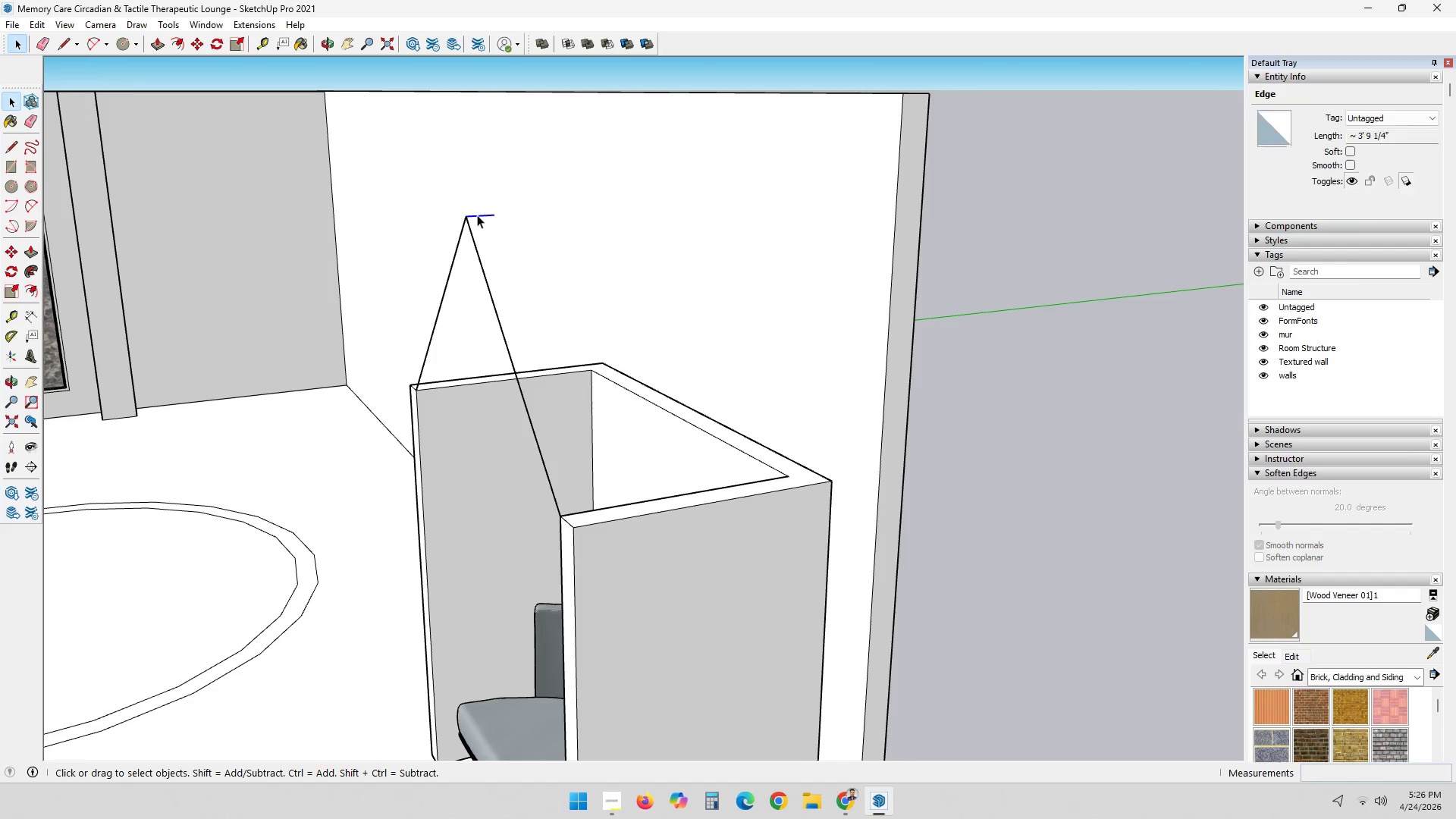 
key(Delete)
 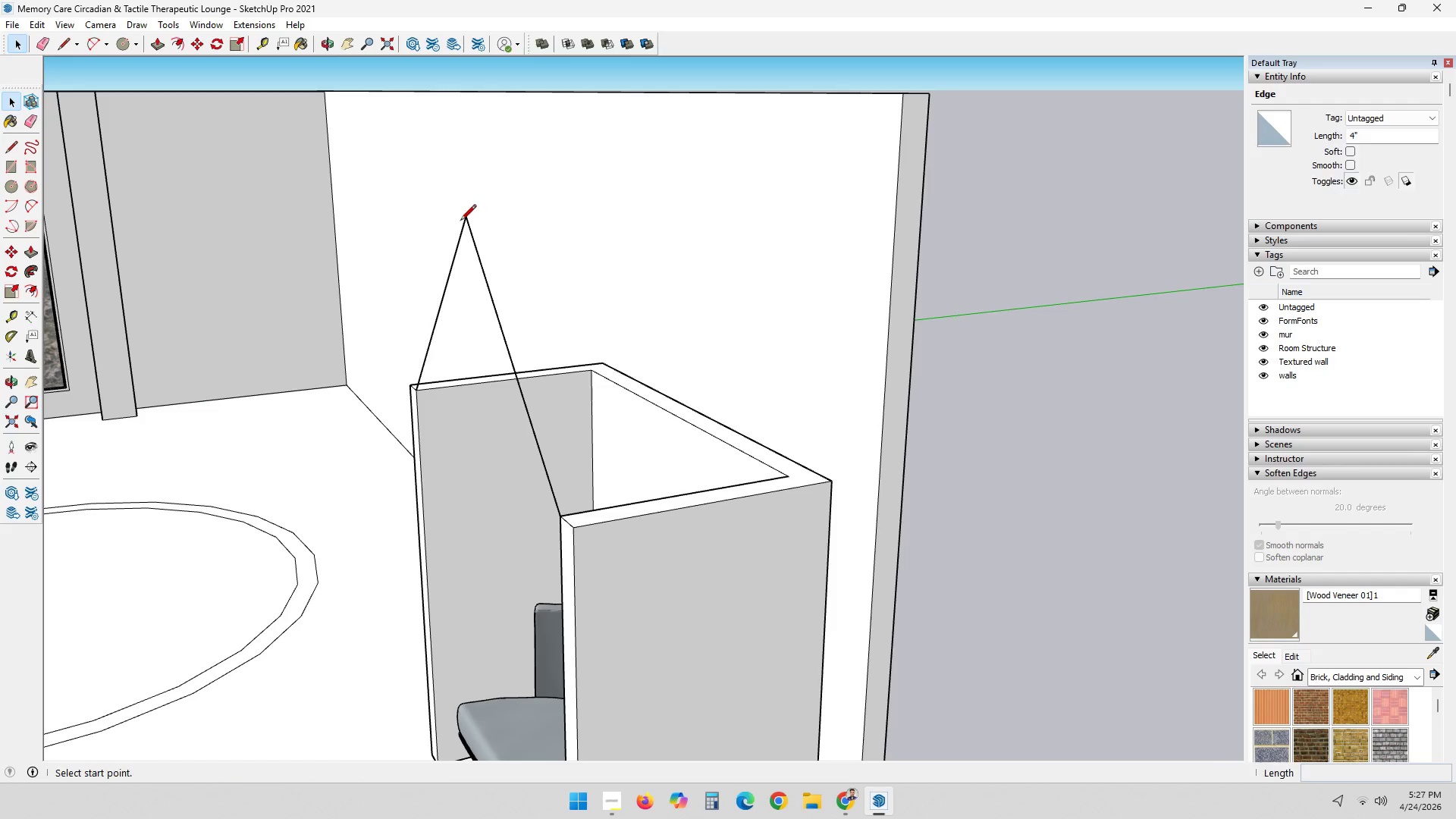 
type(l4")
 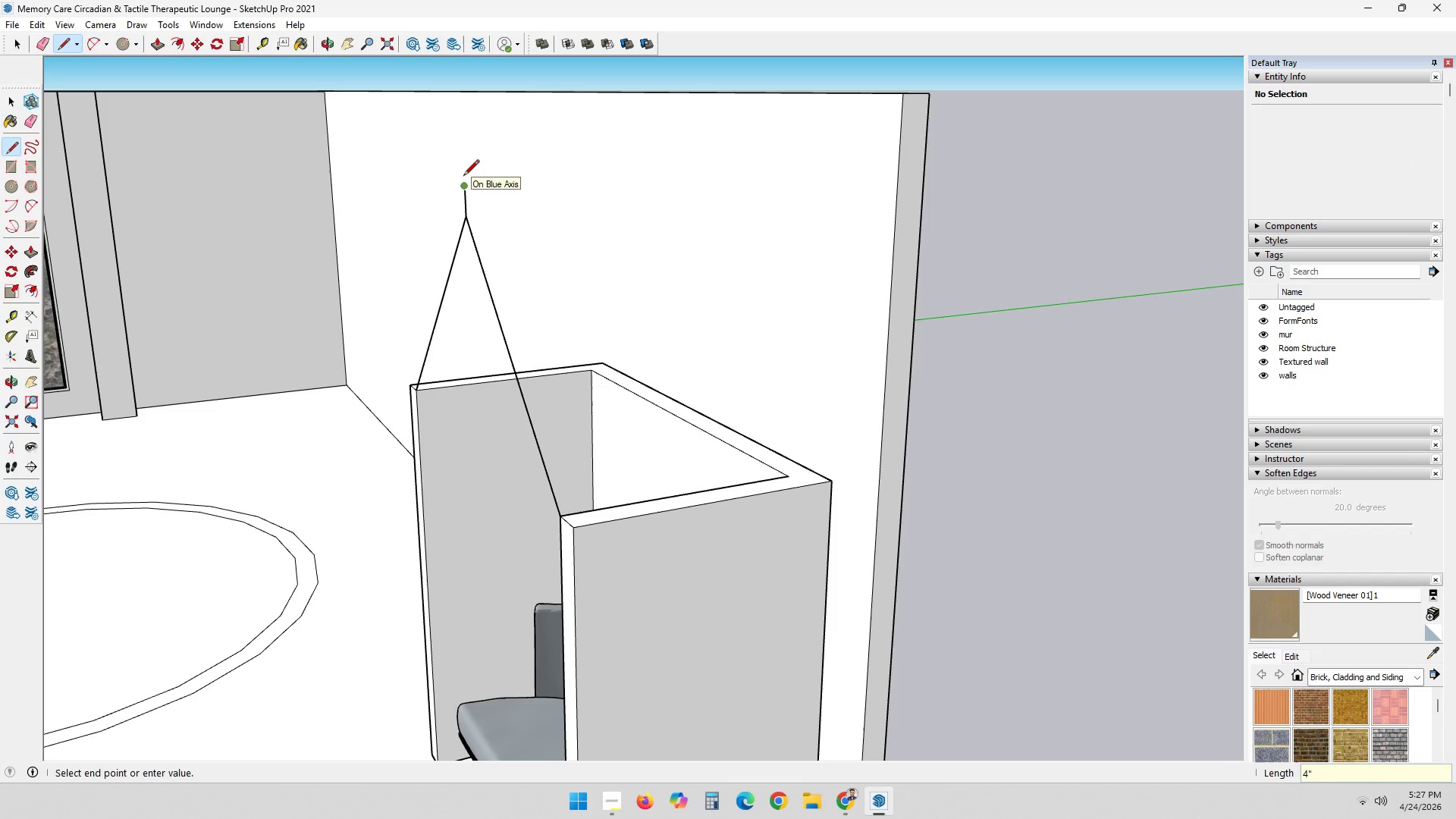 
key(Enter)
 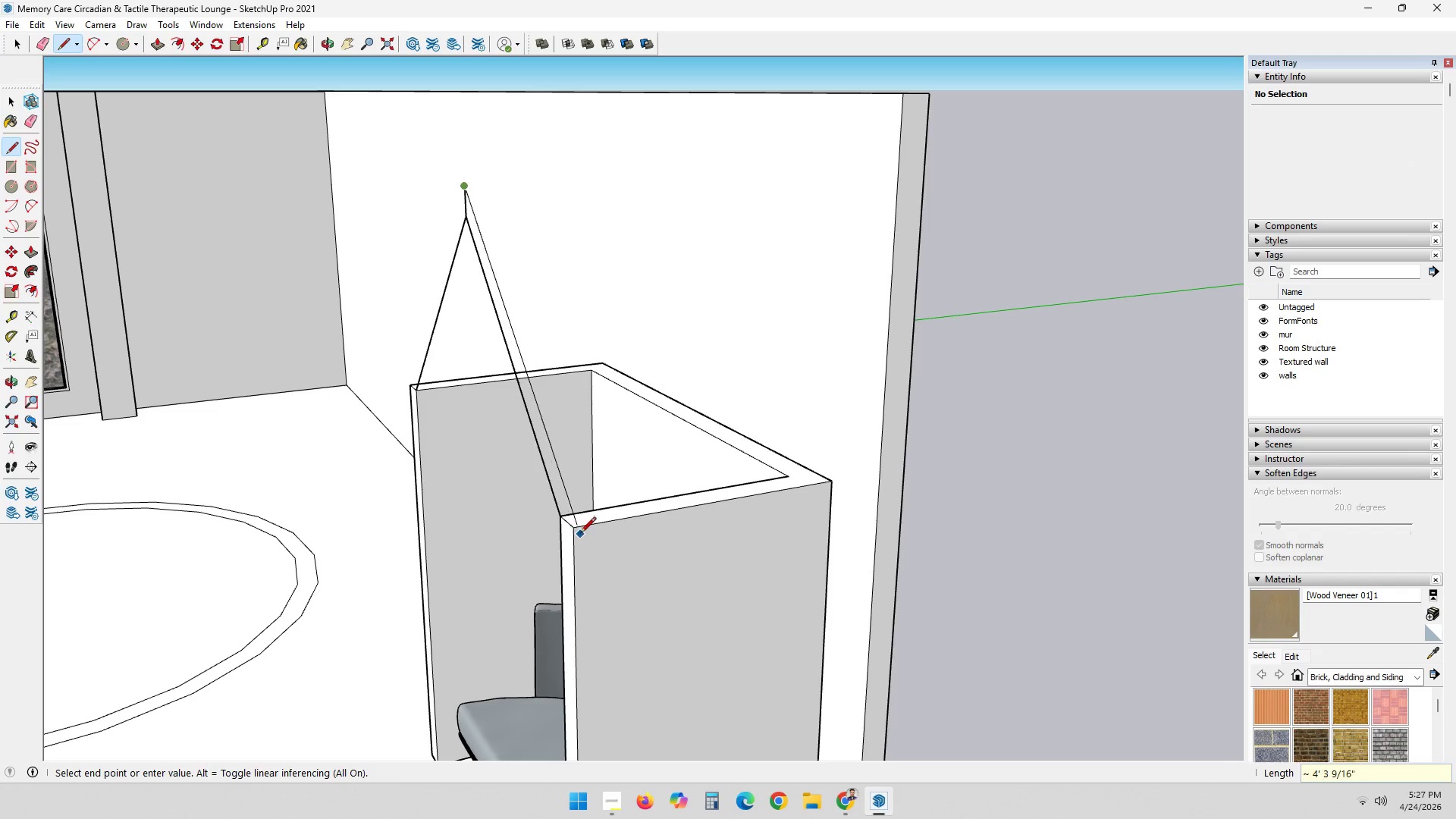 
left_click([576, 526])
 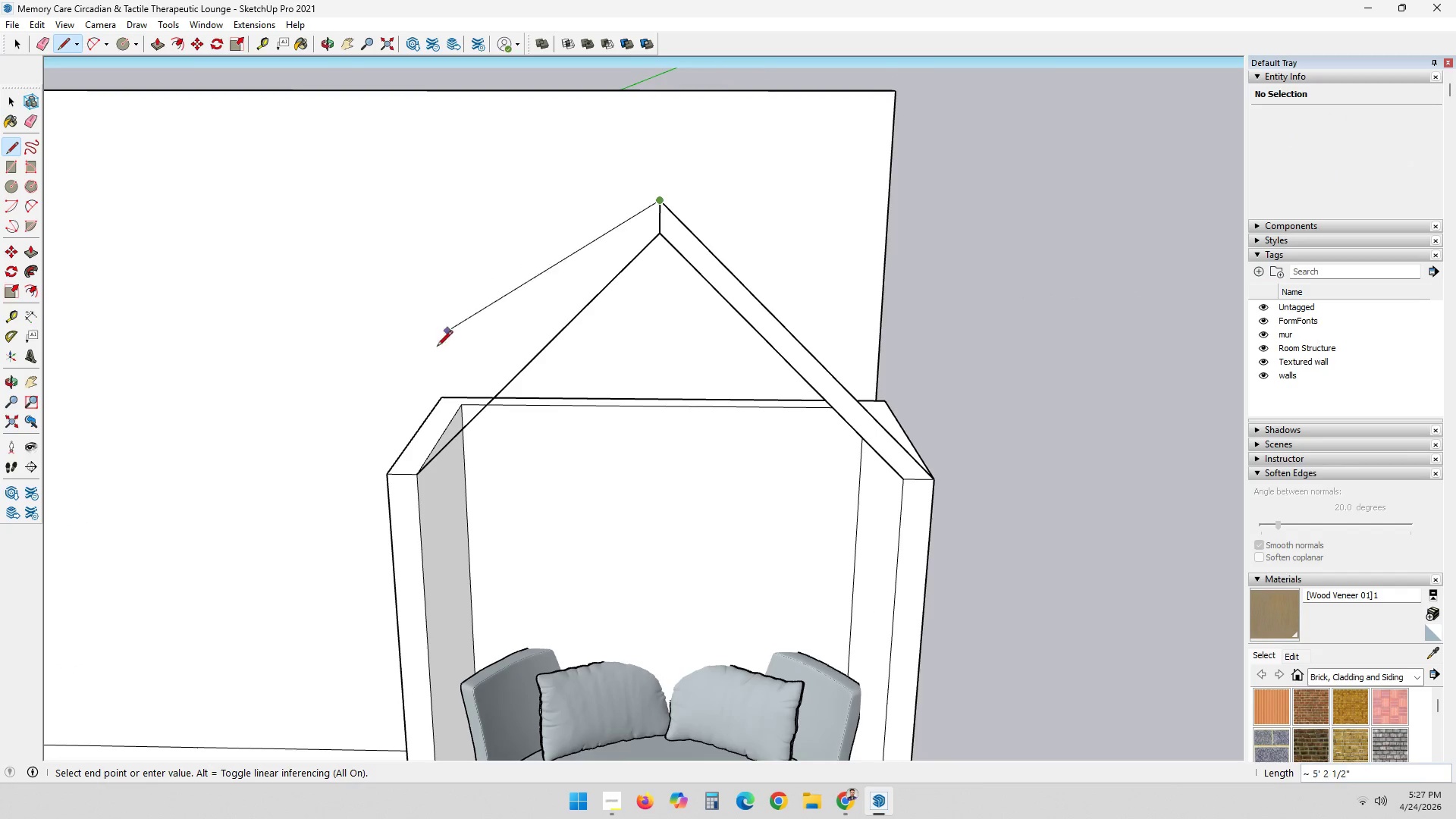 
left_click([388, 482])
 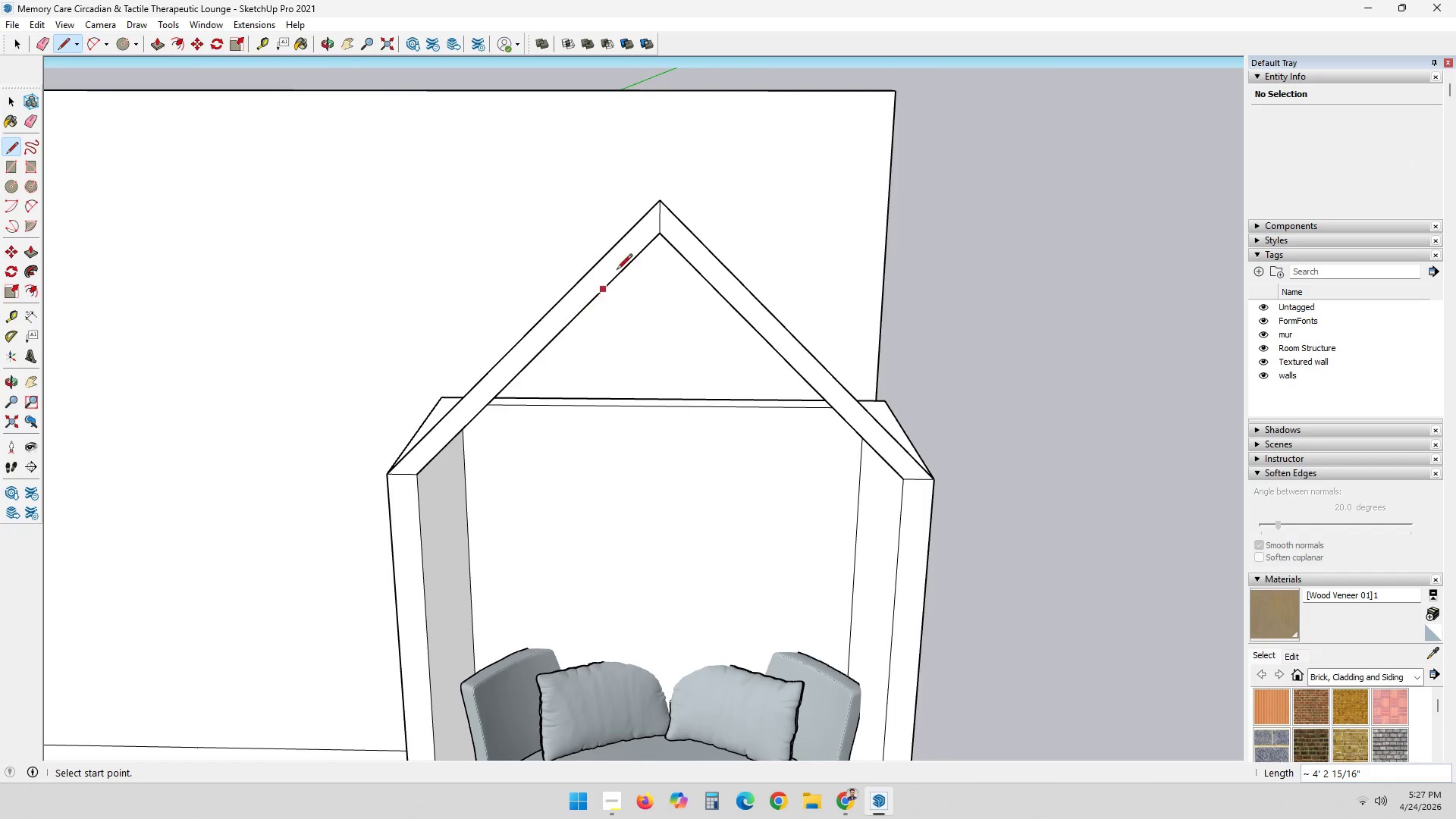 
key(Space)
 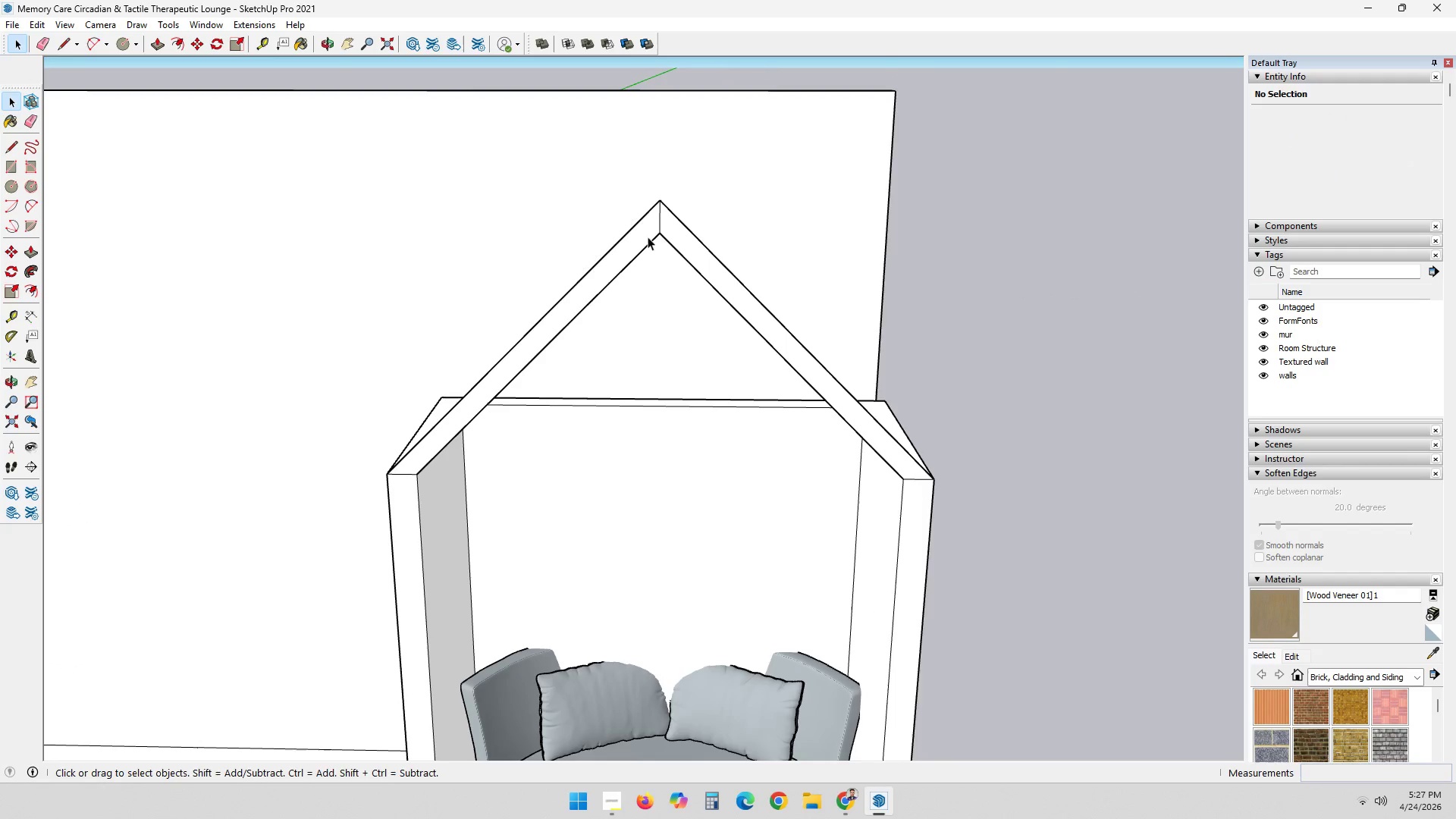 
key(E)
 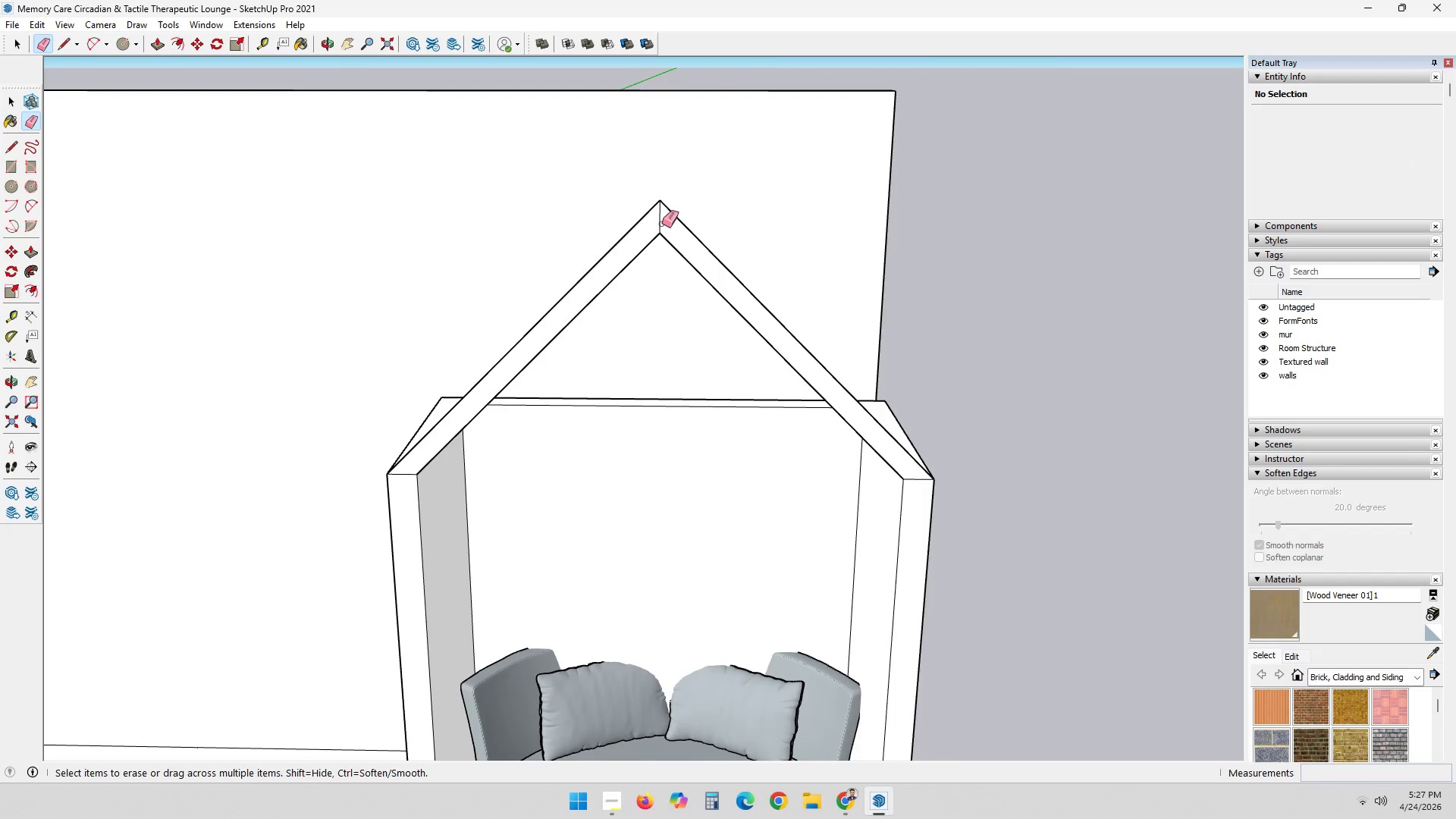 
left_click([662, 222])
 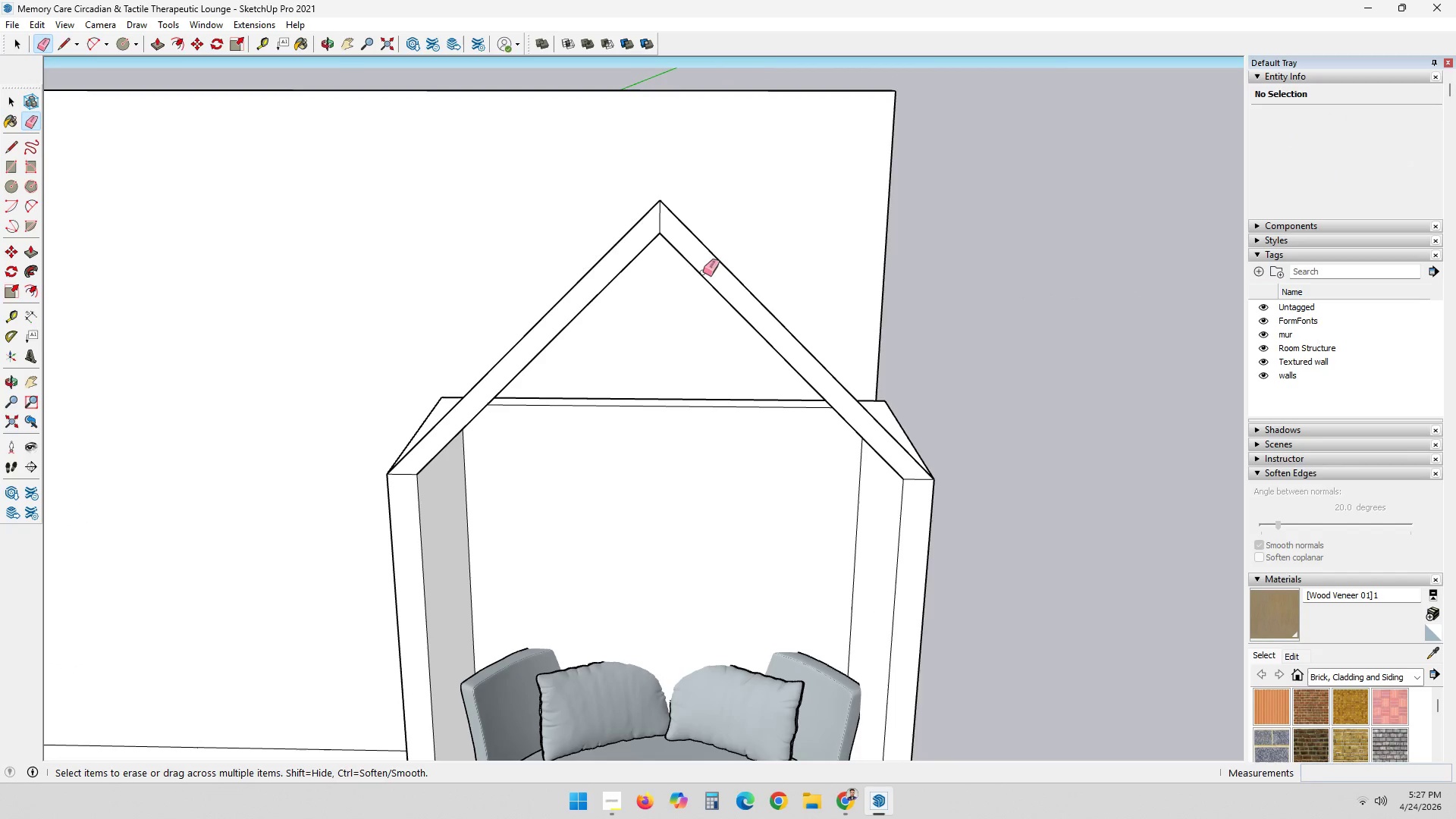 
key(E)
 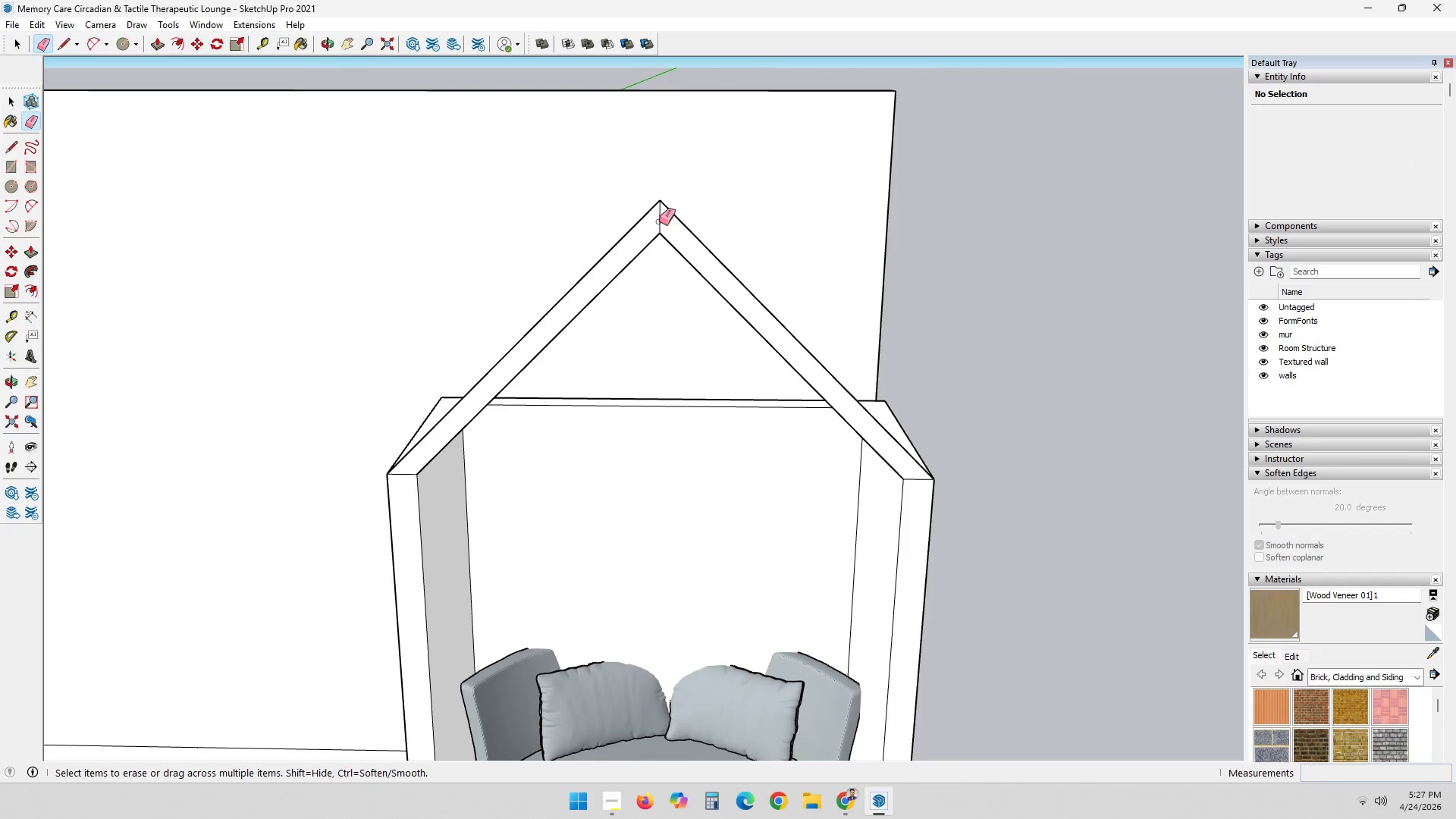 
left_click([662, 221])
 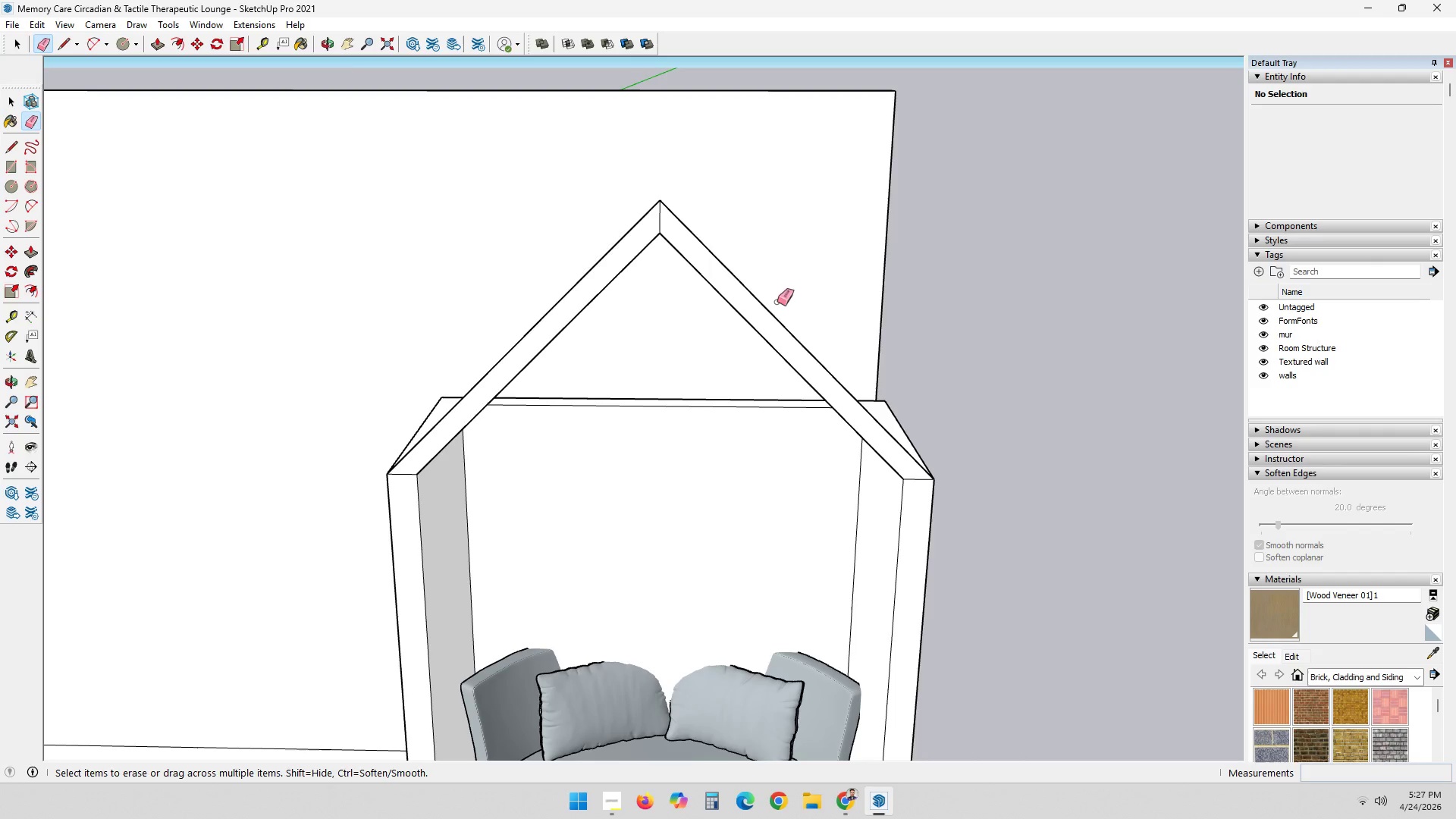 
key(E)
 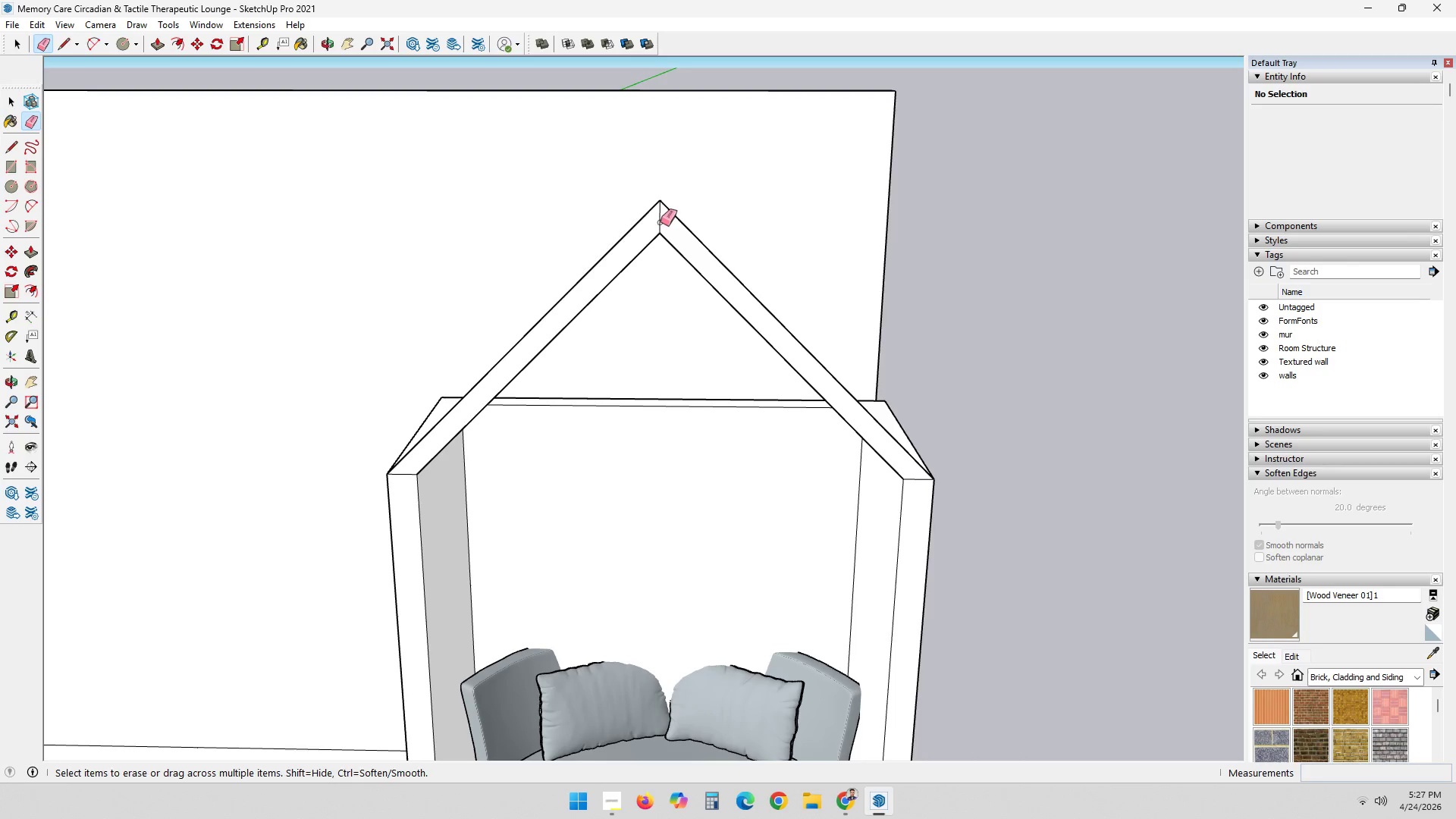 
left_click([659, 222])
 